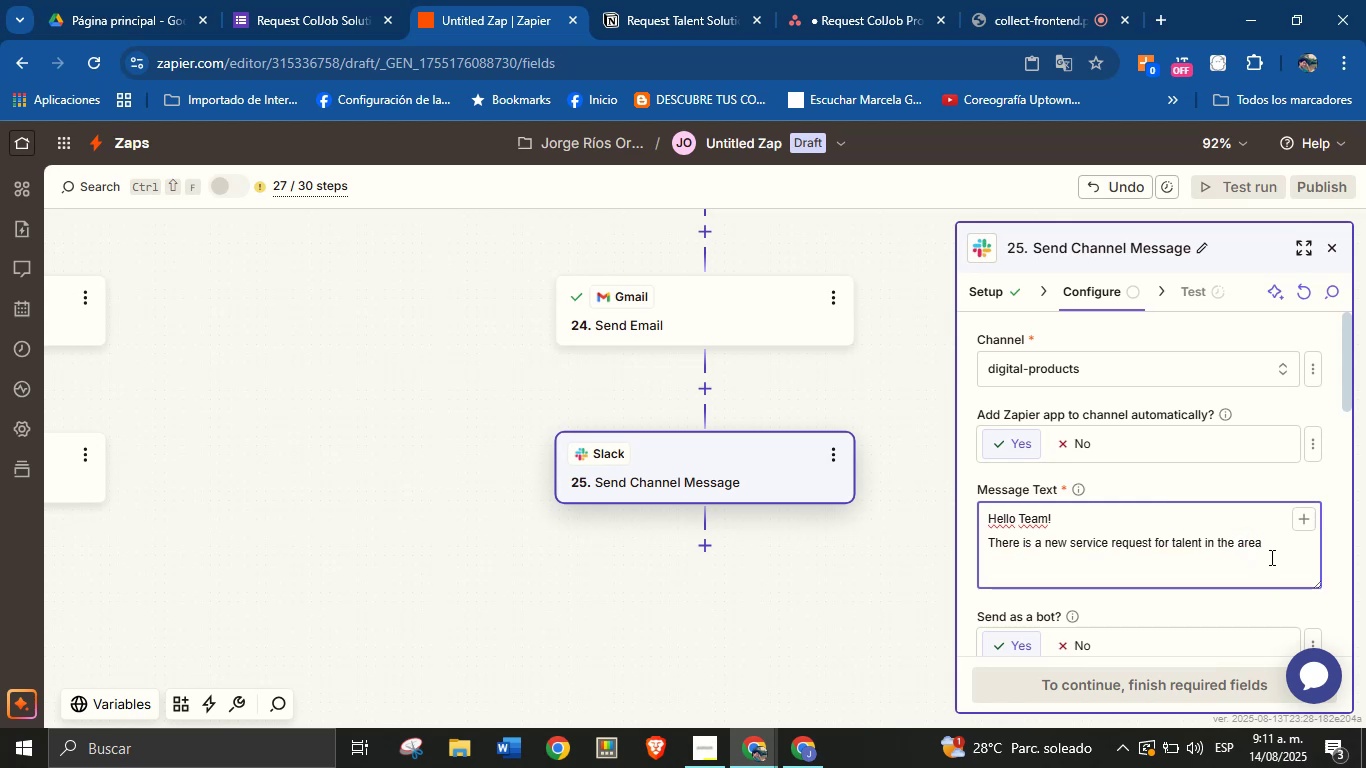 
left_click([1295, 518])
 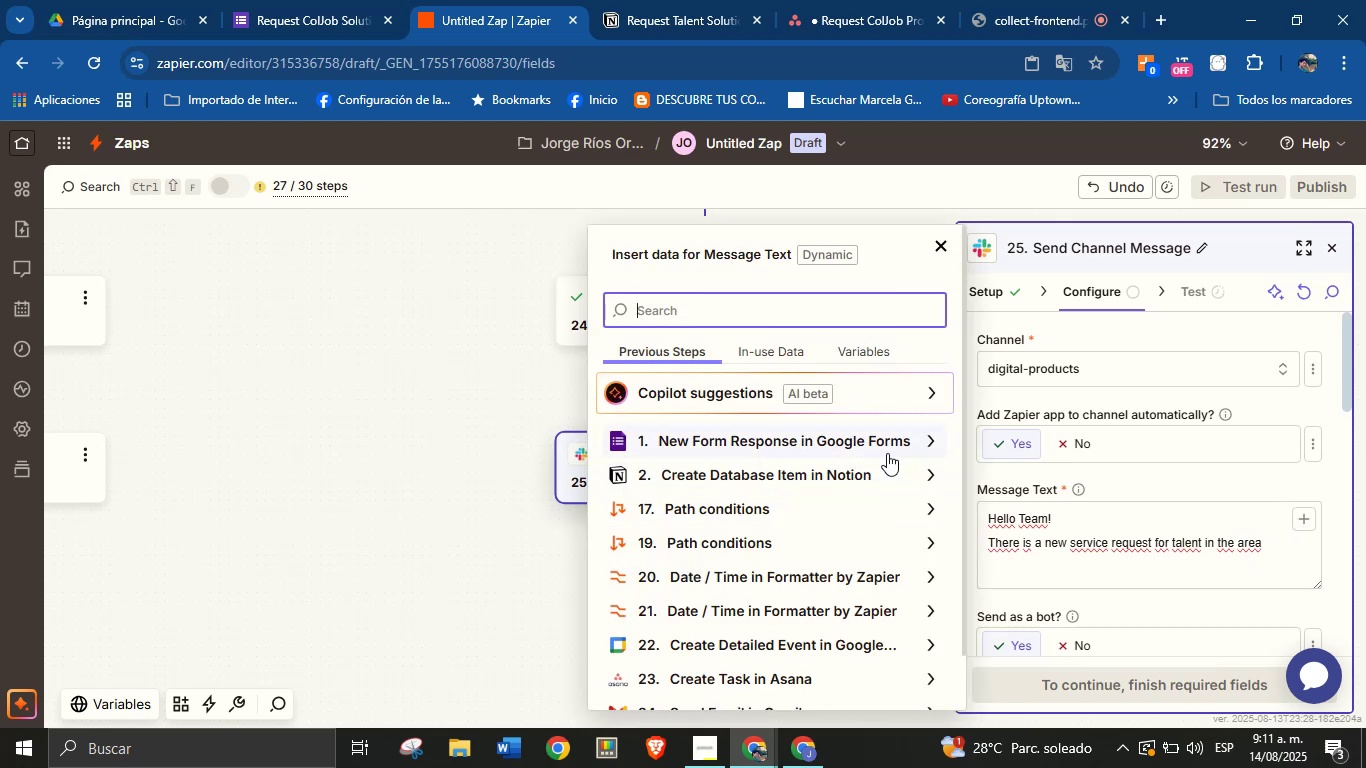 
type(area)
 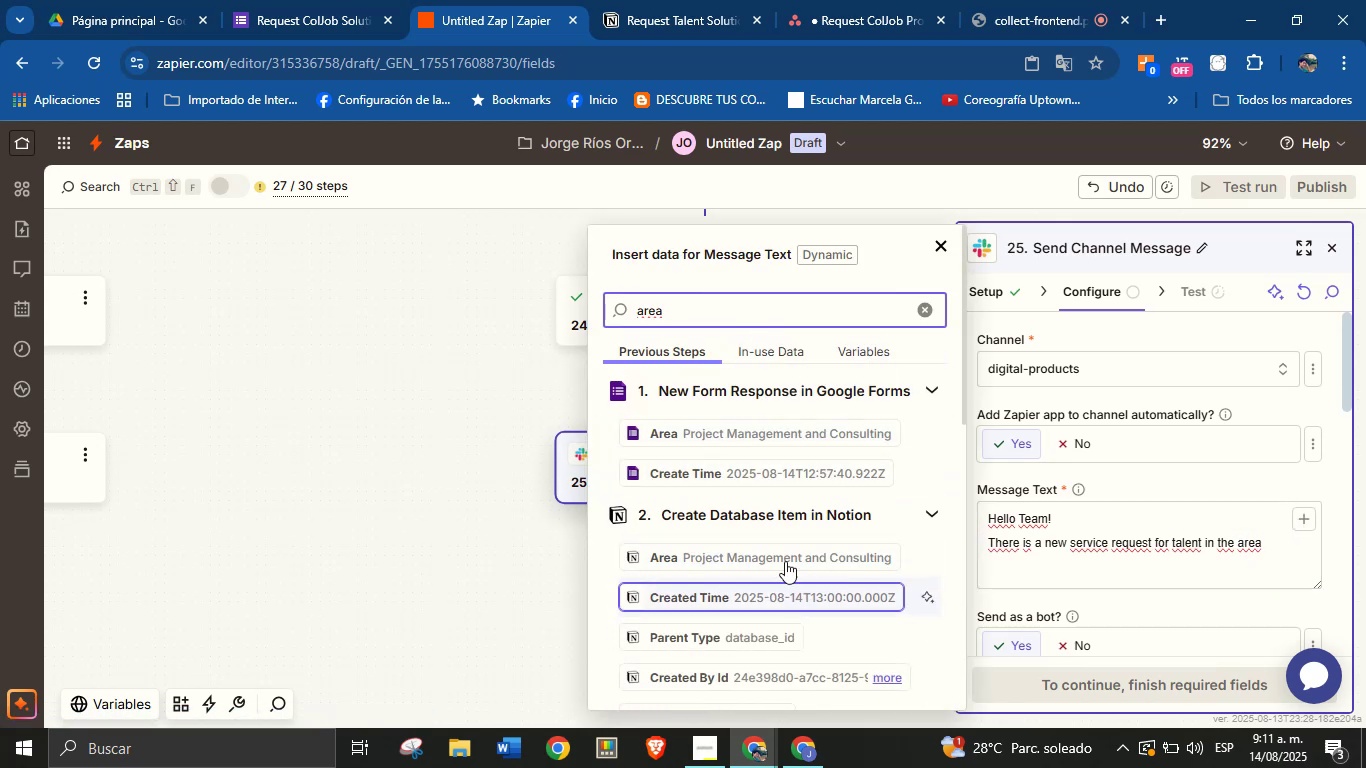 
left_click([783, 552])
 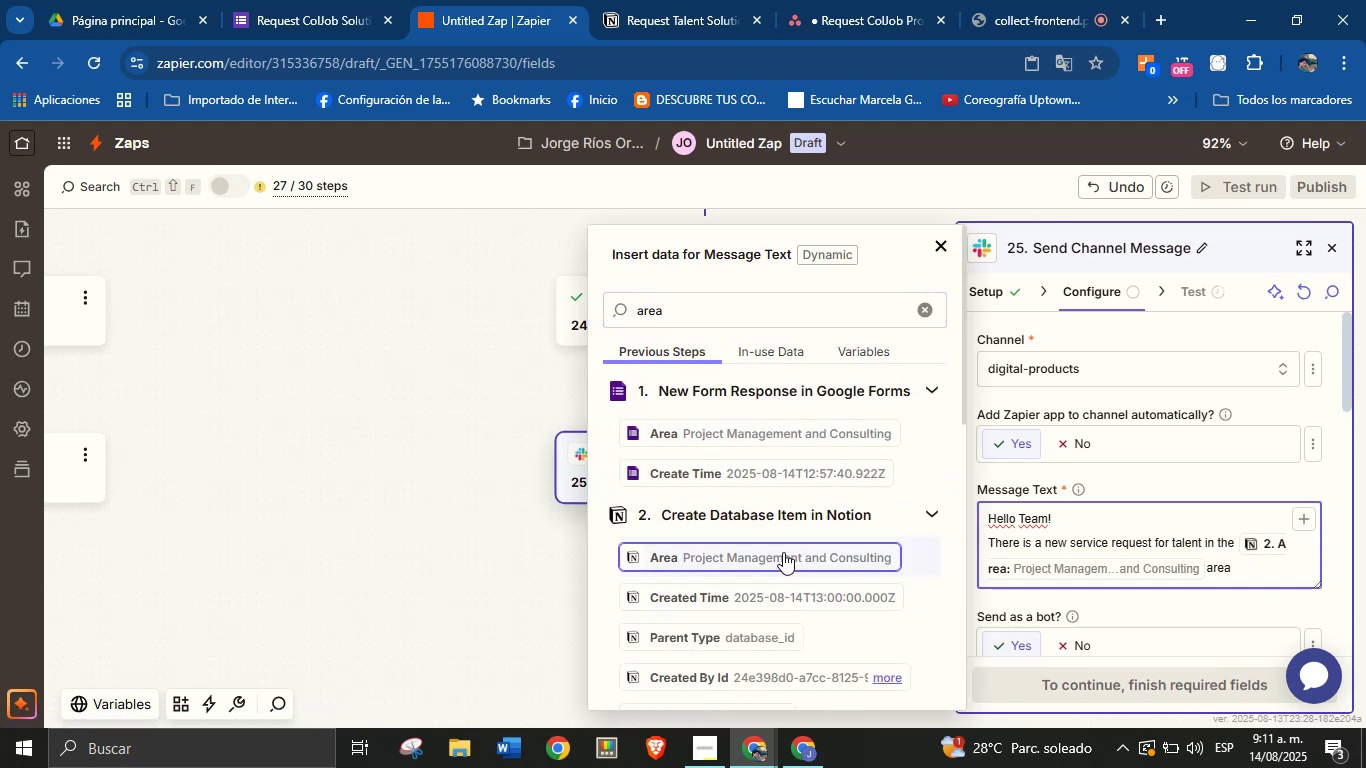 
key(Space)
 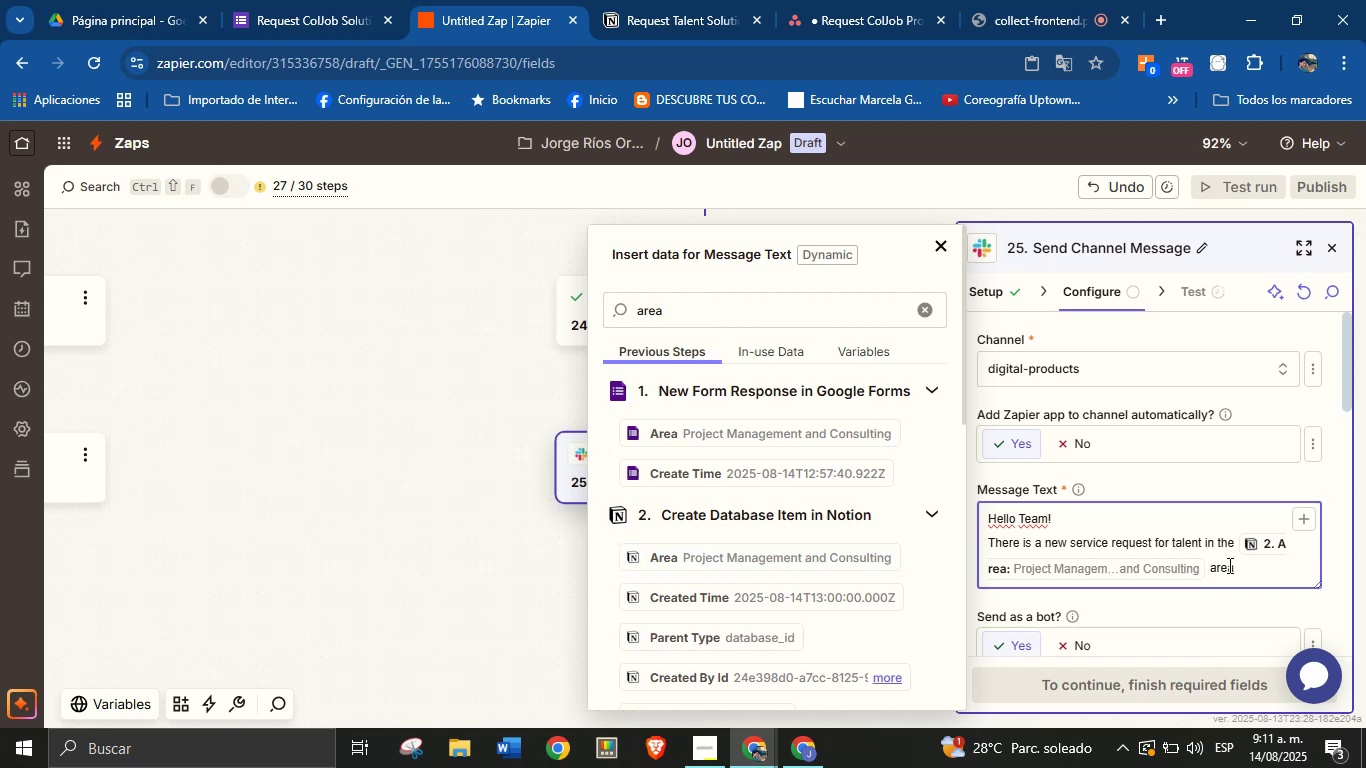 
left_click([1238, 566])
 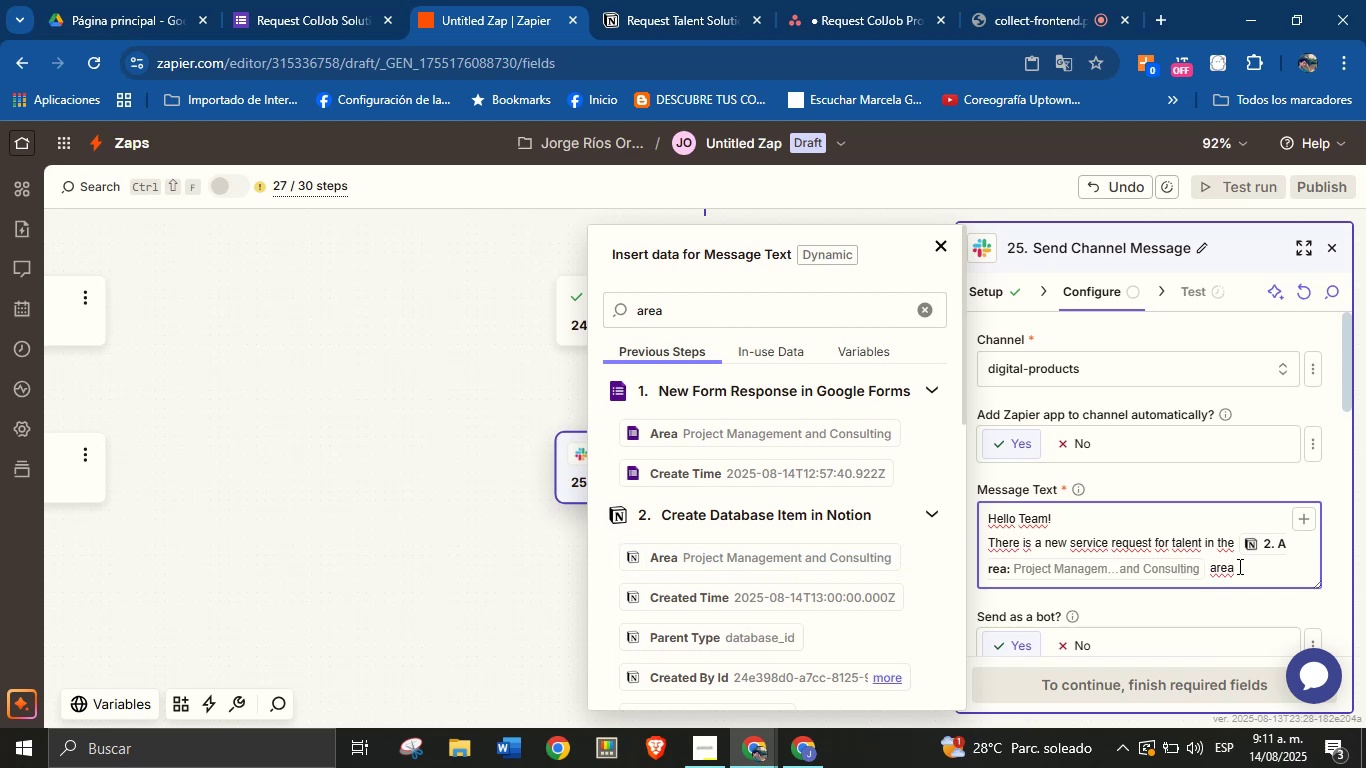 
key(Period)
 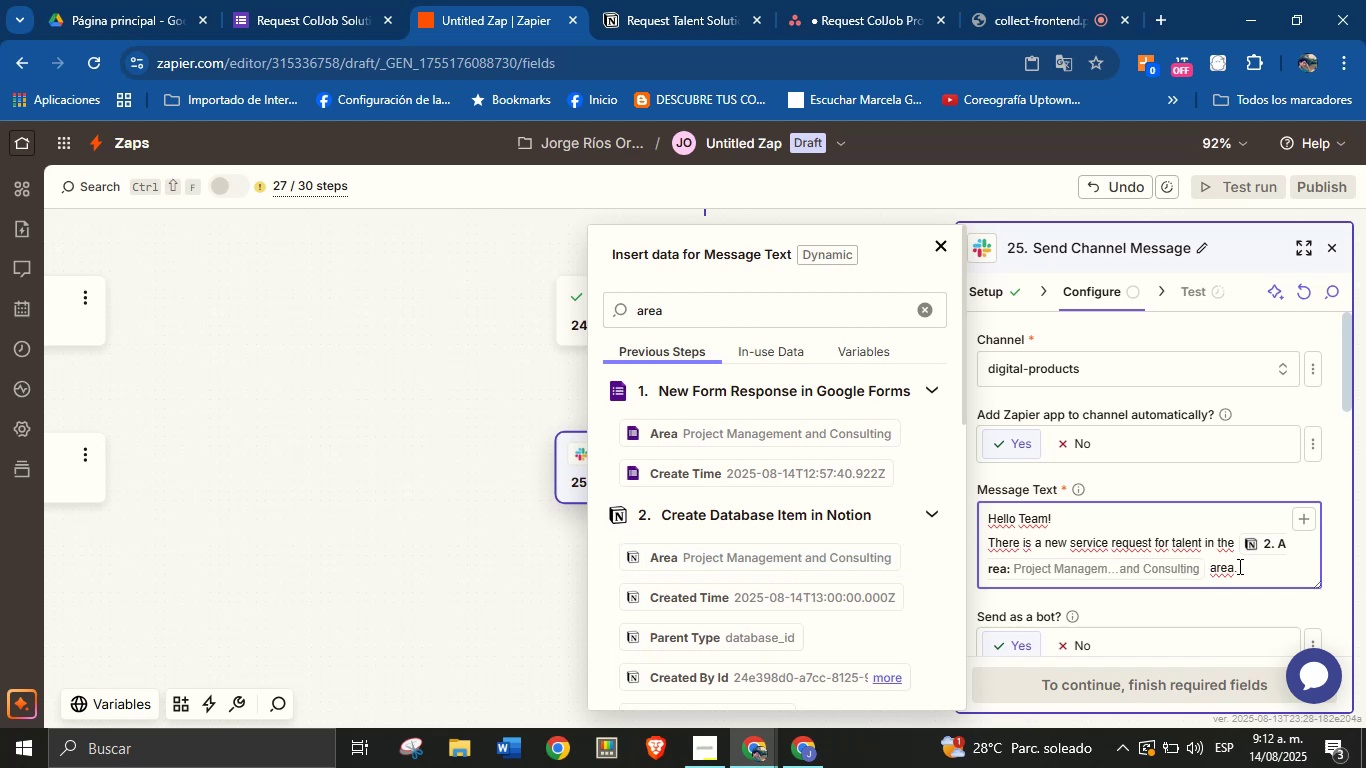 
key(Enter)
 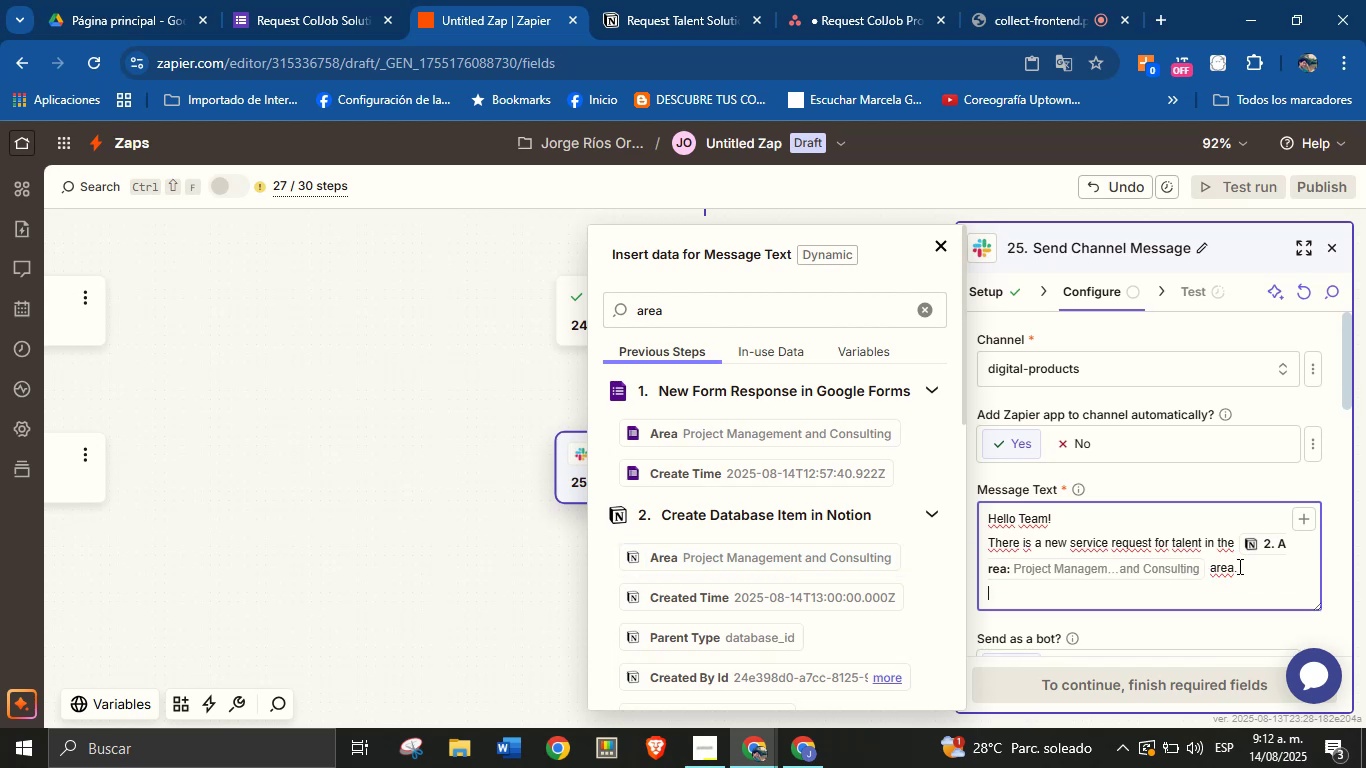 
key(Enter)
 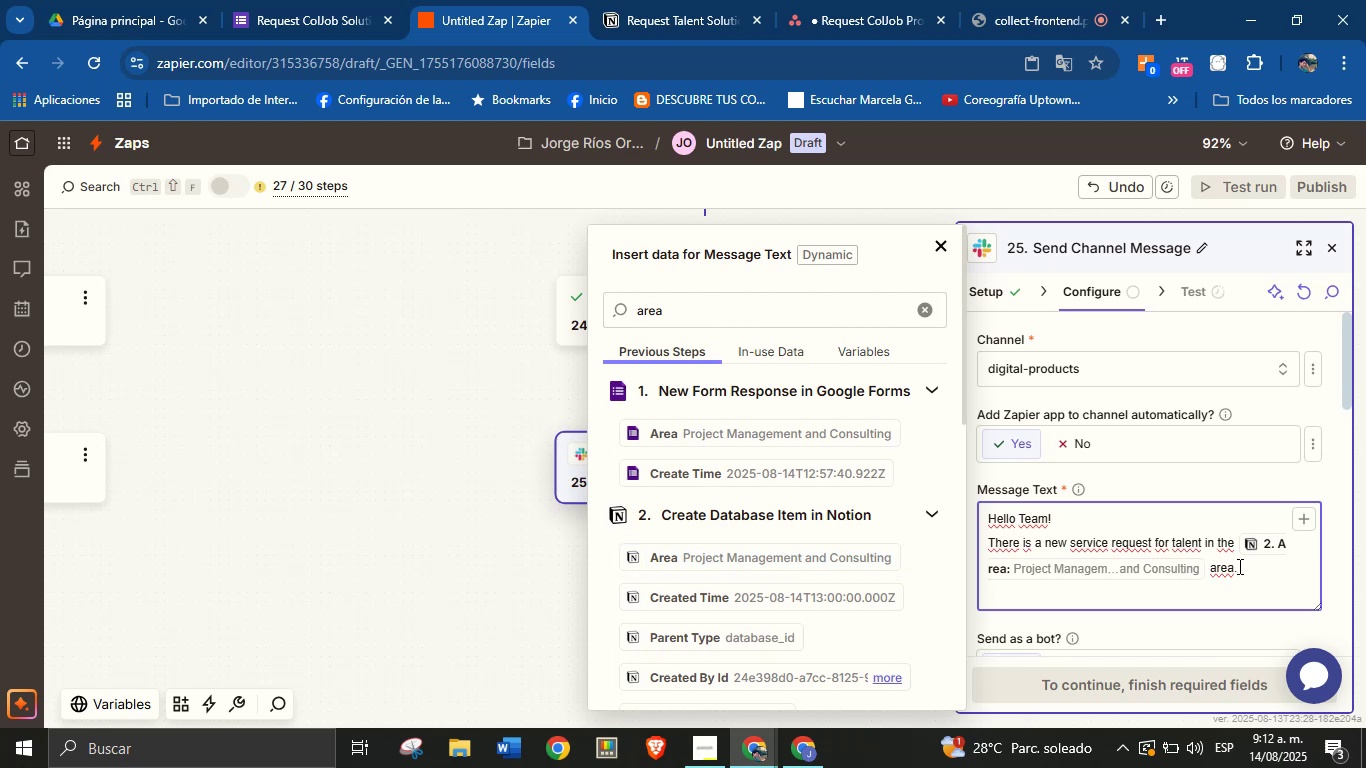 
type(View the details here )
key(Backspace)
type(> )
 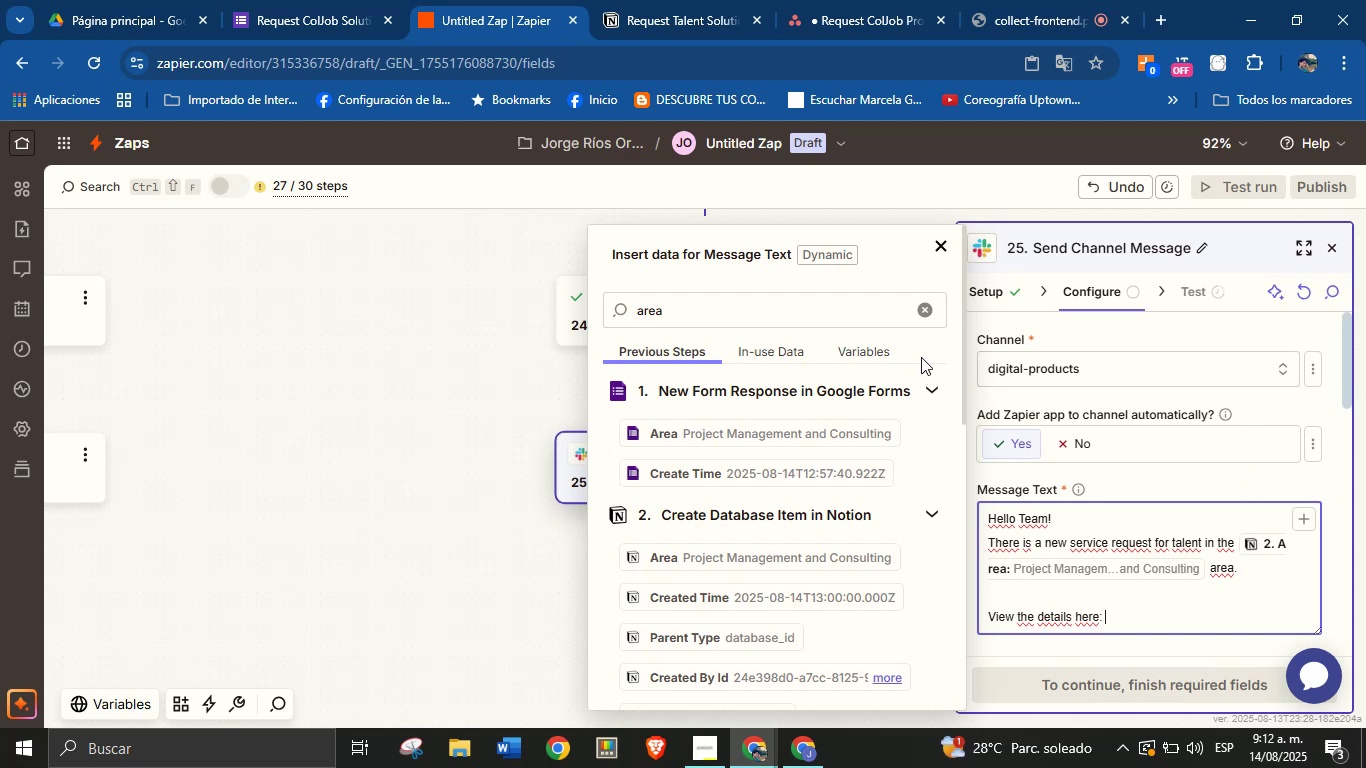 
left_click([932, 311])
 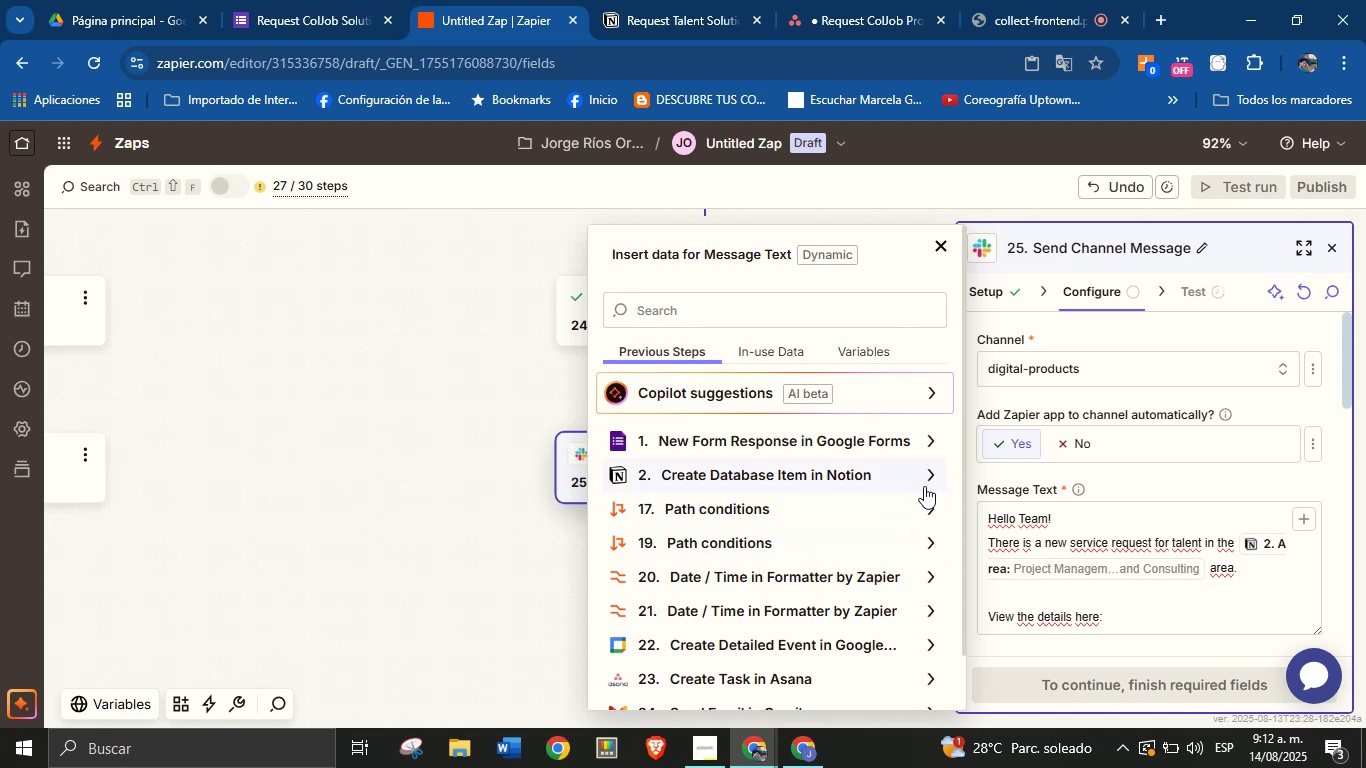 
left_click([926, 681])
 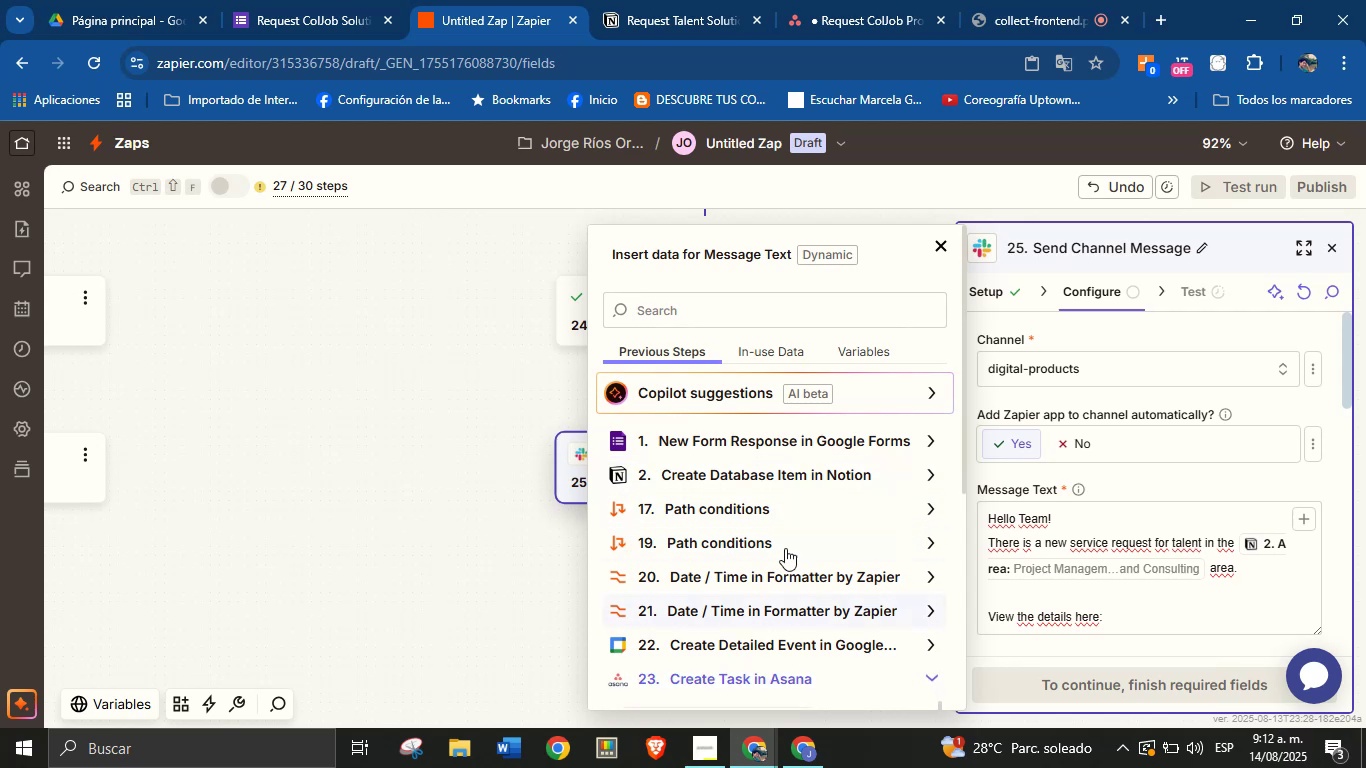 
scroll: coordinate [750, 521], scroll_direction: down, amount: 1.0
 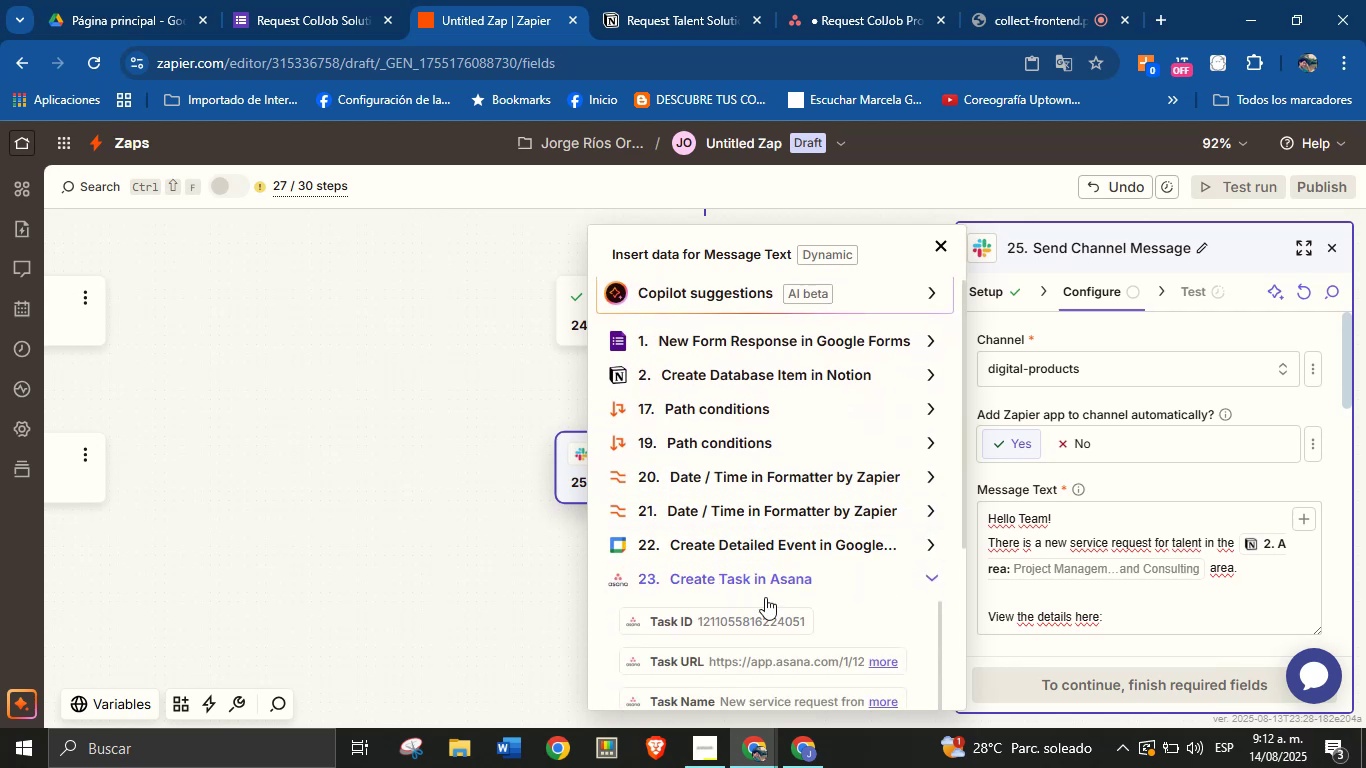 
left_click([778, 663])
 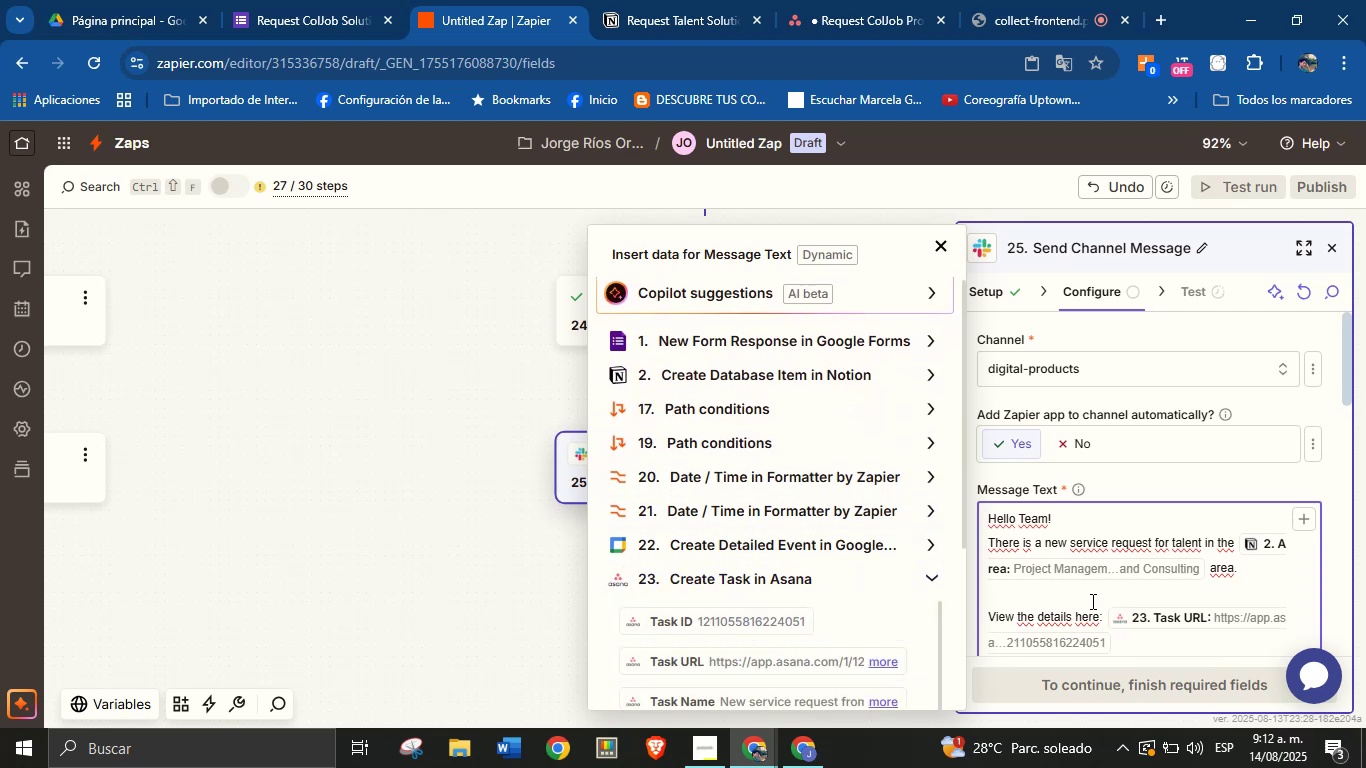 
scroll: coordinate [1194, 572], scroll_direction: down, amount: 1.0
 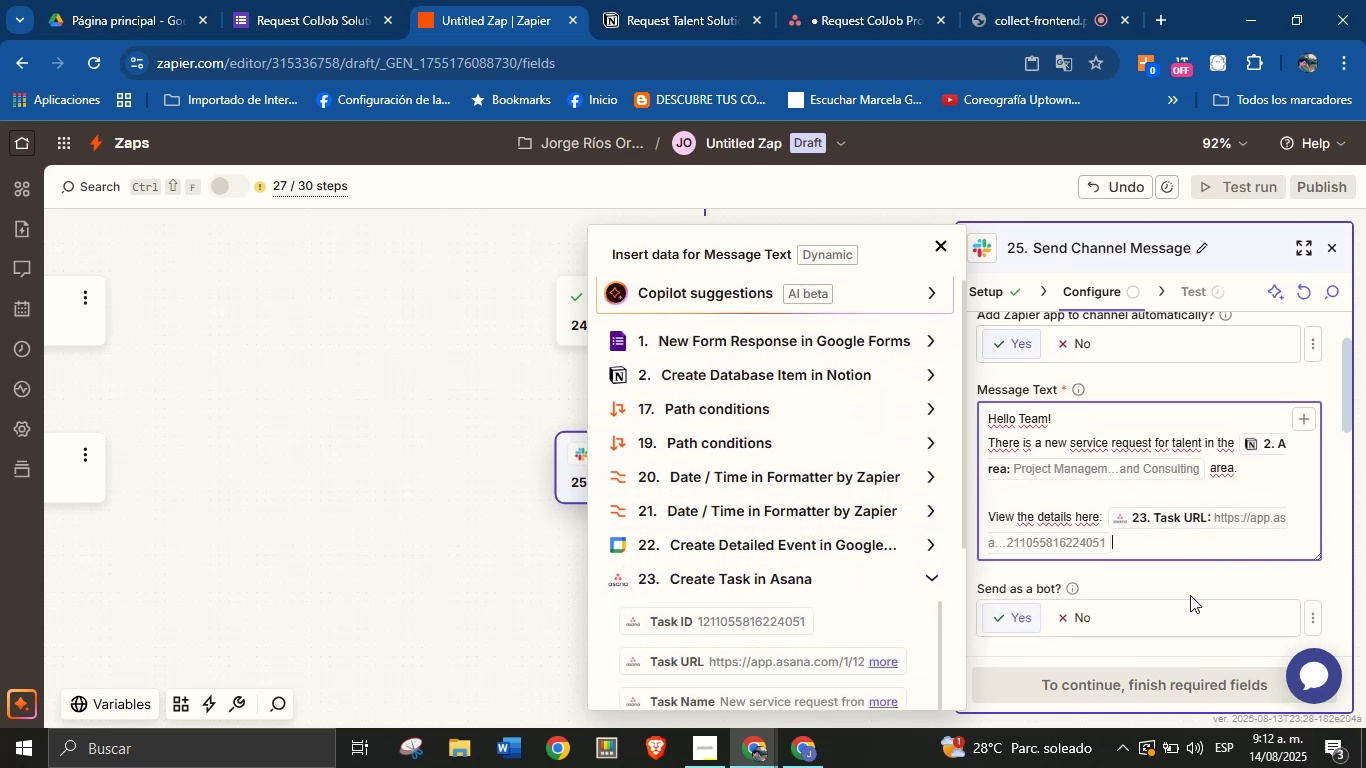 
left_click([1190, 581])
 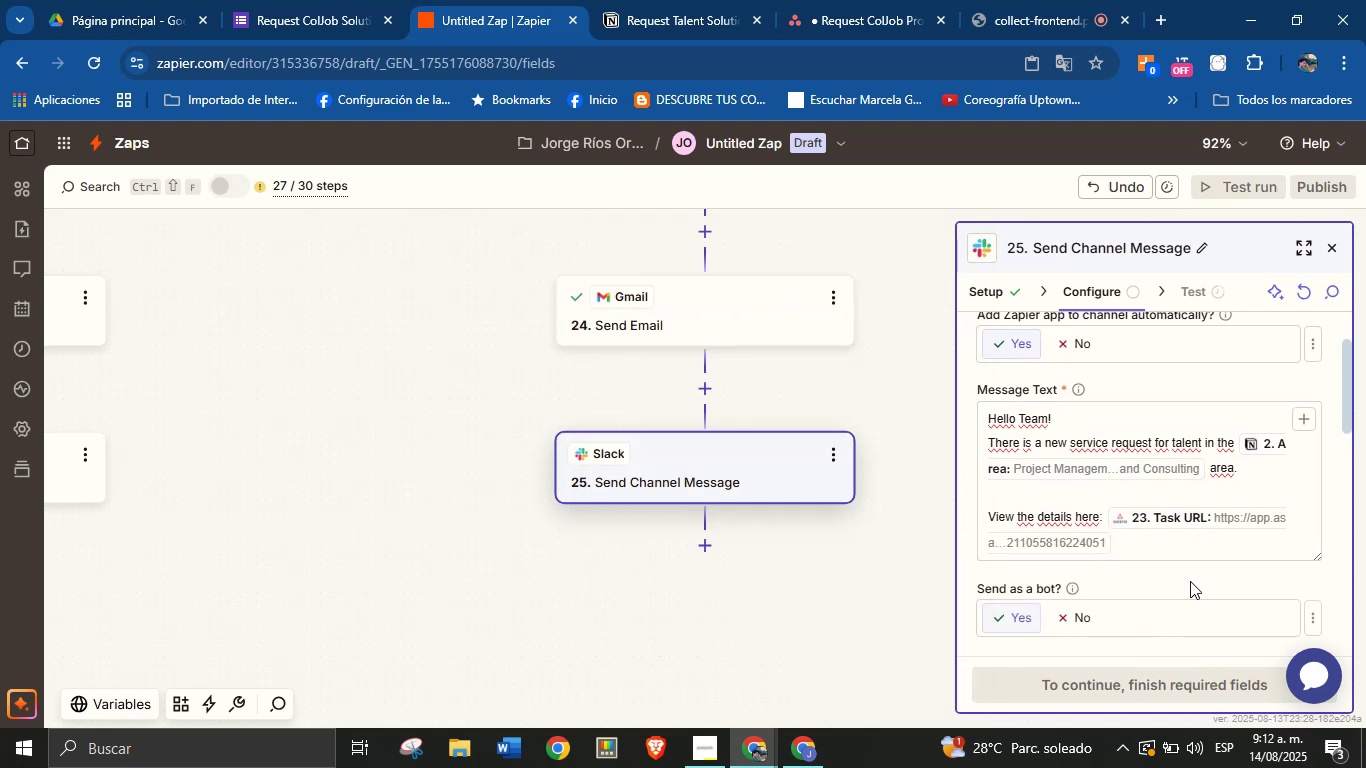 
scroll: coordinate [1190, 581], scroll_direction: down, amount: 1.0
 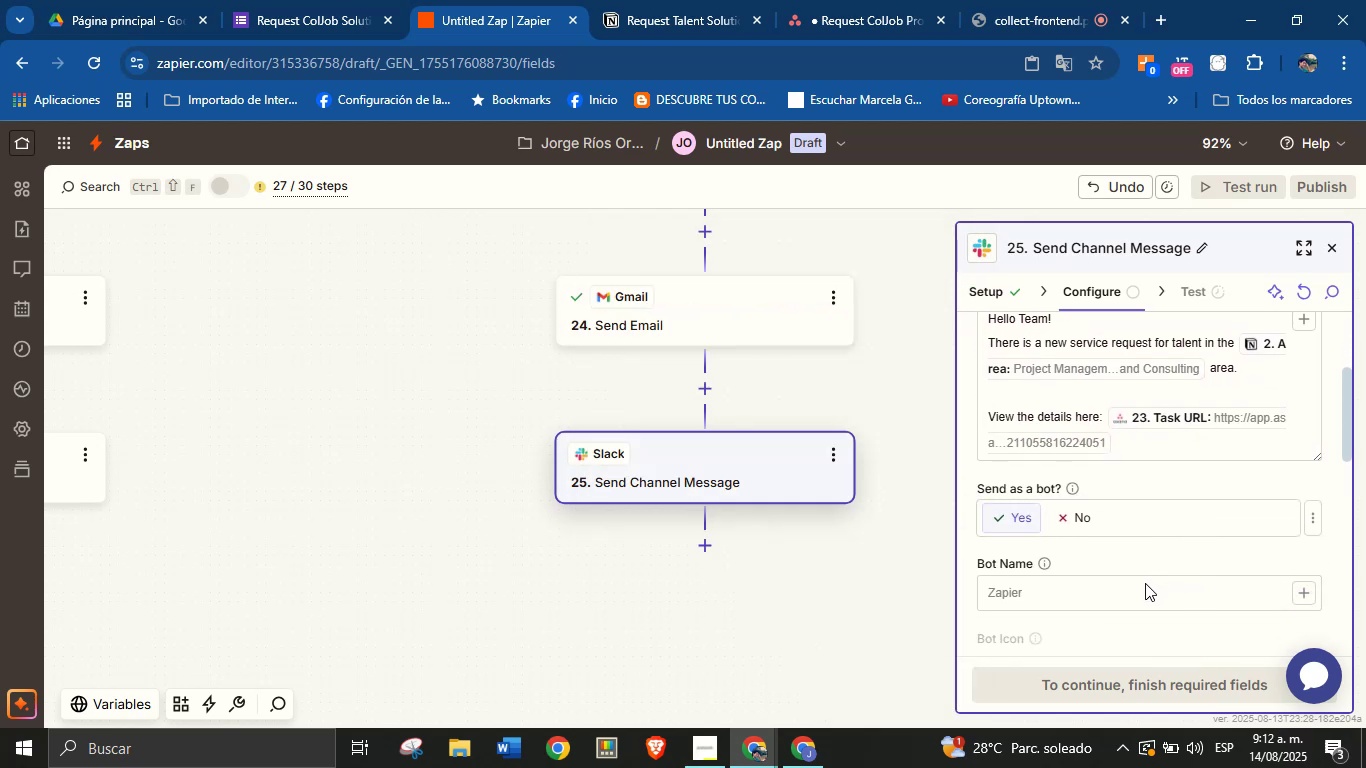 
left_click([1144, 587])
 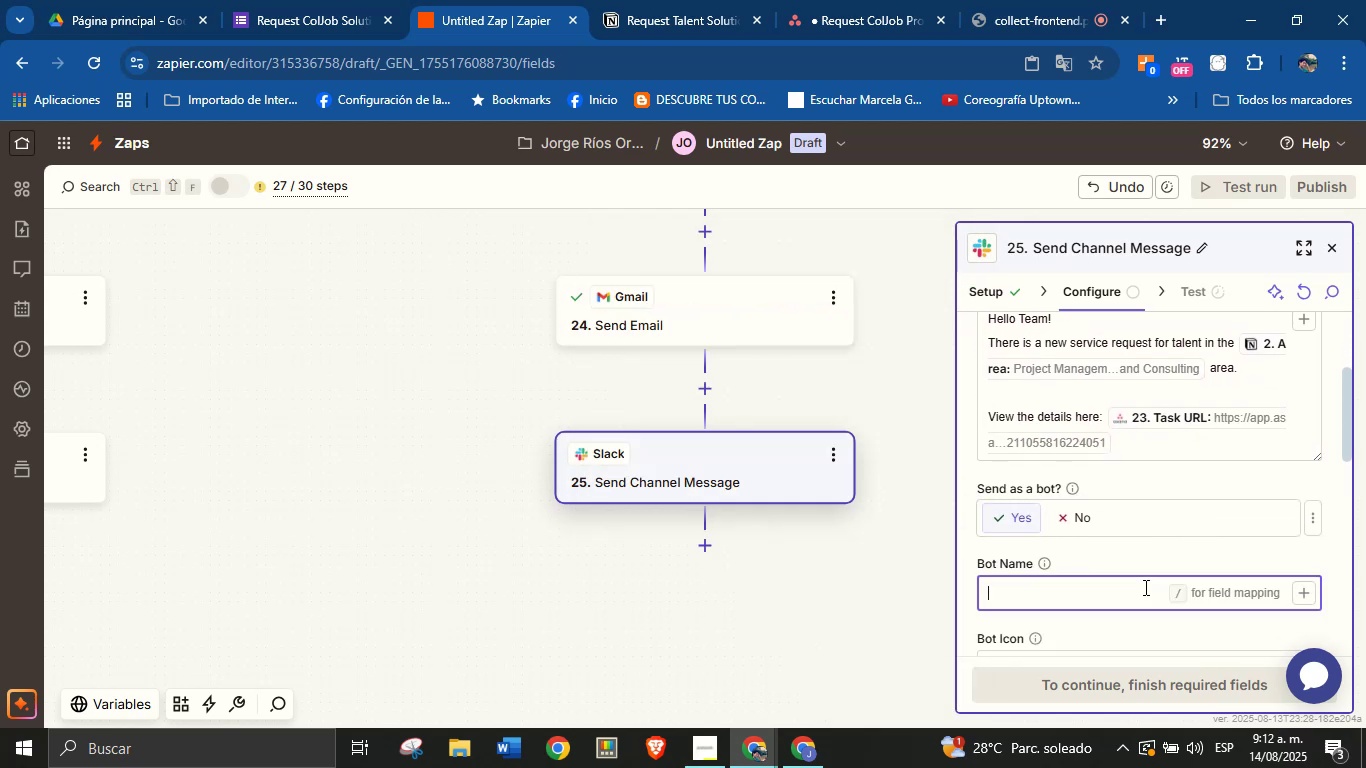 
key(CapsLock)
 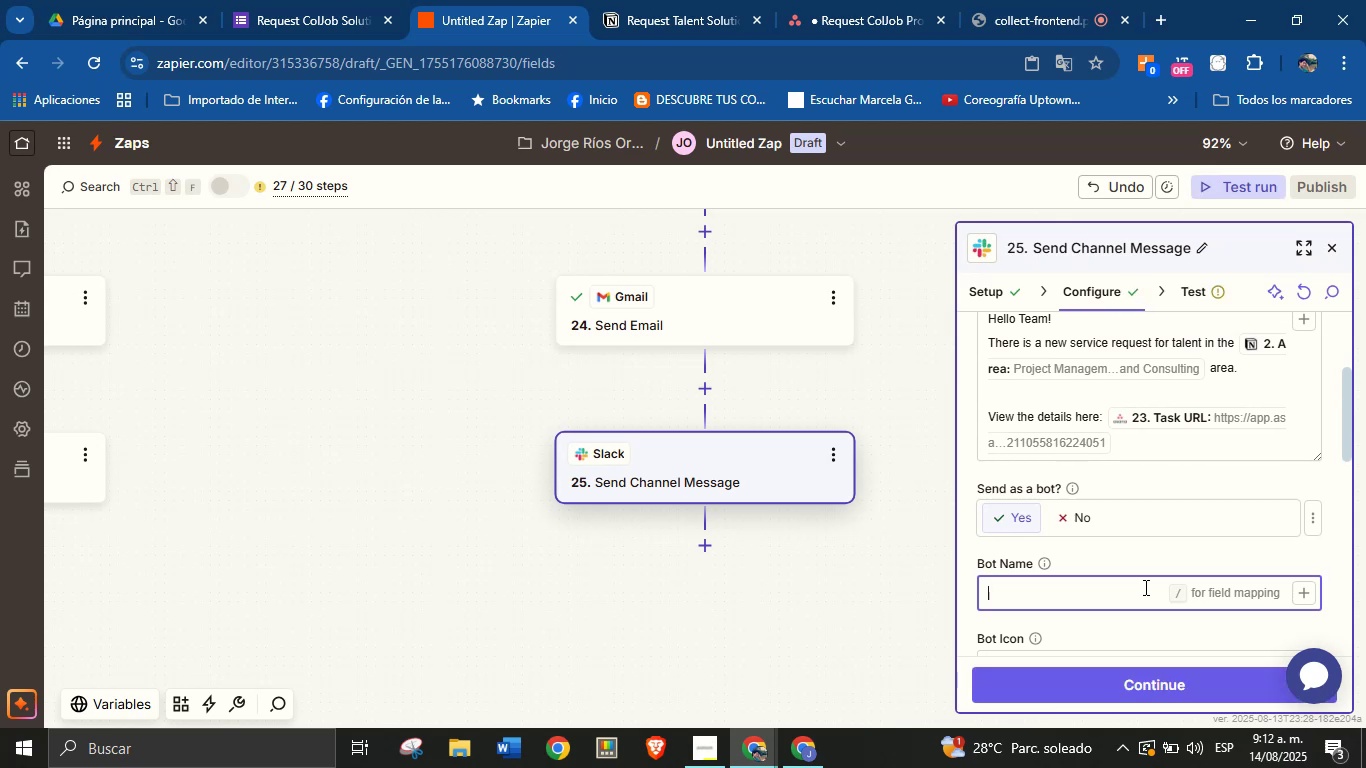 
type(Orenji from ColJob)
 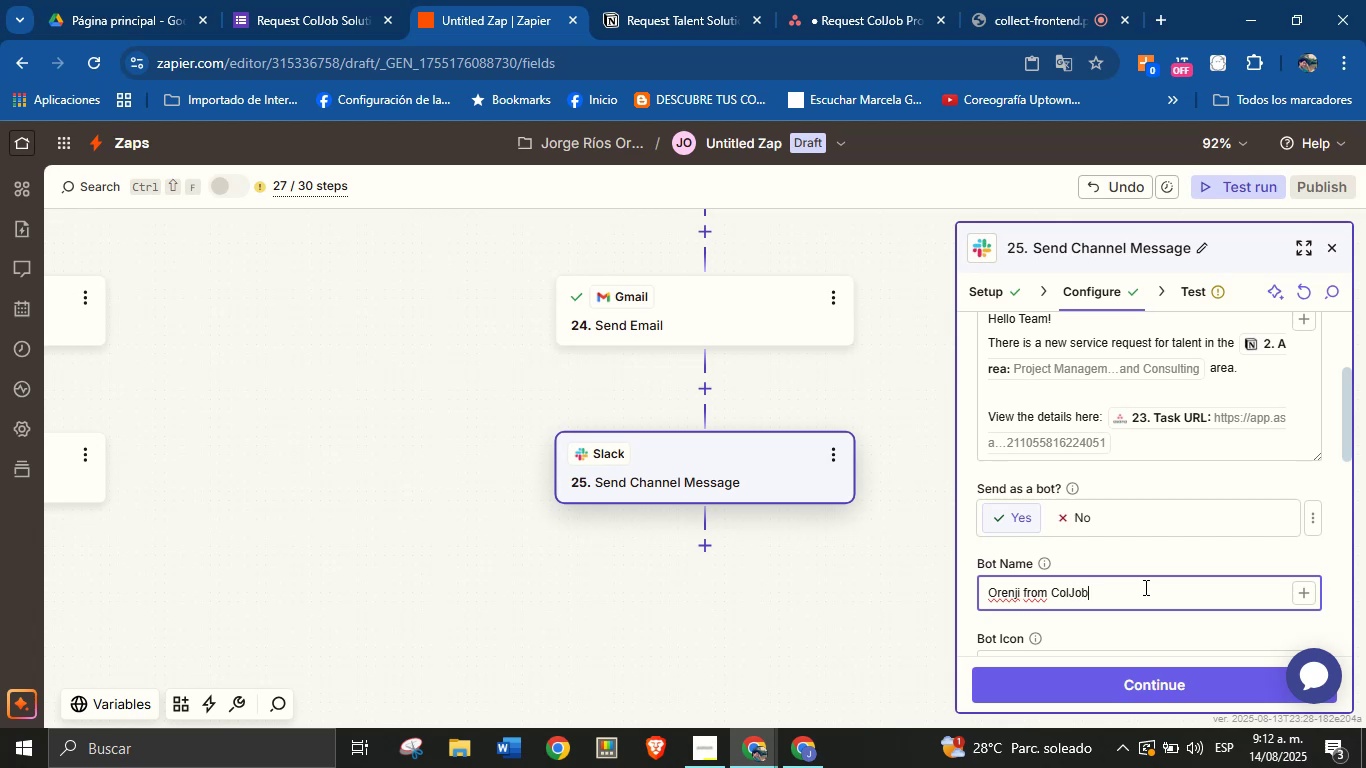 
scroll: coordinate [1138, 501], scroll_direction: down, amount: 1.0
 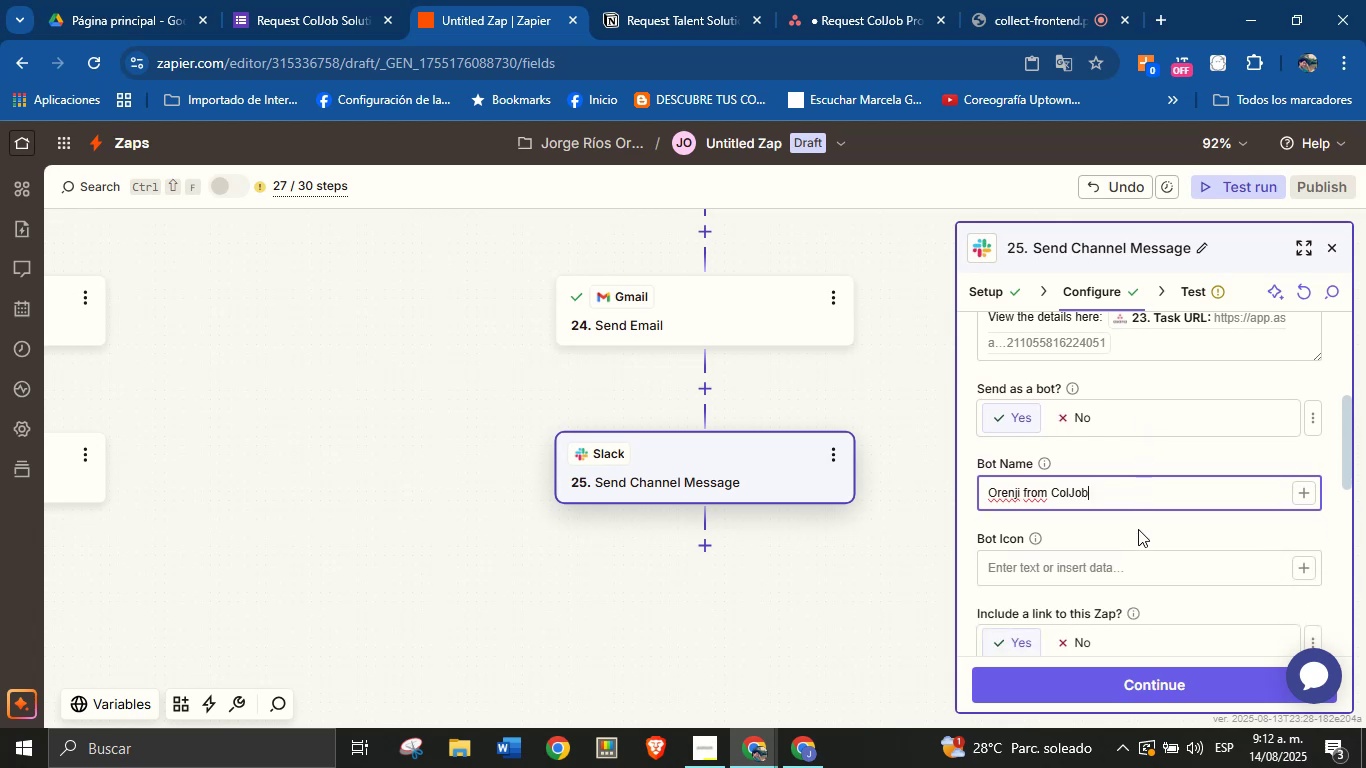 
left_click([1138, 531])
 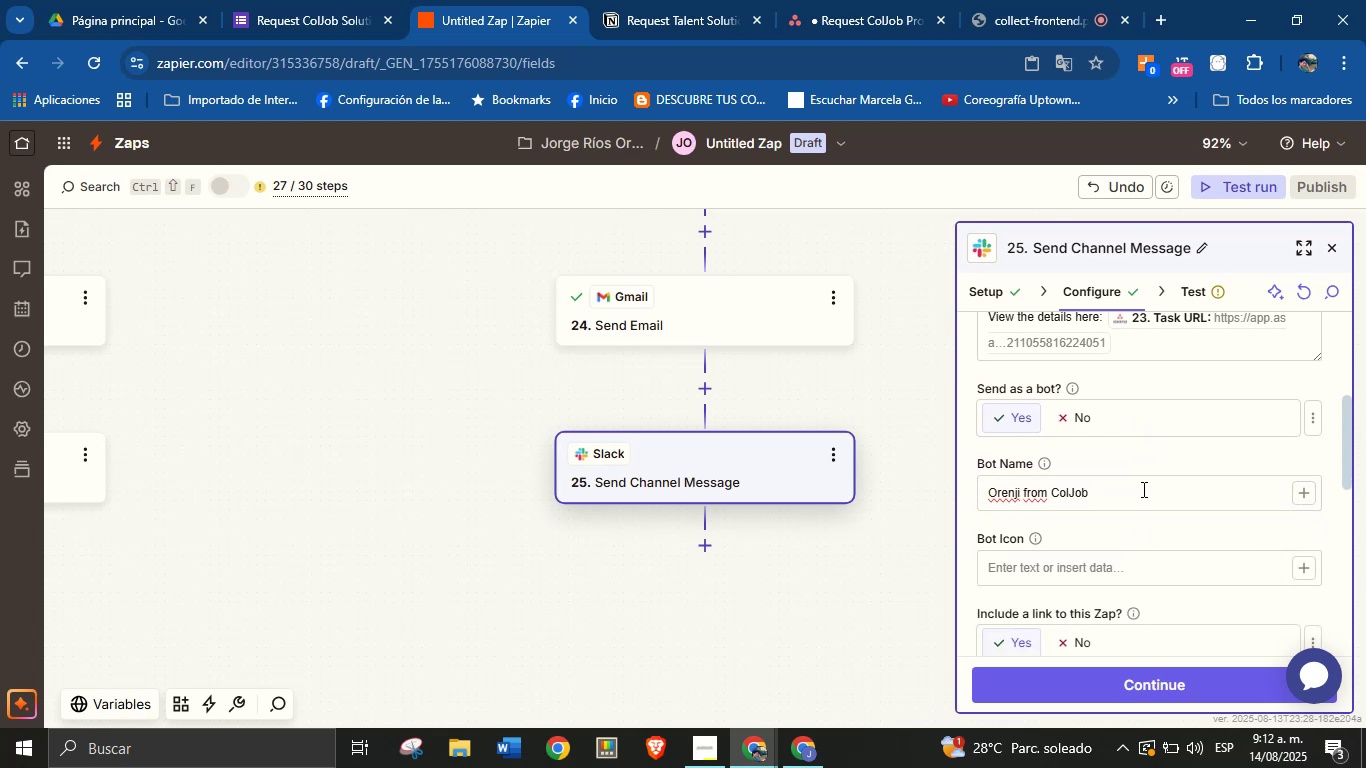 
scroll: coordinate [1152, 459], scroll_direction: none, amount: 0.0
 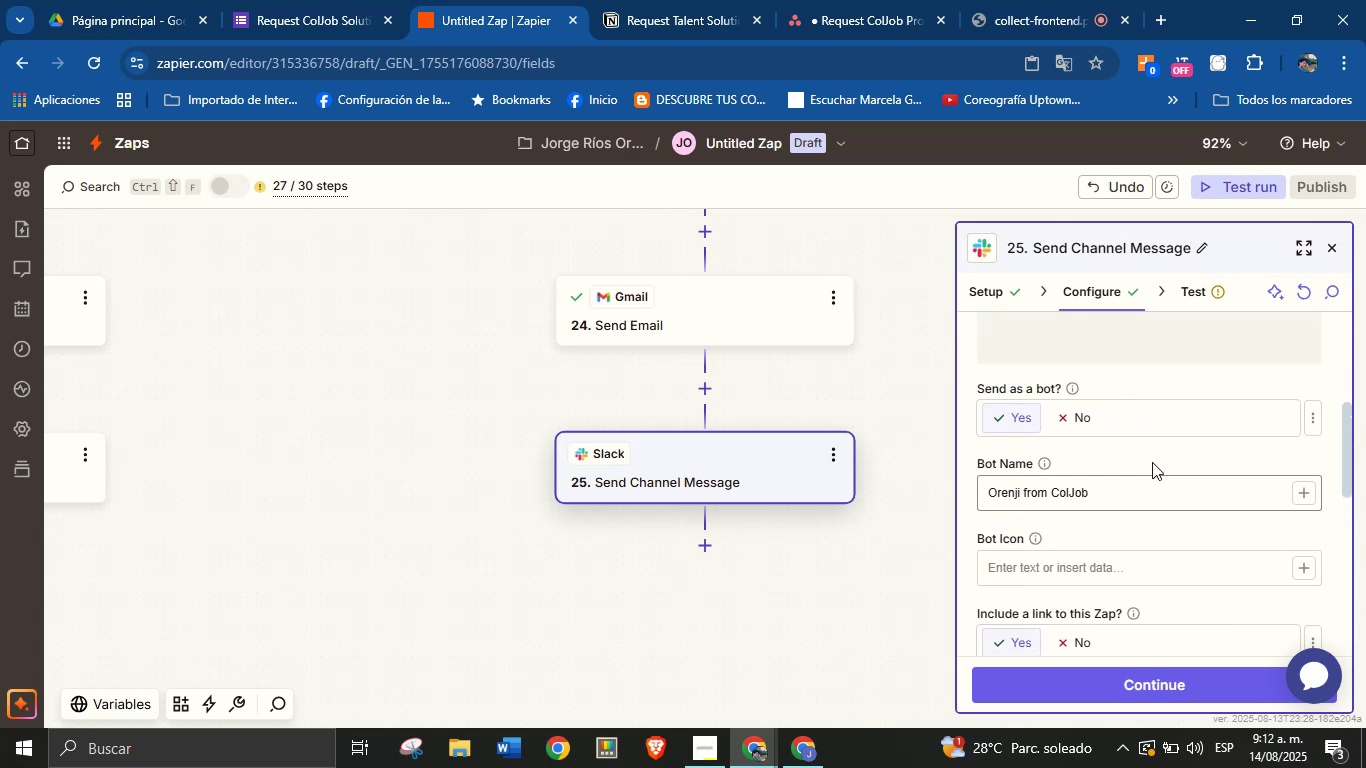 
scroll: coordinate [1265, 552], scroll_direction: down, amount: 7.0
 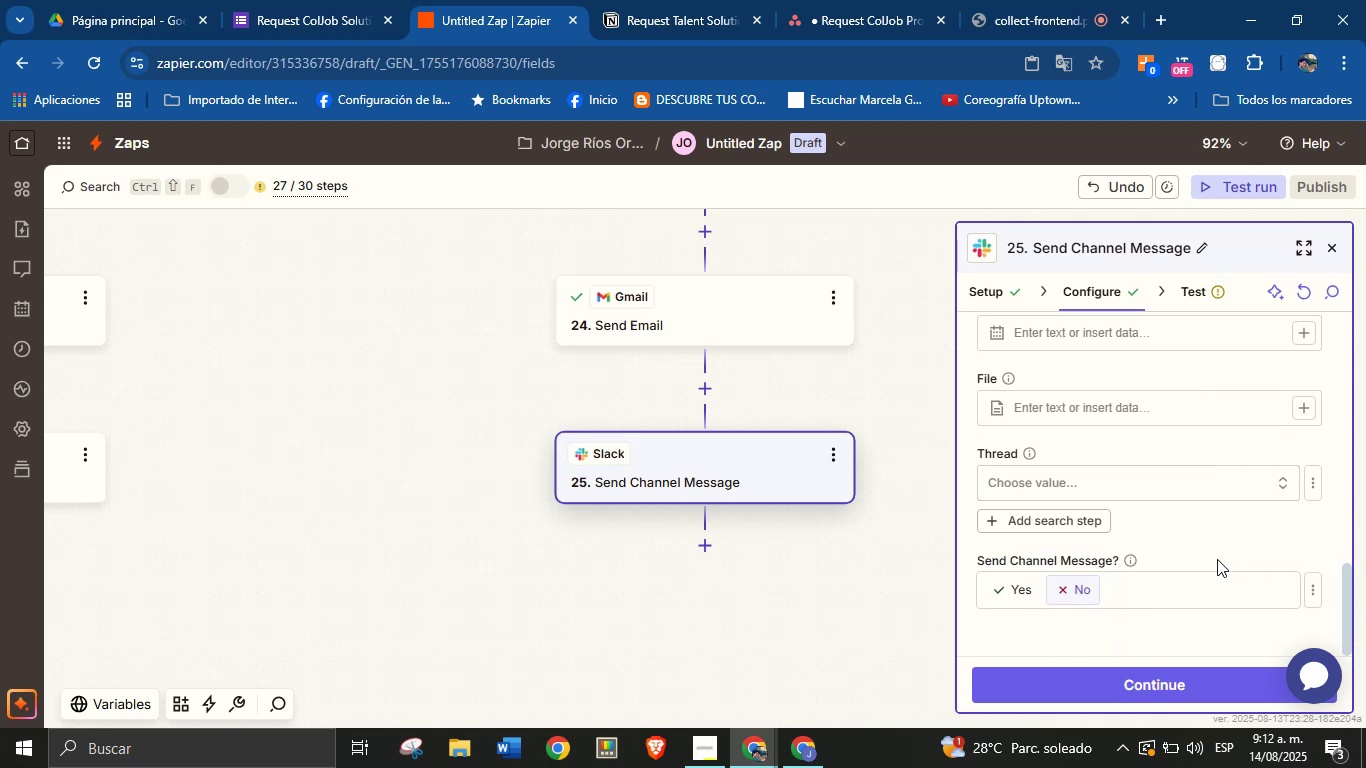 
scroll: coordinate [1211, 534], scroll_direction: up, amount: 2.0
 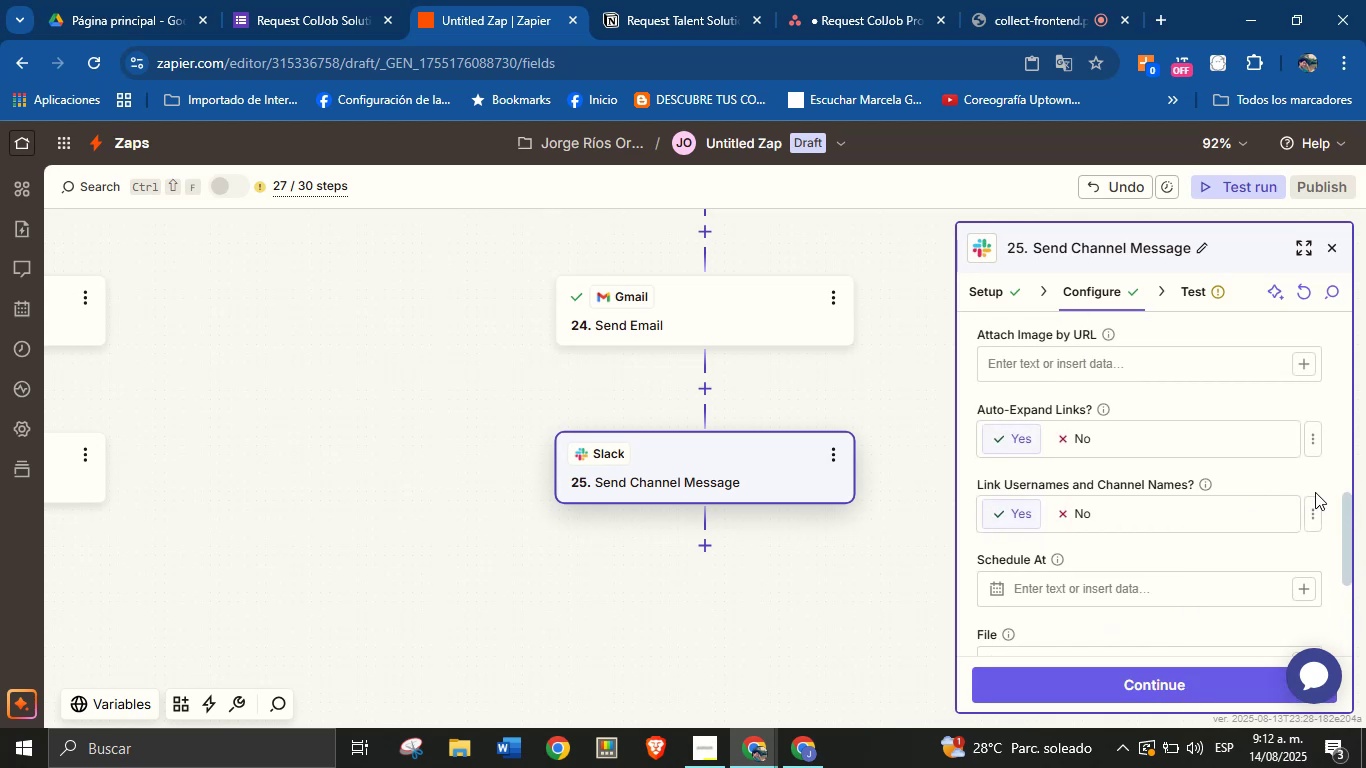 
left_click_drag(start_coordinate=[1347, 526], to_coordinate=[1347, 507])
 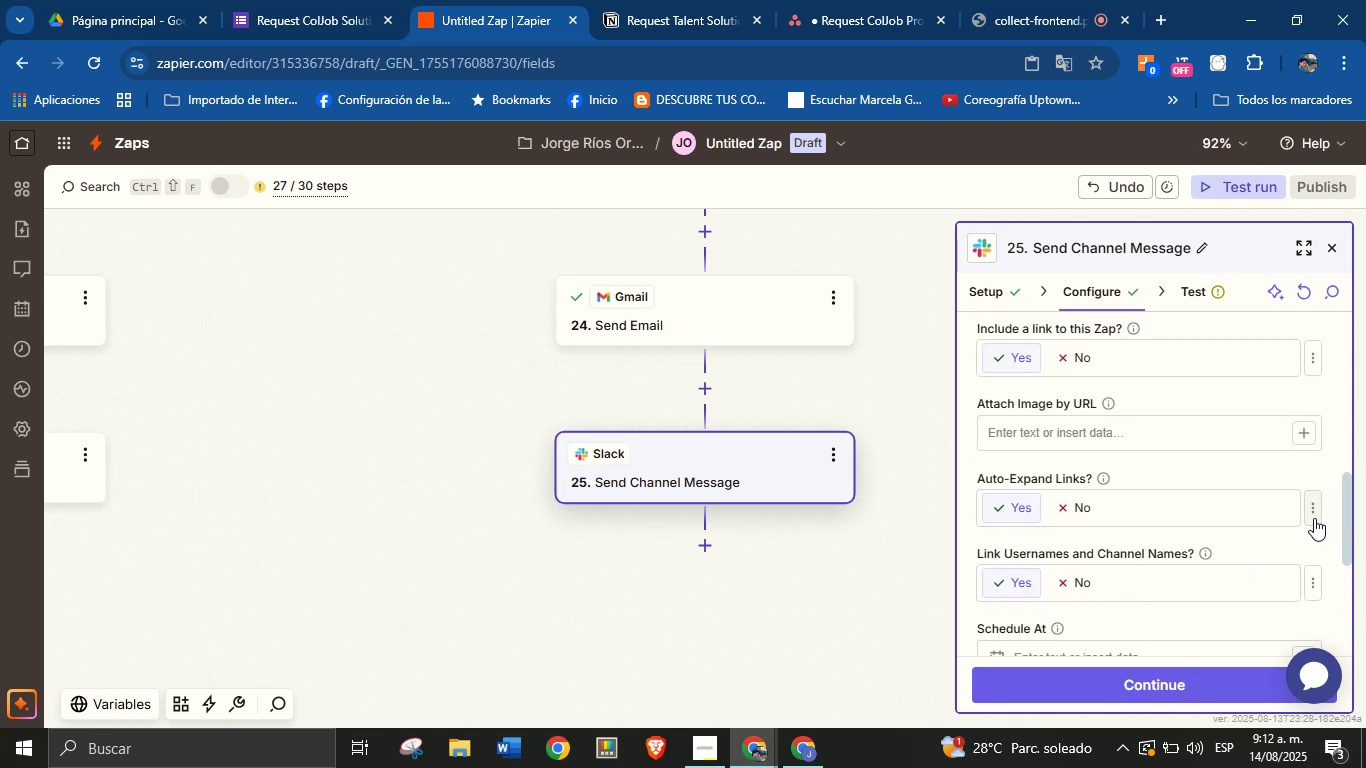 
scroll: coordinate [1159, 481], scroll_direction: up, amount: 2.0
 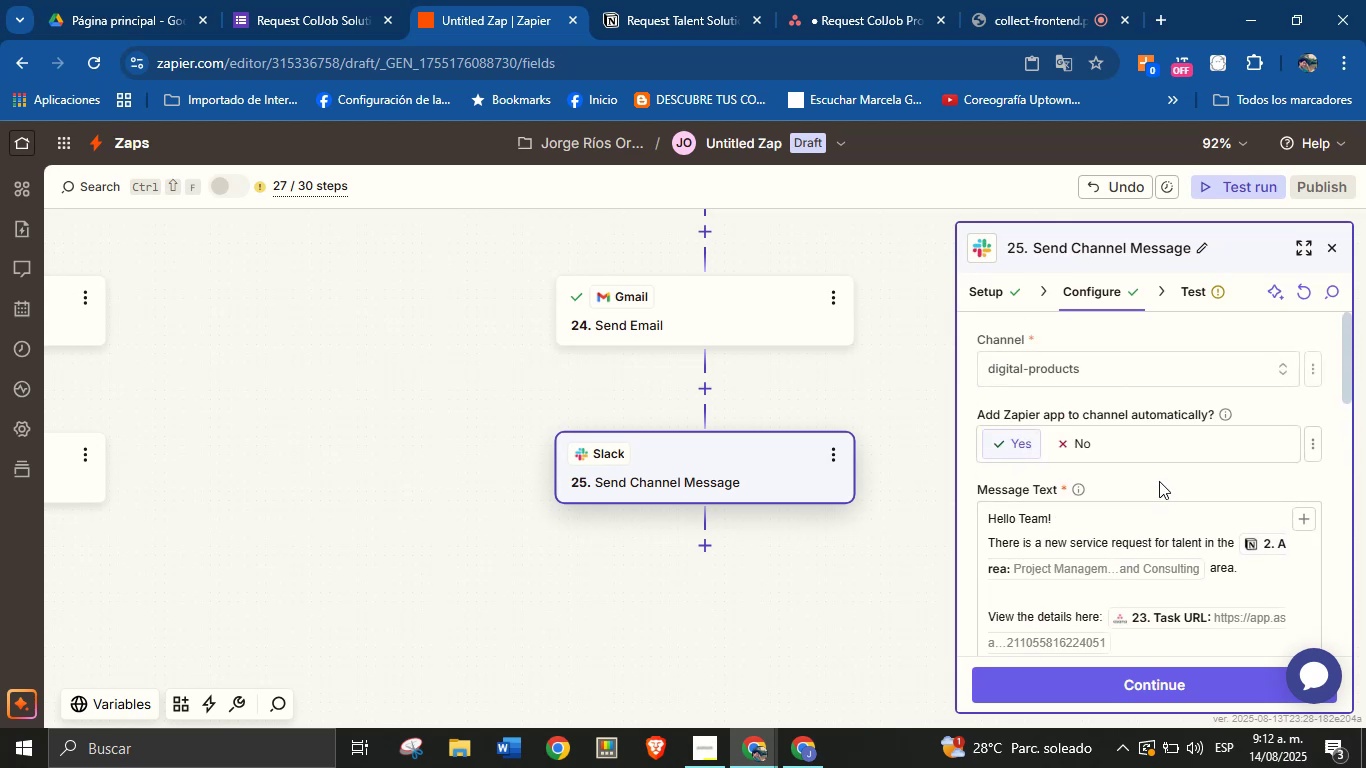 
scroll: coordinate [1159, 482], scroll_direction: none, amount: 0.0
 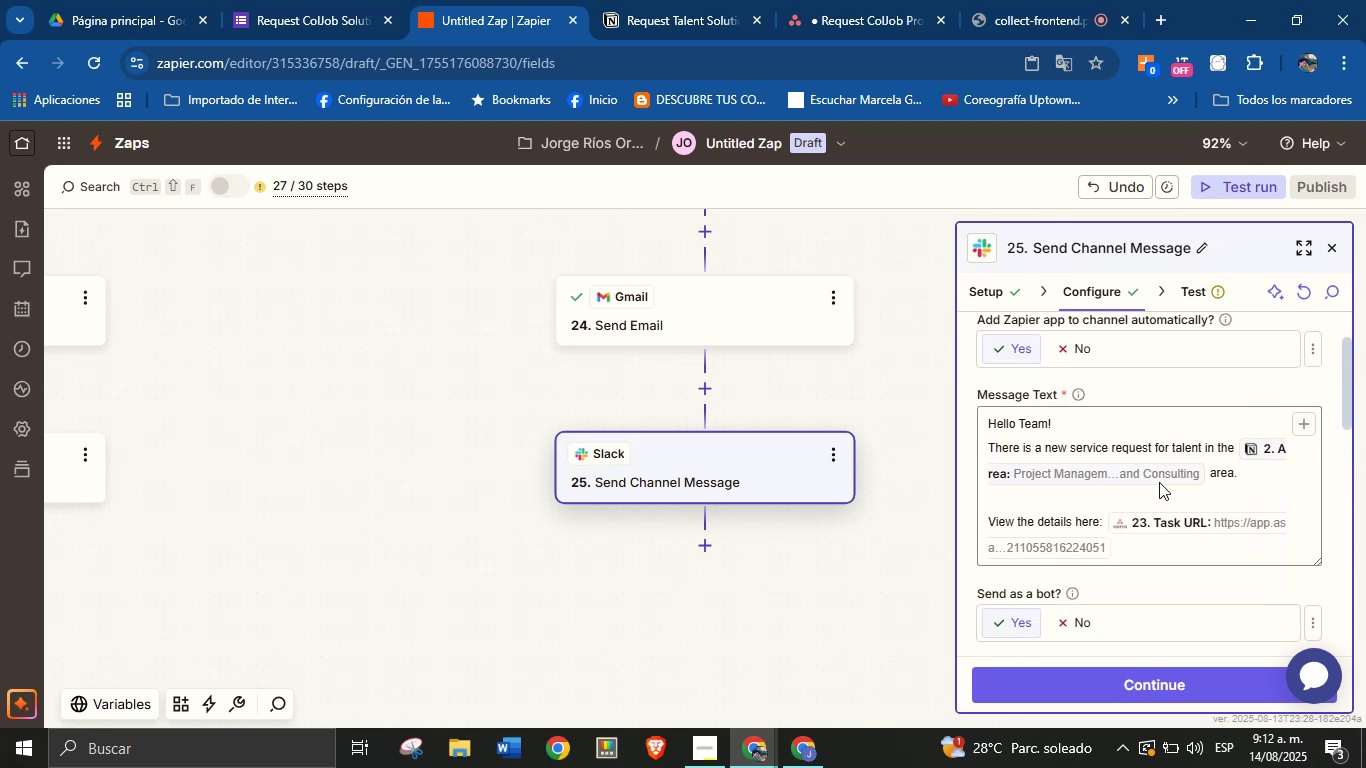 
scroll: coordinate [1159, 482], scroll_direction: up, amount: 4.0
 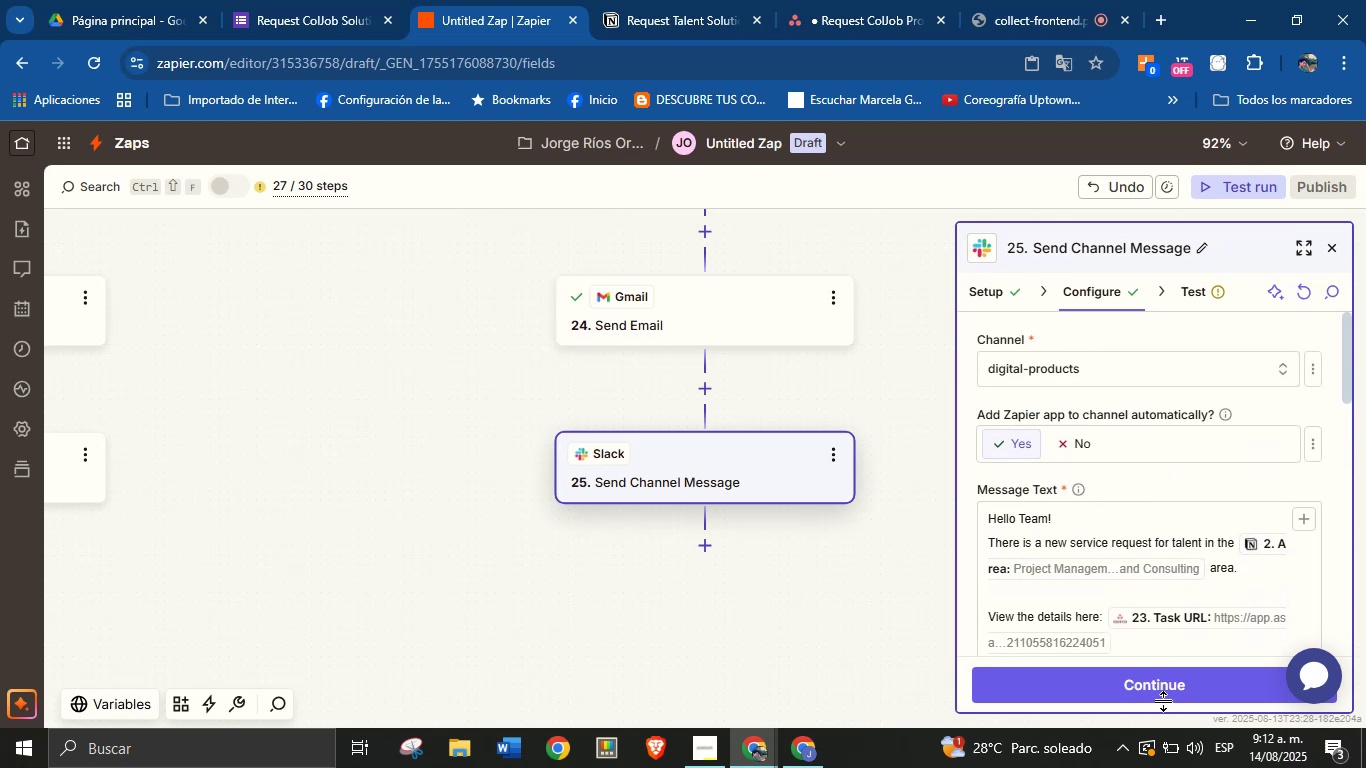 
left_click([1161, 687])
 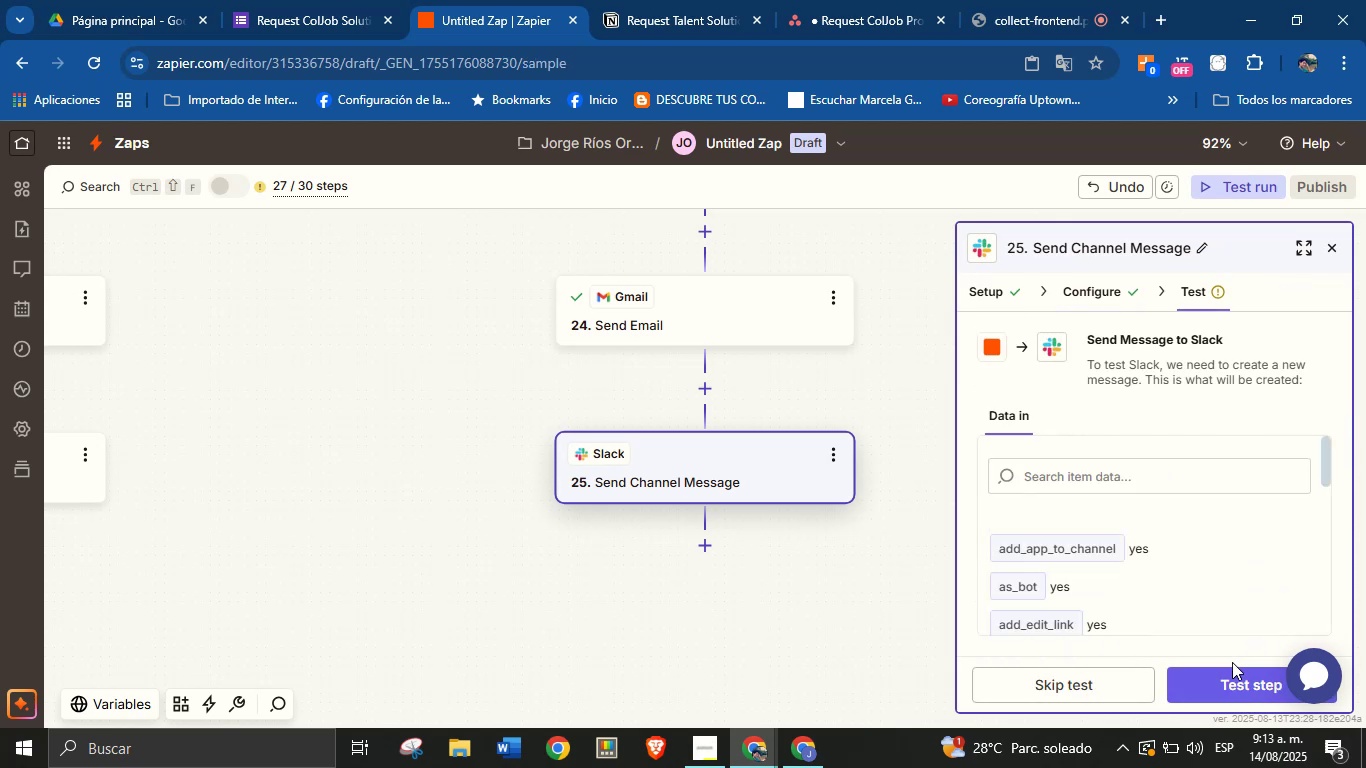 
left_click([1228, 682])
 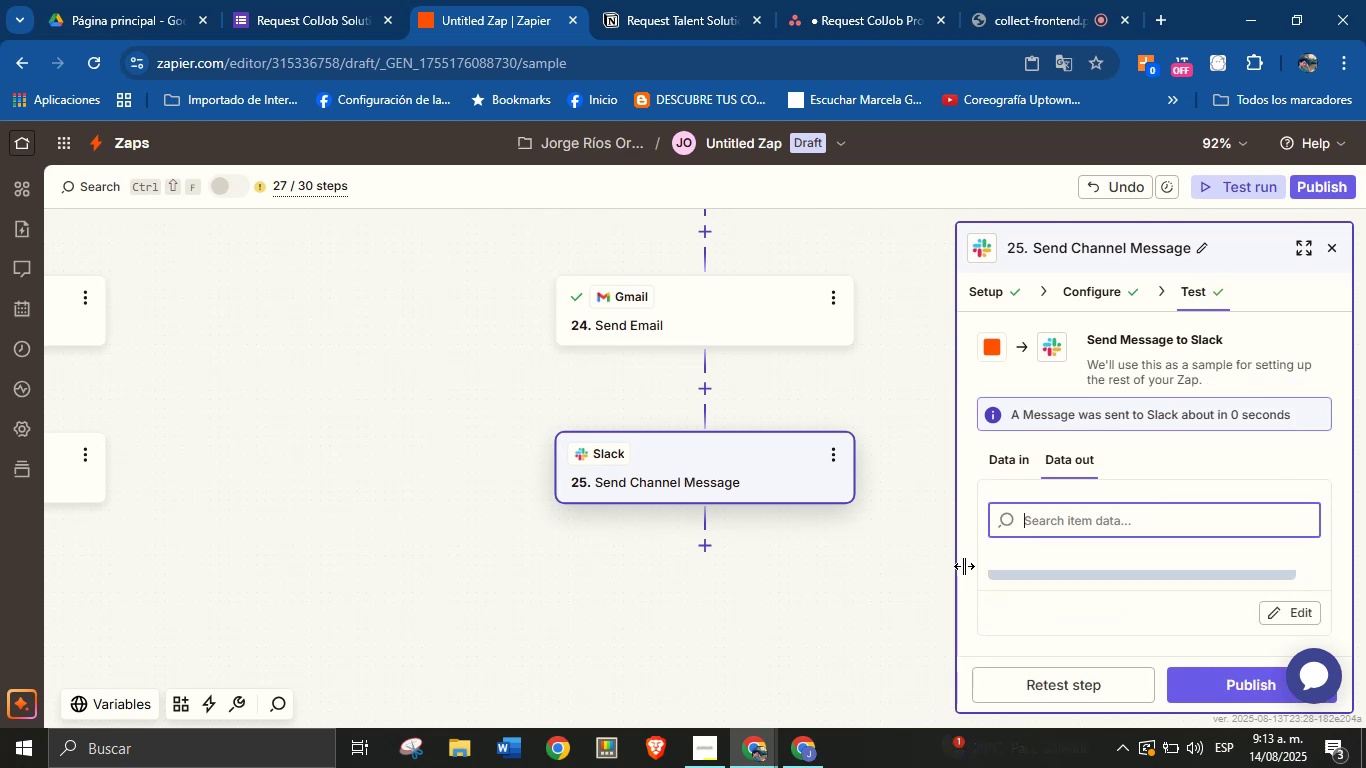 
wait(7.1)
 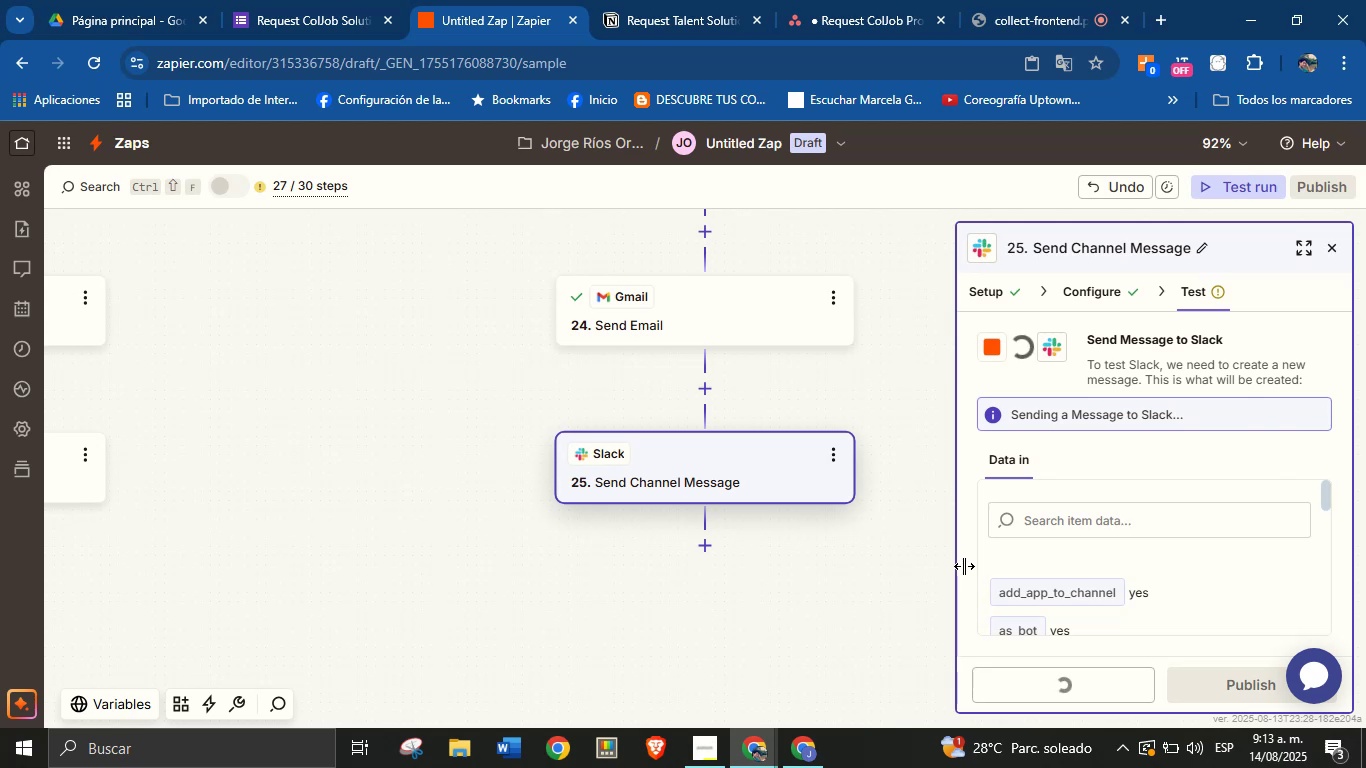 
left_click_drag(start_coordinate=[266, 526], to_coordinate=[386, 536])
 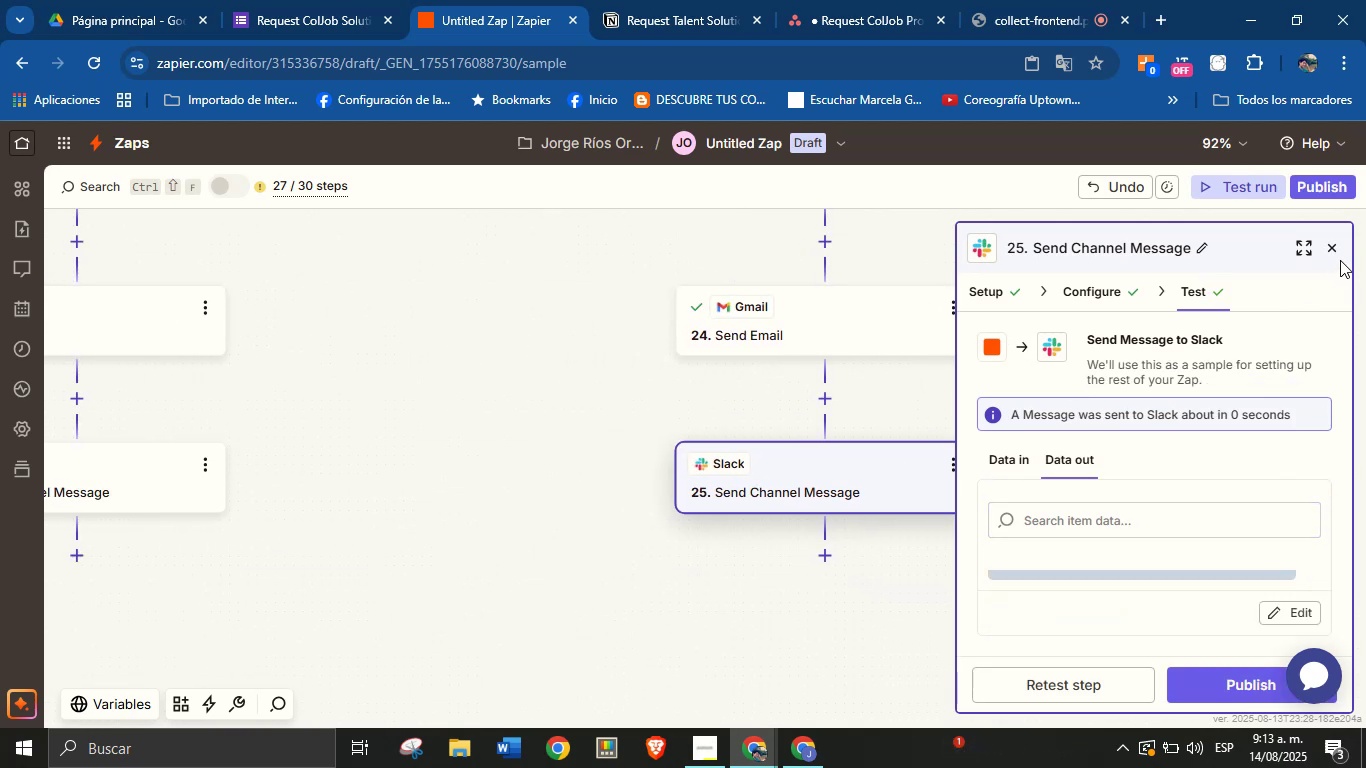 
left_click([1338, 253])
 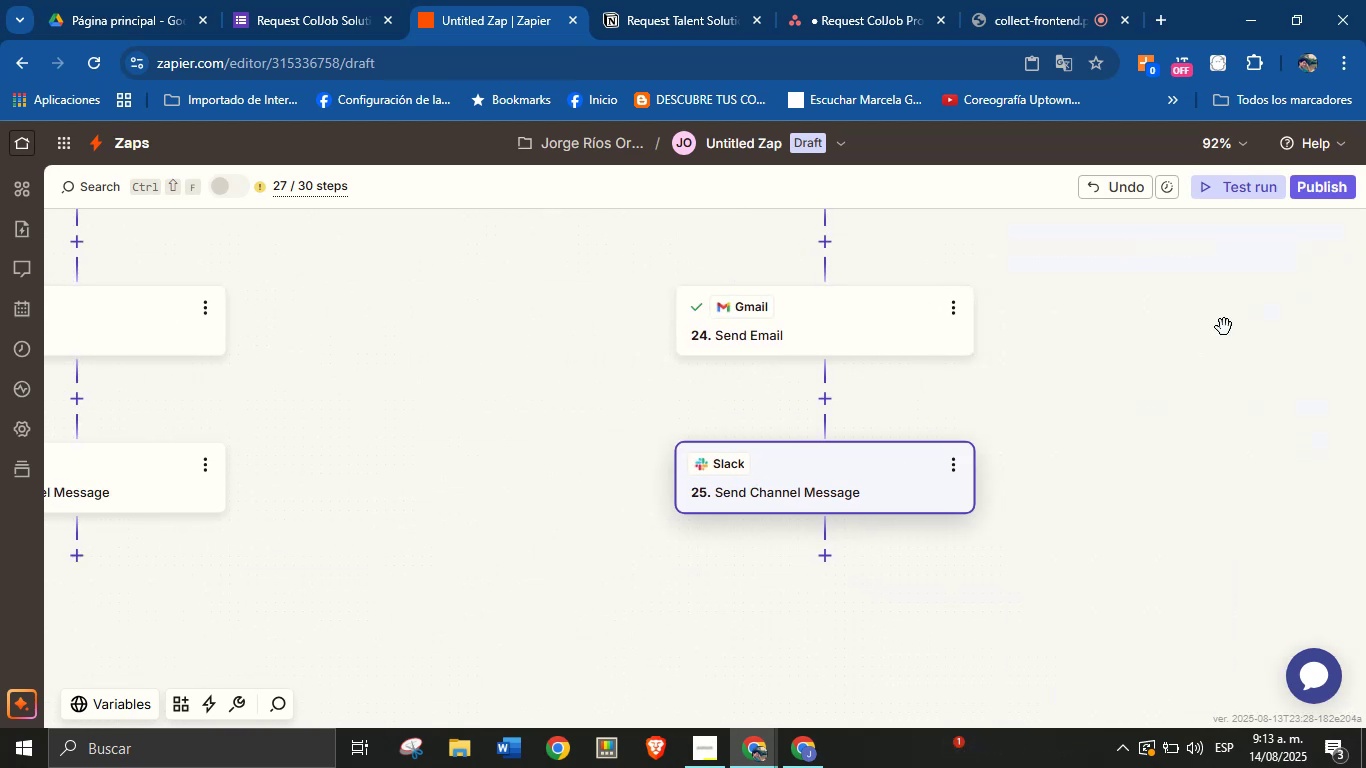 
left_click_drag(start_coordinate=[1019, 452], to_coordinate=[713, 587])
 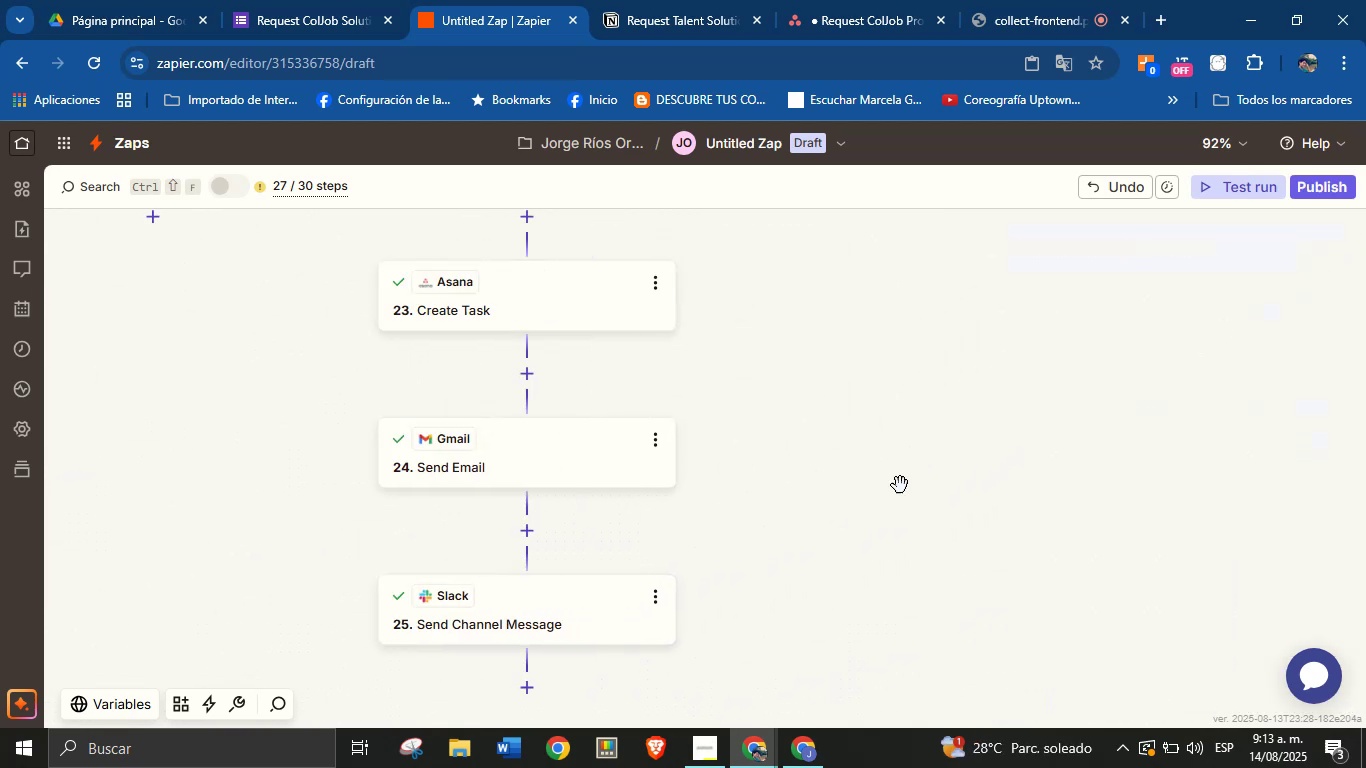 
left_click_drag(start_coordinate=[947, 466], to_coordinate=[581, 682])
 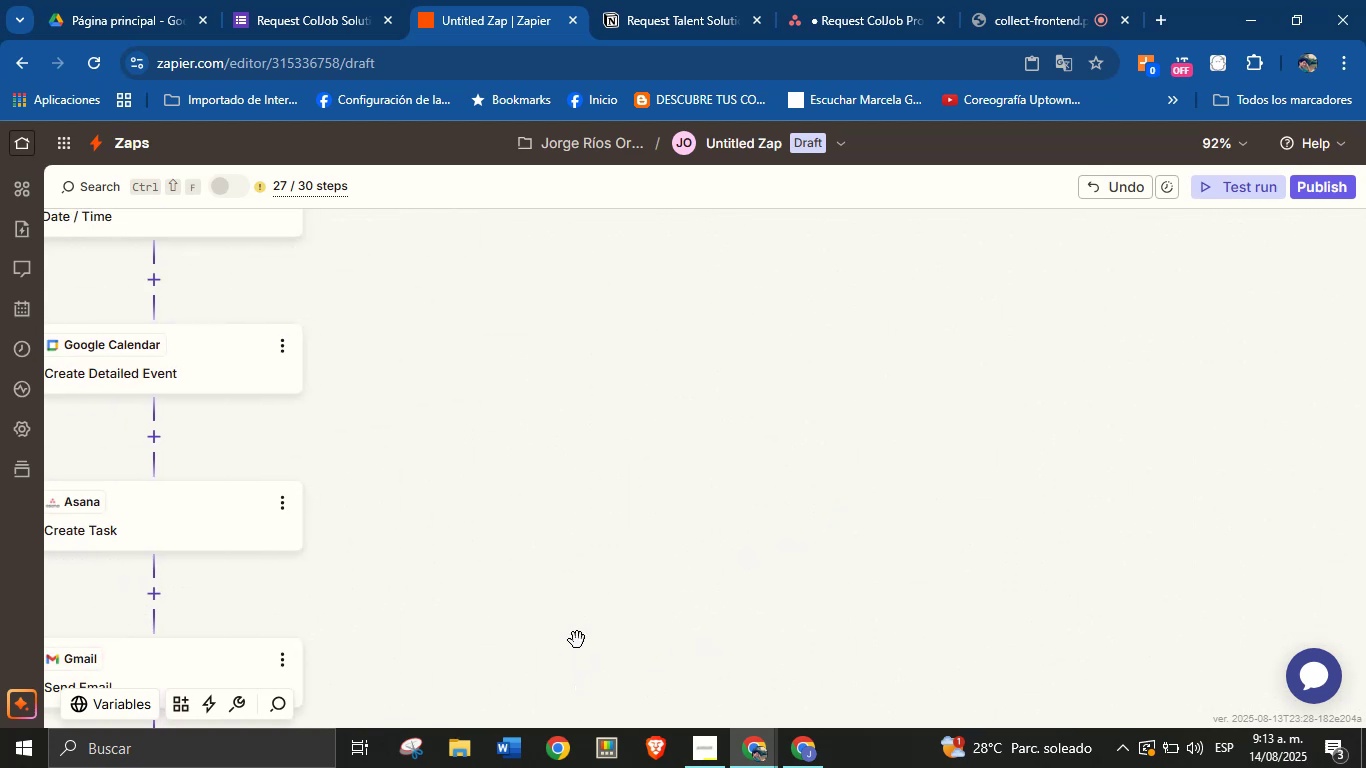 
left_click_drag(start_coordinate=[541, 570], to_coordinate=[1084, 466])
 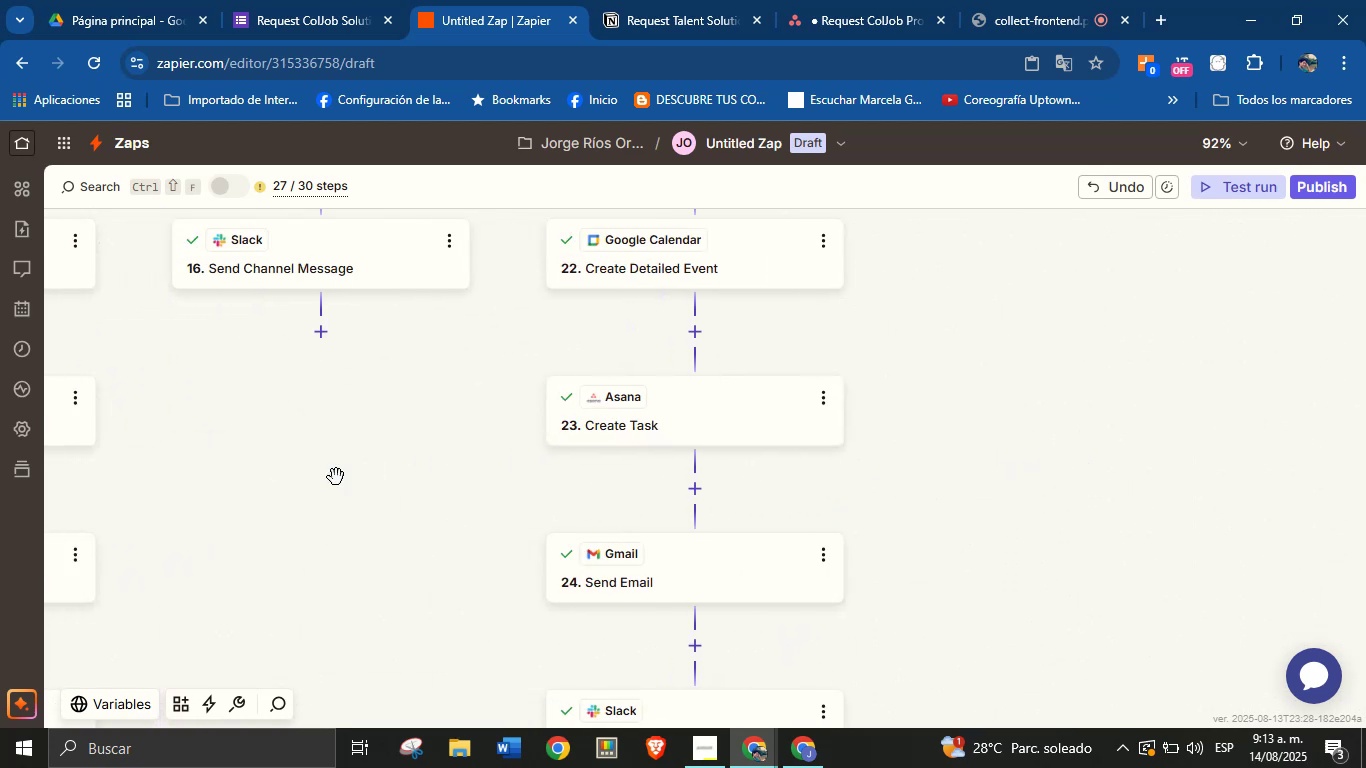 
left_click_drag(start_coordinate=[409, 476], to_coordinate=[817, 478])
 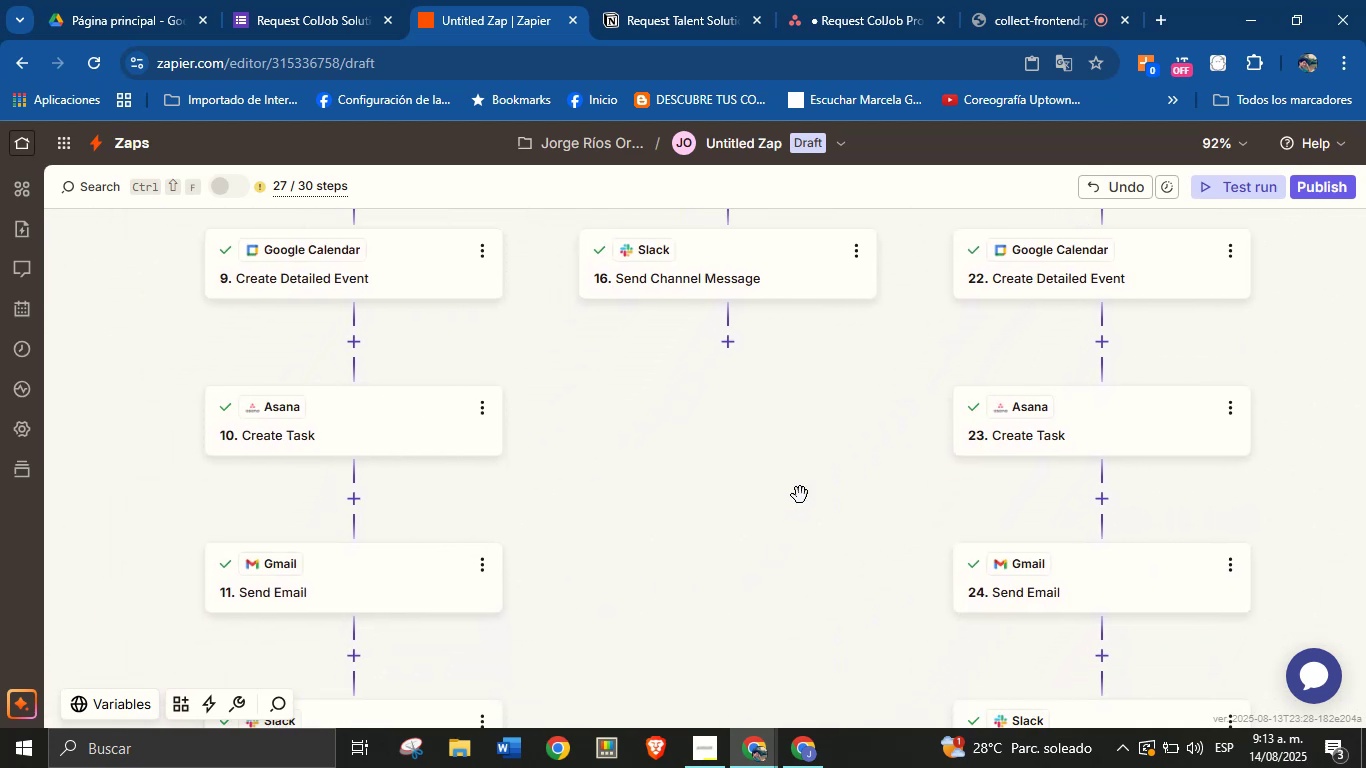 
left_click_drag(start_coordinate=[722, 540], to_coordinate=[750, 457])
 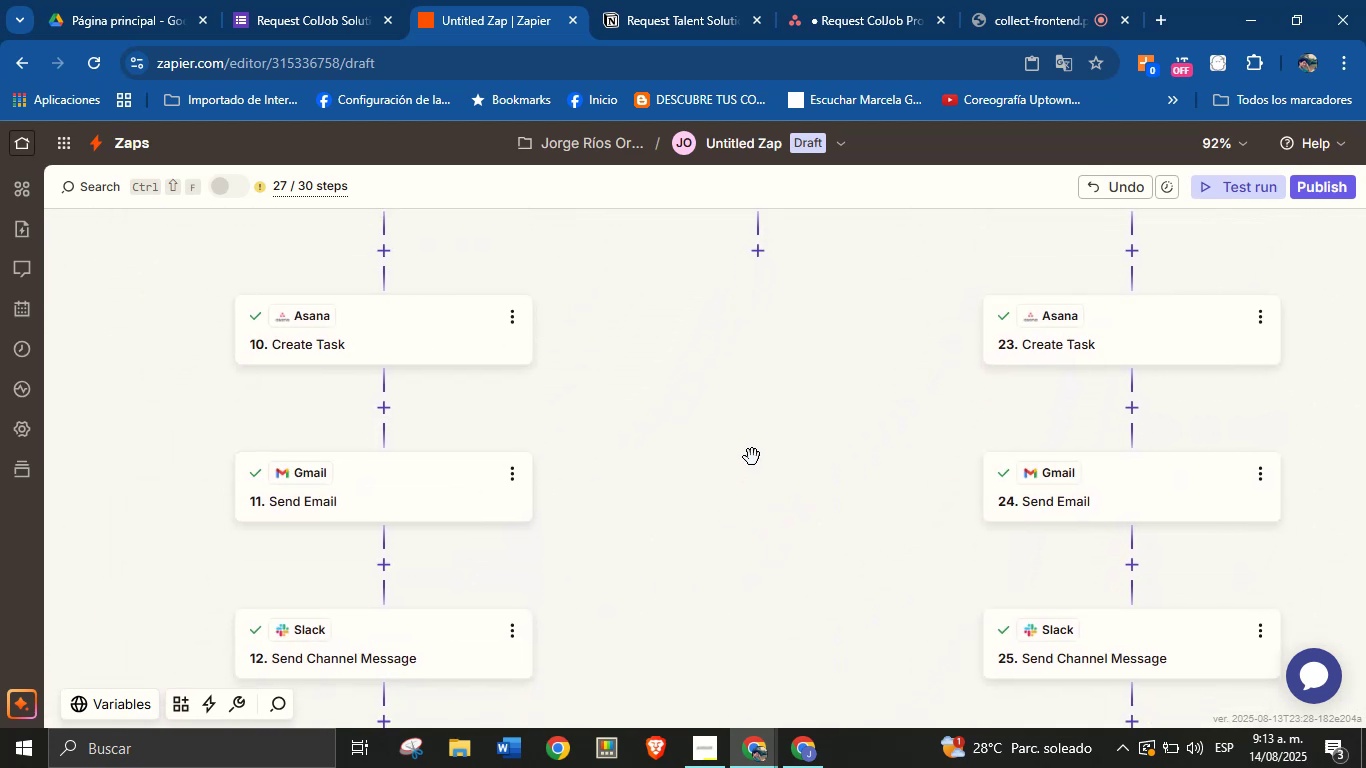 
hold_key(key=ControlLeft, duration=3.68)
scroll: coordinate [752, 457], scroll_direction: down, amount: 1.0
 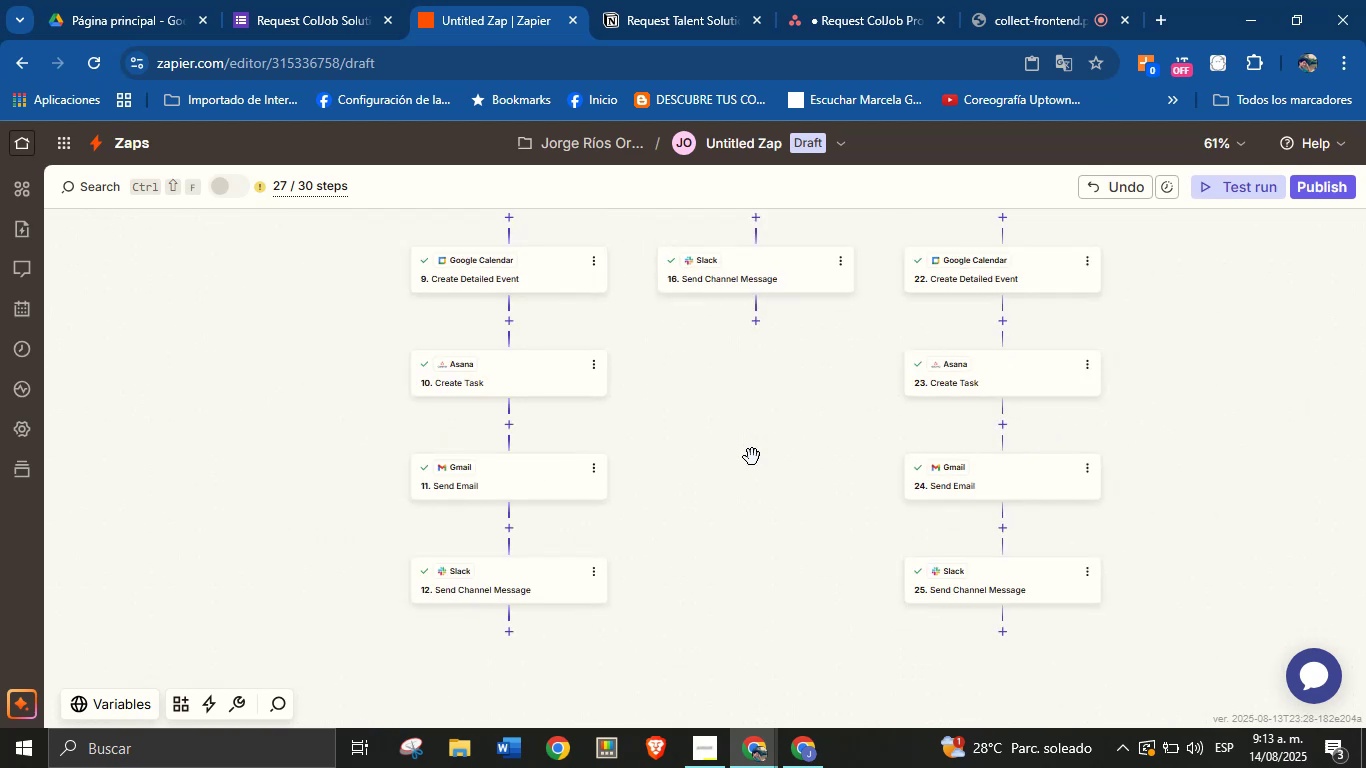 
scroll: coordinate [752, 457], scroll_direction: up, amount: 1.0
 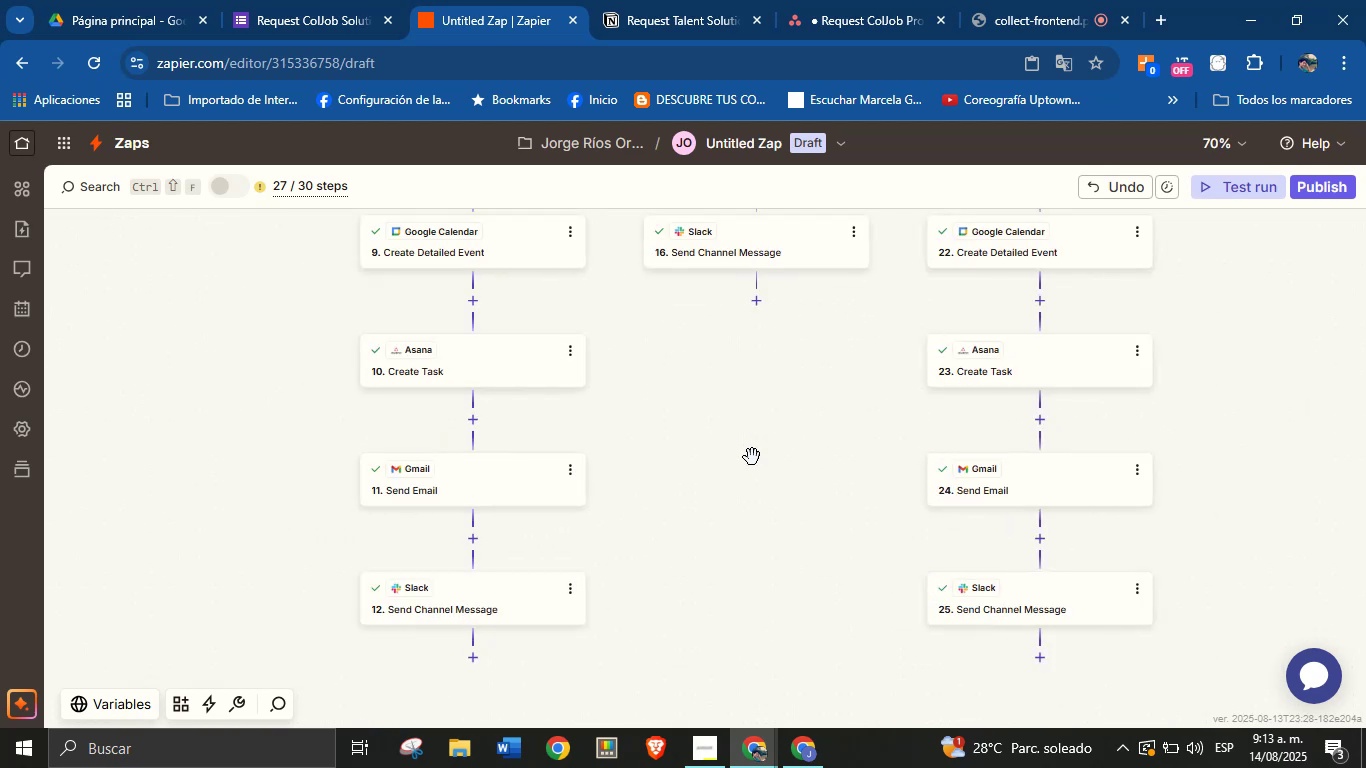 
scroll: coordinate [753, 458], scroll_direction: down, amount: 1.0
 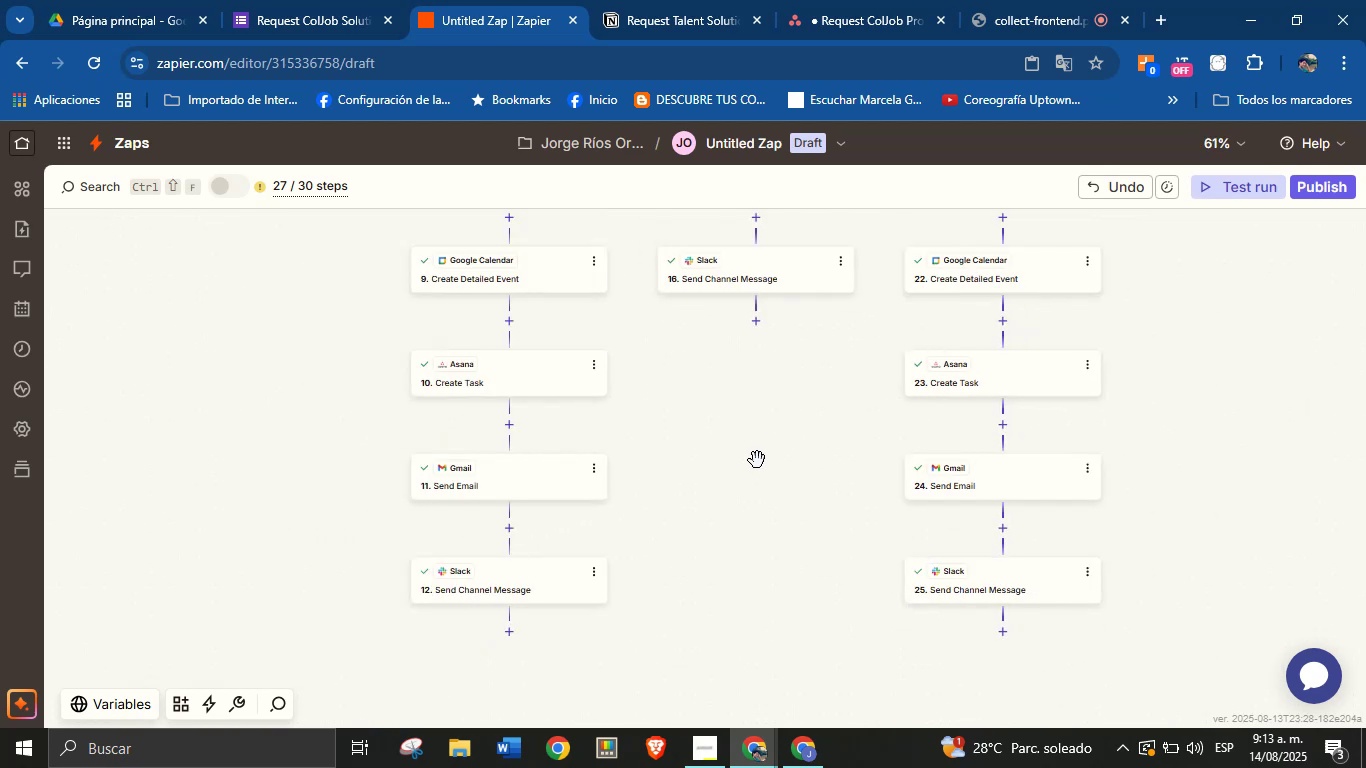 
left_click_drag(start_coordinate=[768, 490], to_coordinate=[580, 592])
 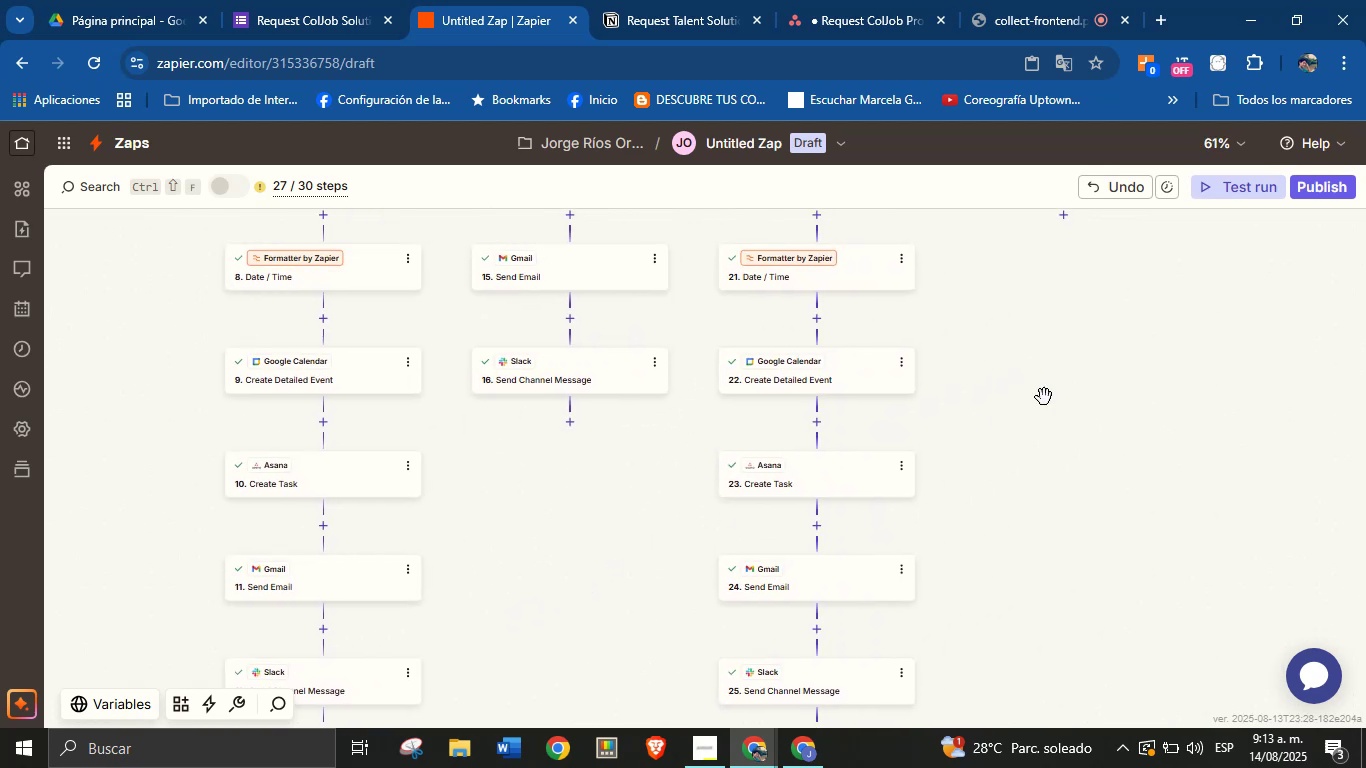 
left_click_drag(start_coordinate=[1073, 383], to_coordinate=[983, 509])
 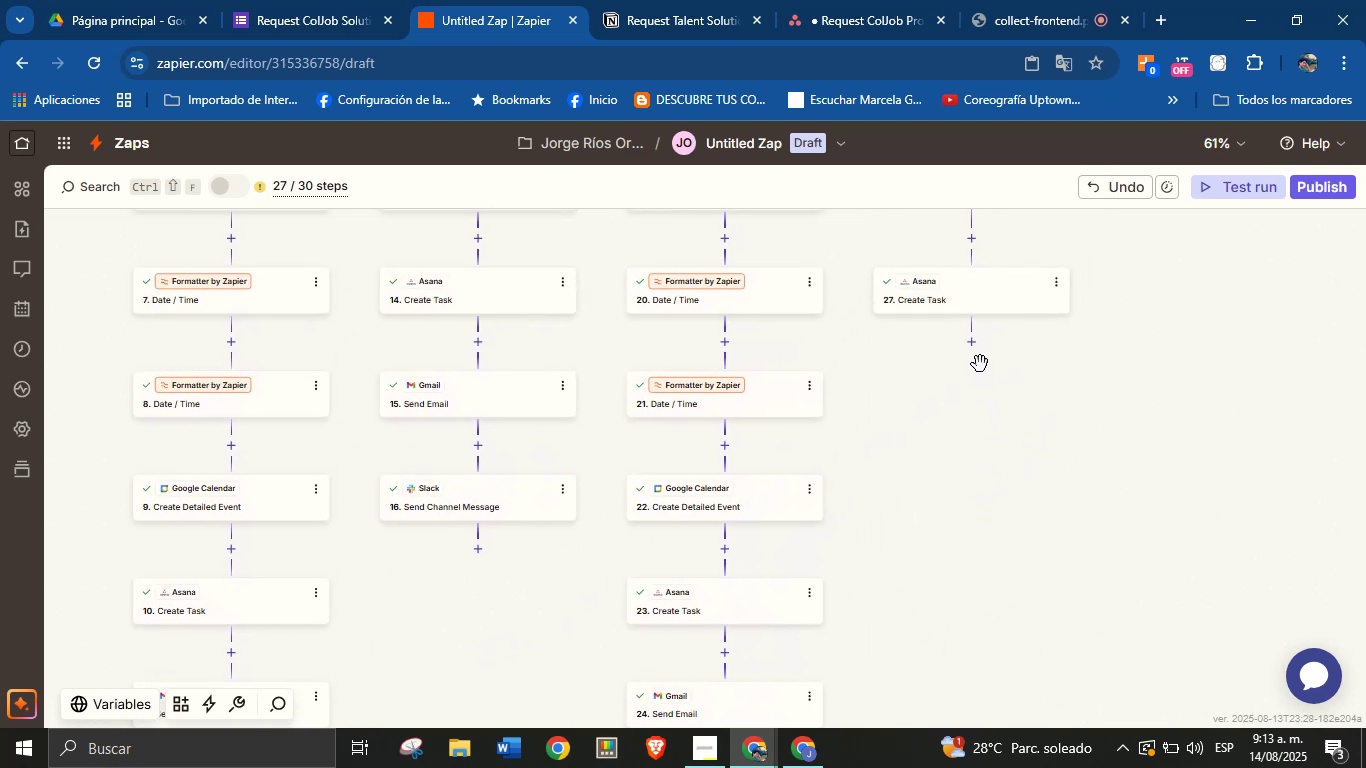 
left_click_drag(start_coordinate=[944, 427], to_coordinate=[940, 442])
 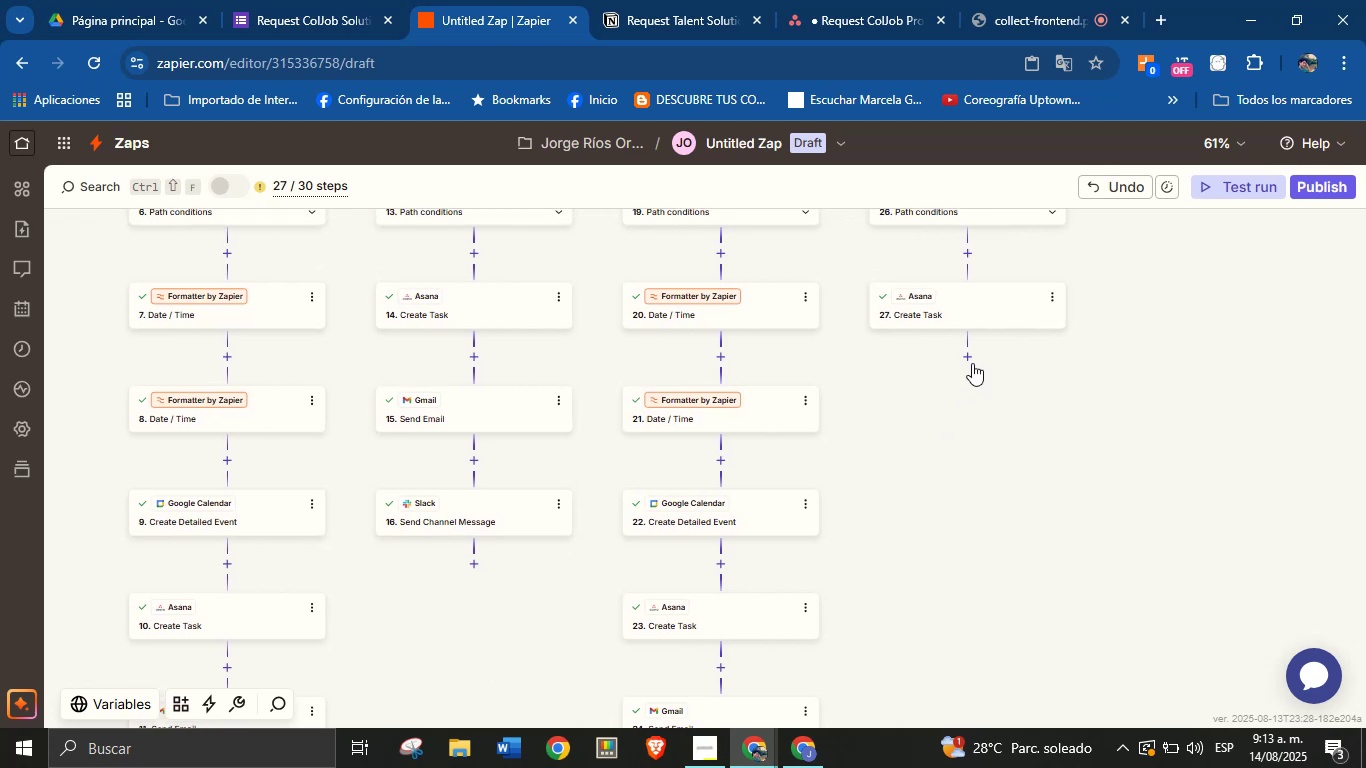 
left_click([971, 361])
 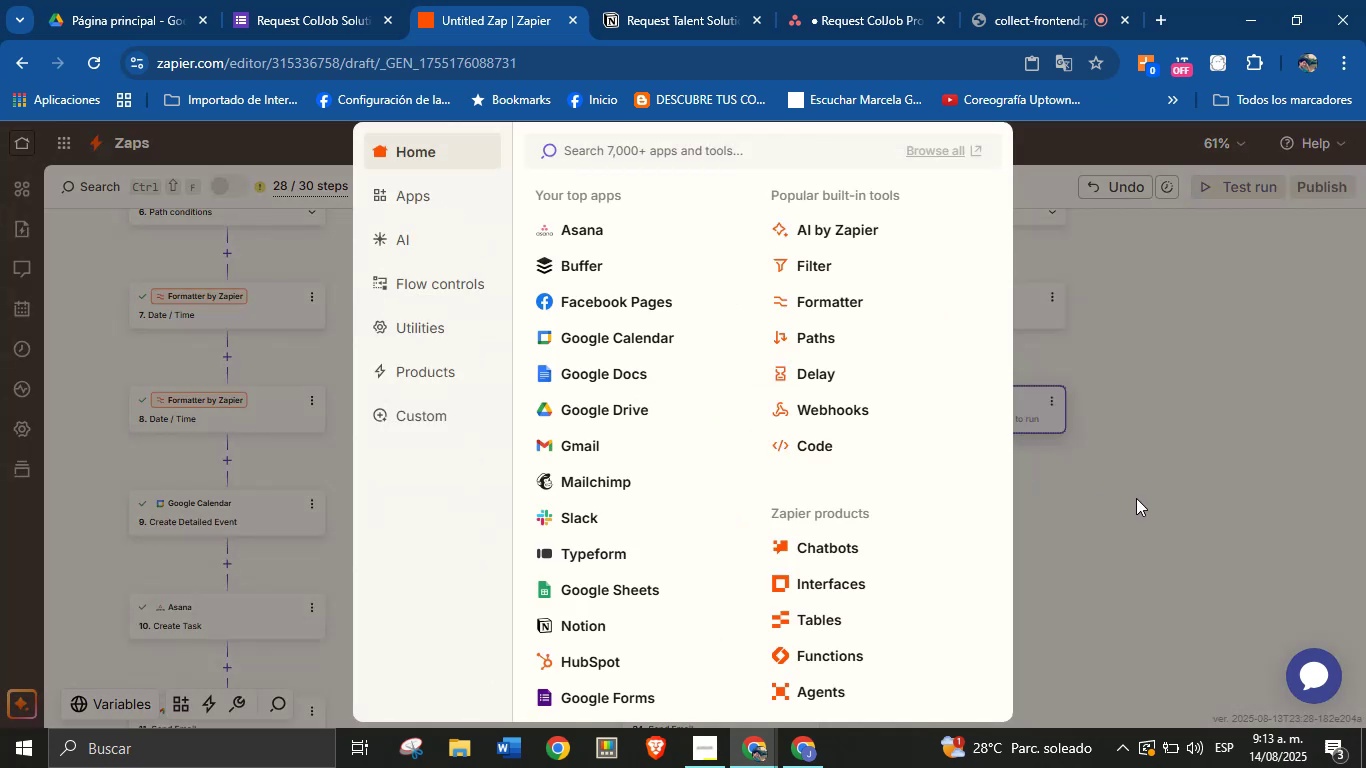 
left_click([582, 446])
 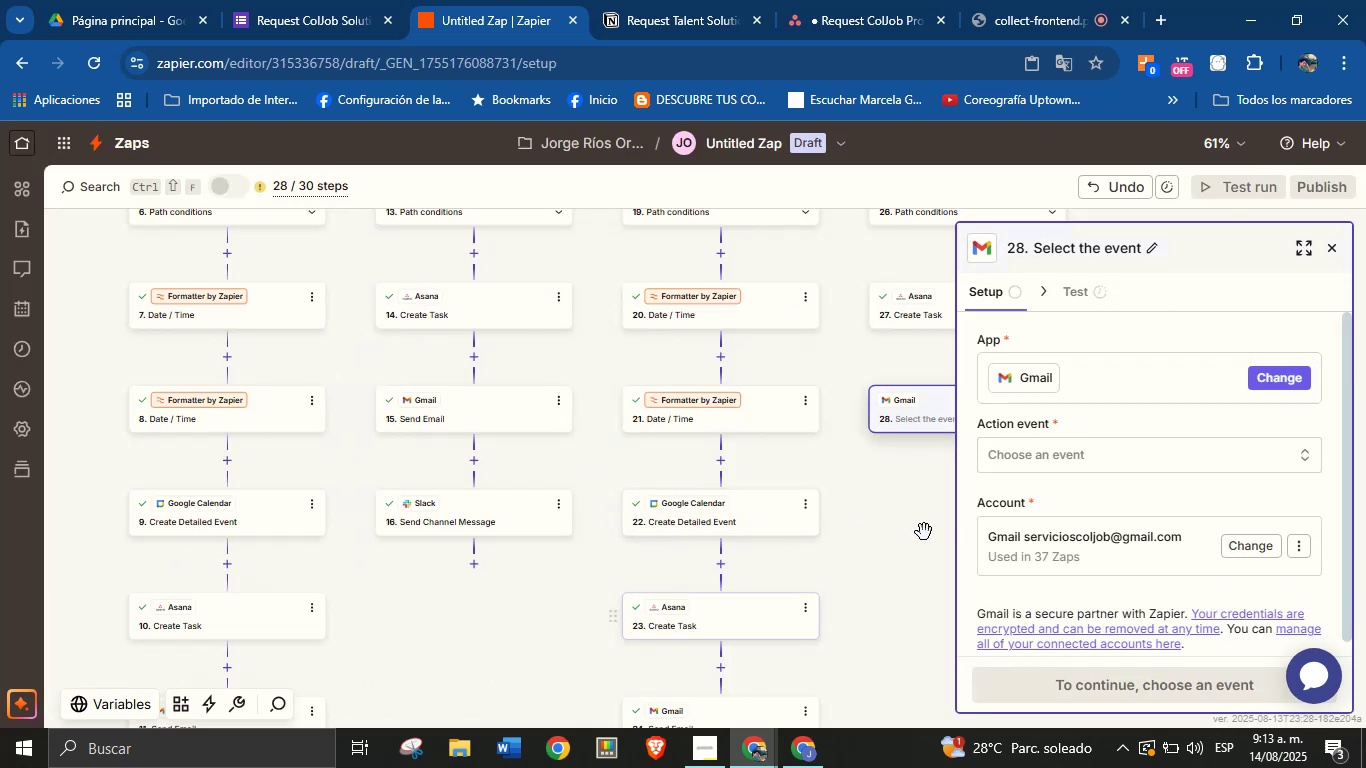 
left_click([1111, 455])
 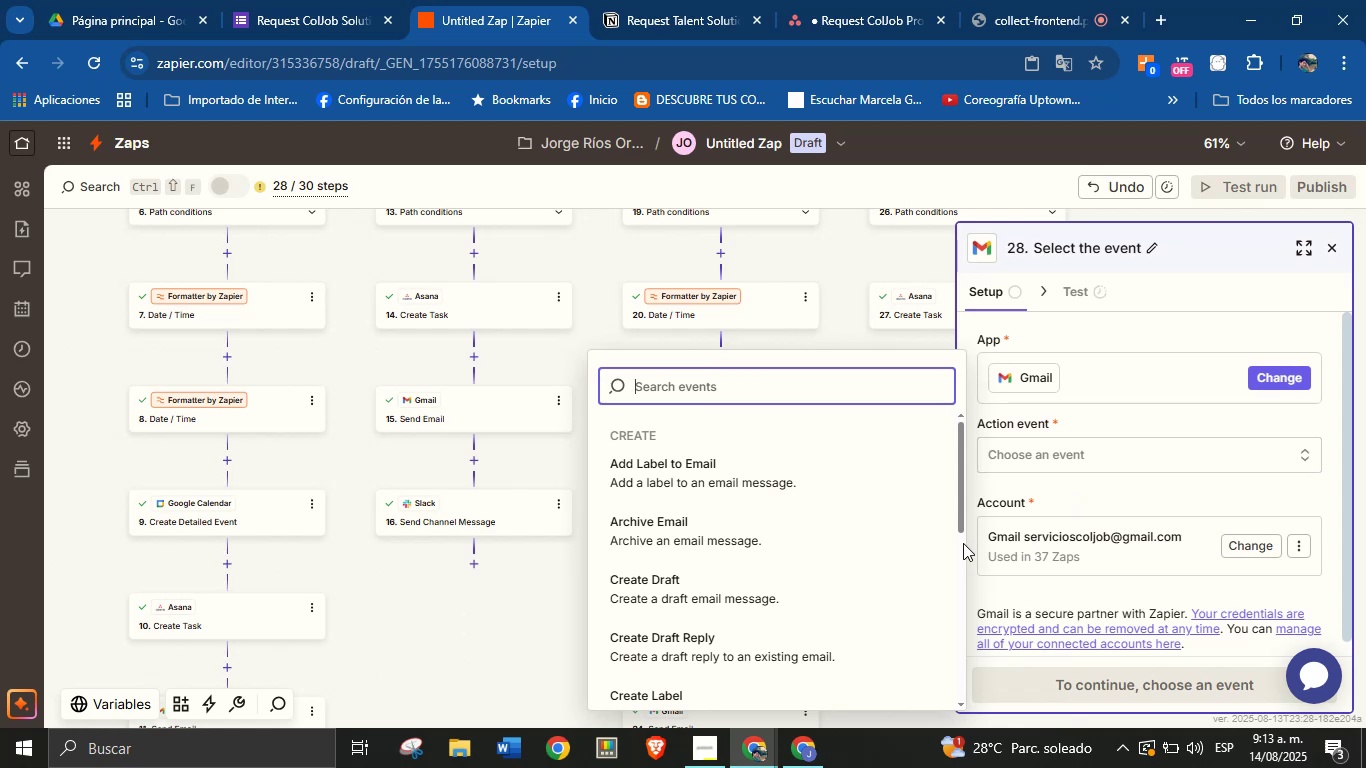 
type(send )
 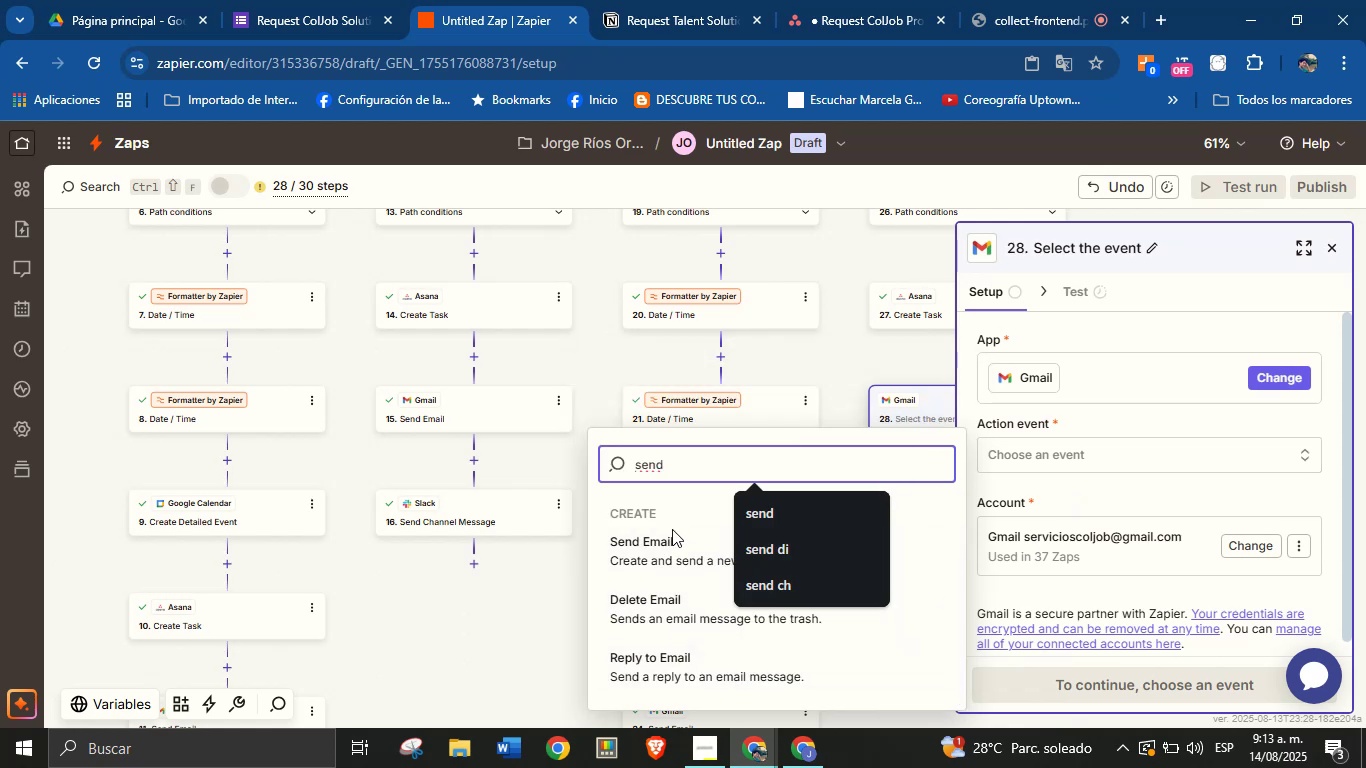 
left_click([673, 550])
 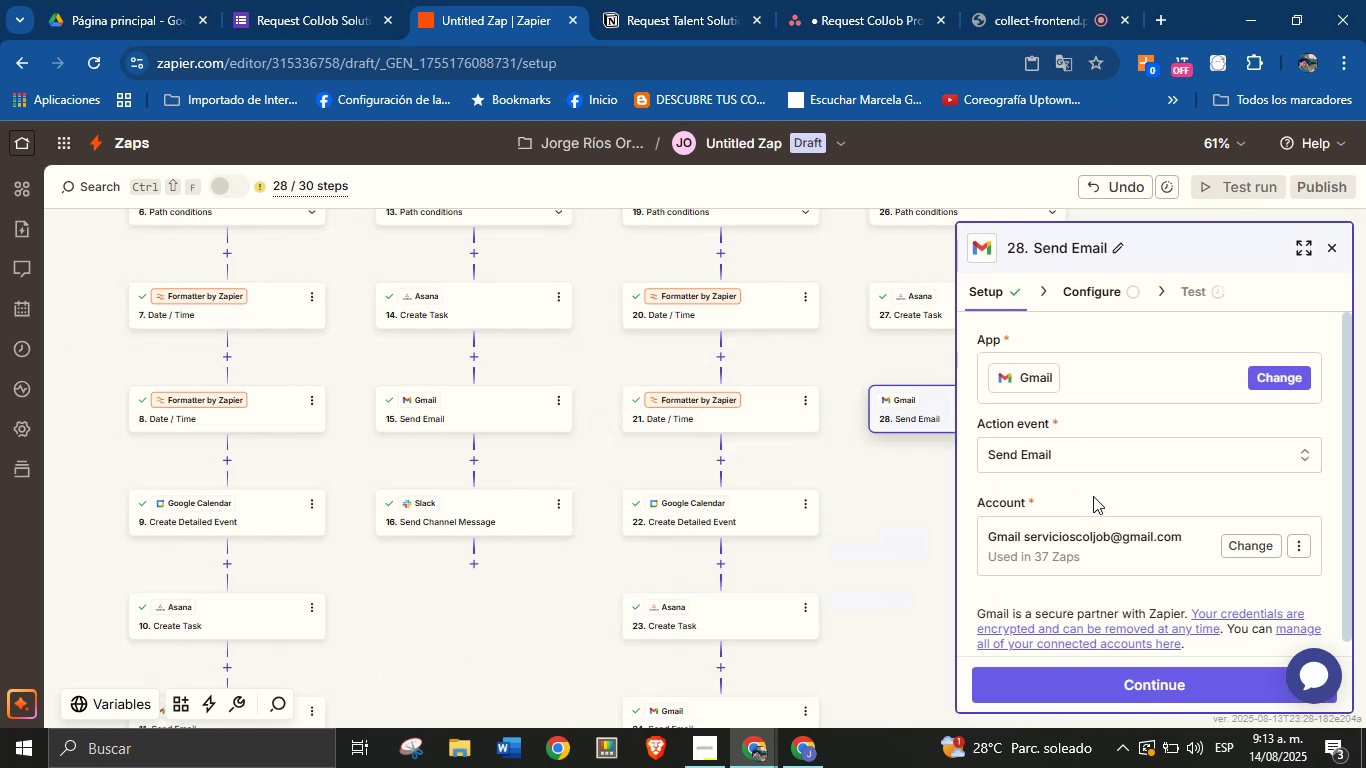 
scroll: coordinate [1104, 487], scroll_direction: none, amount: 0.0
 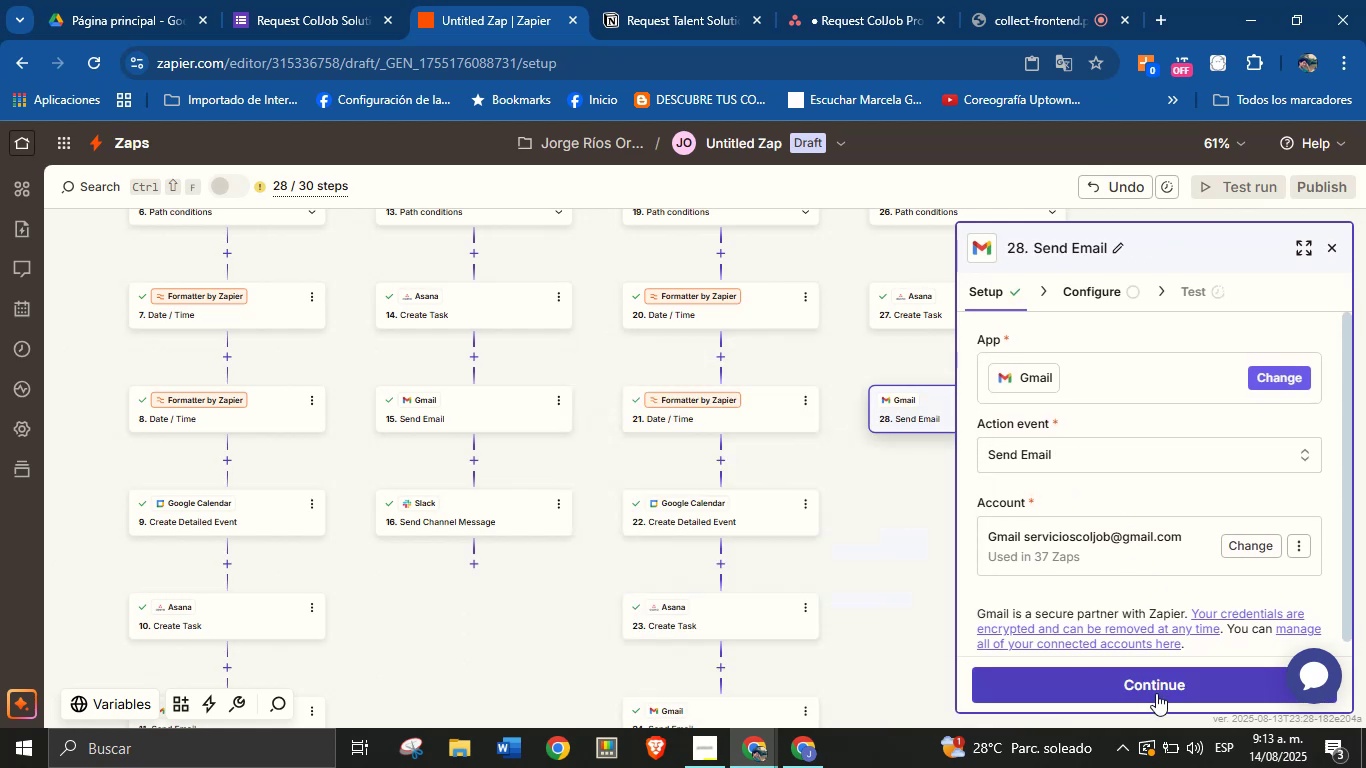 
left_click([1156, 685])
 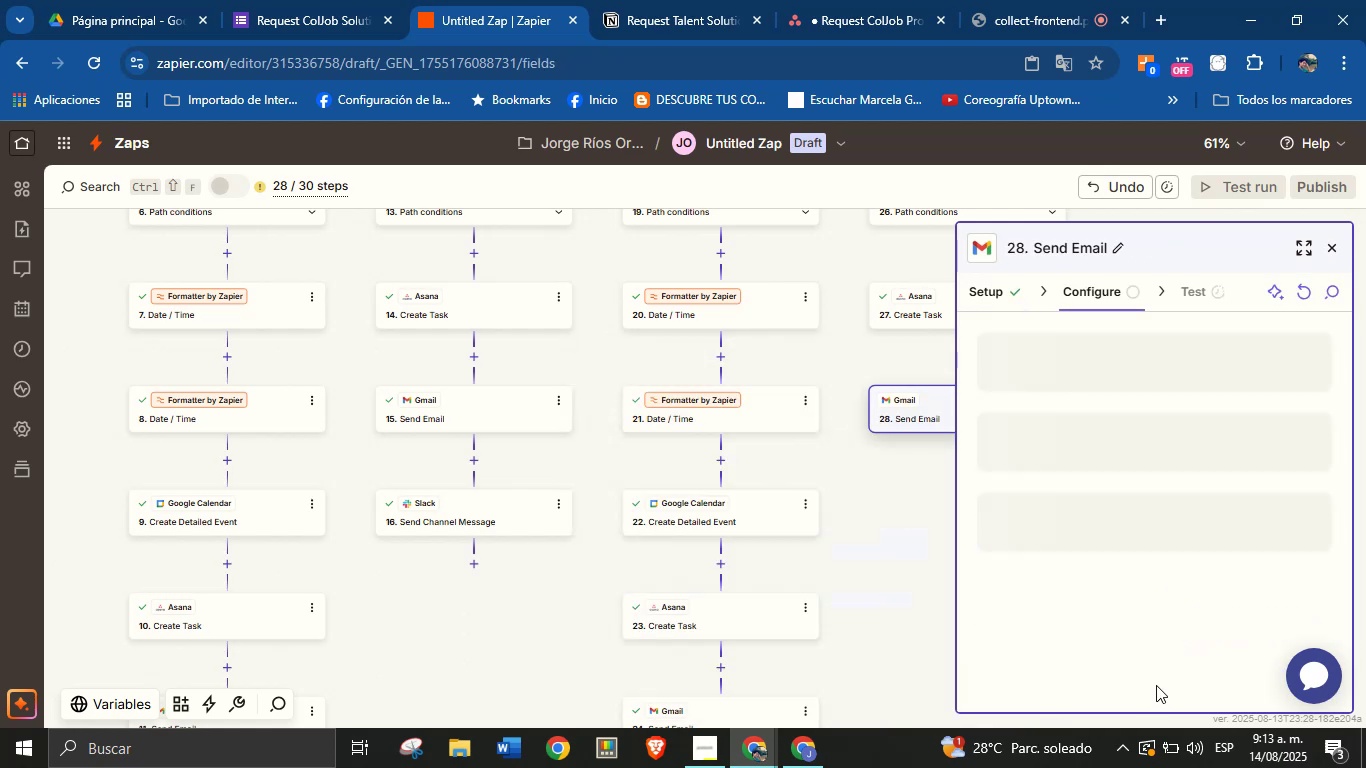 
mouse_move([1132, 528])
 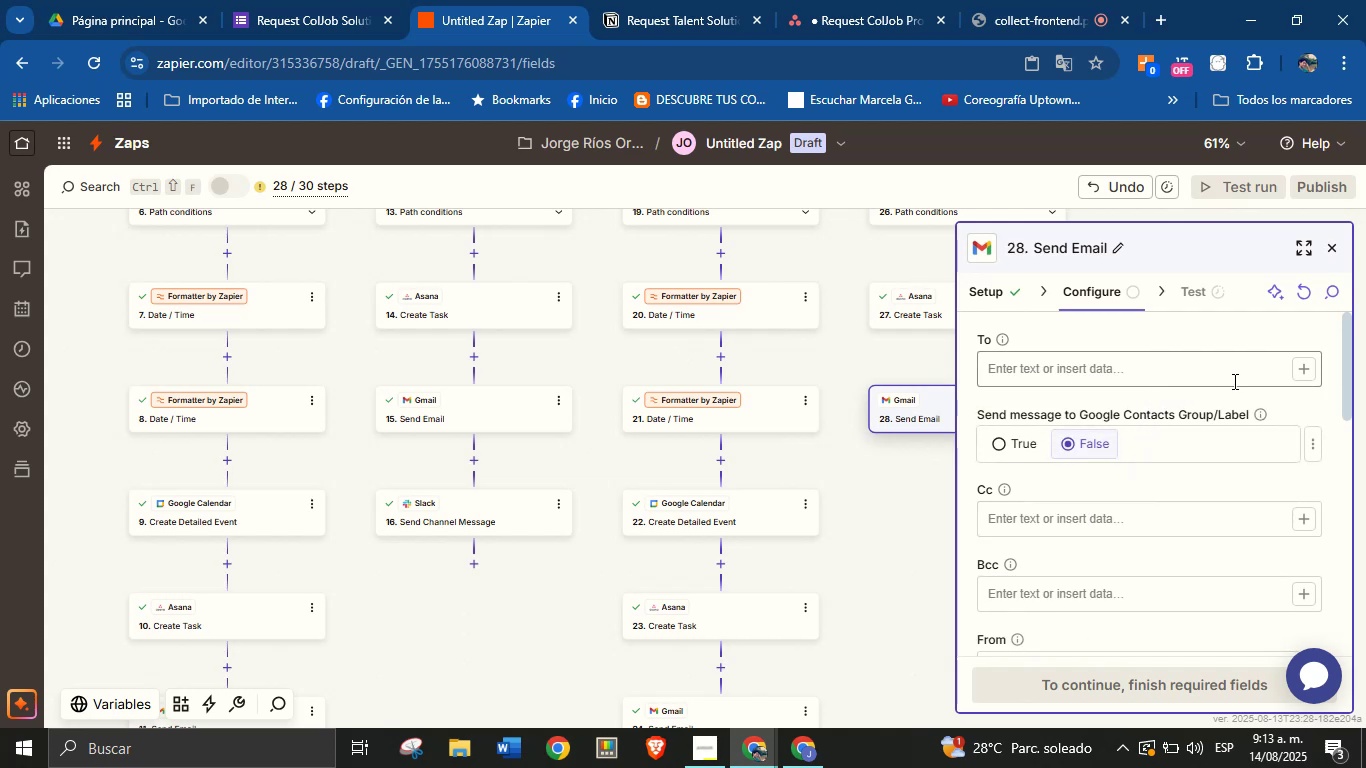 
left_click([1298, 365])
 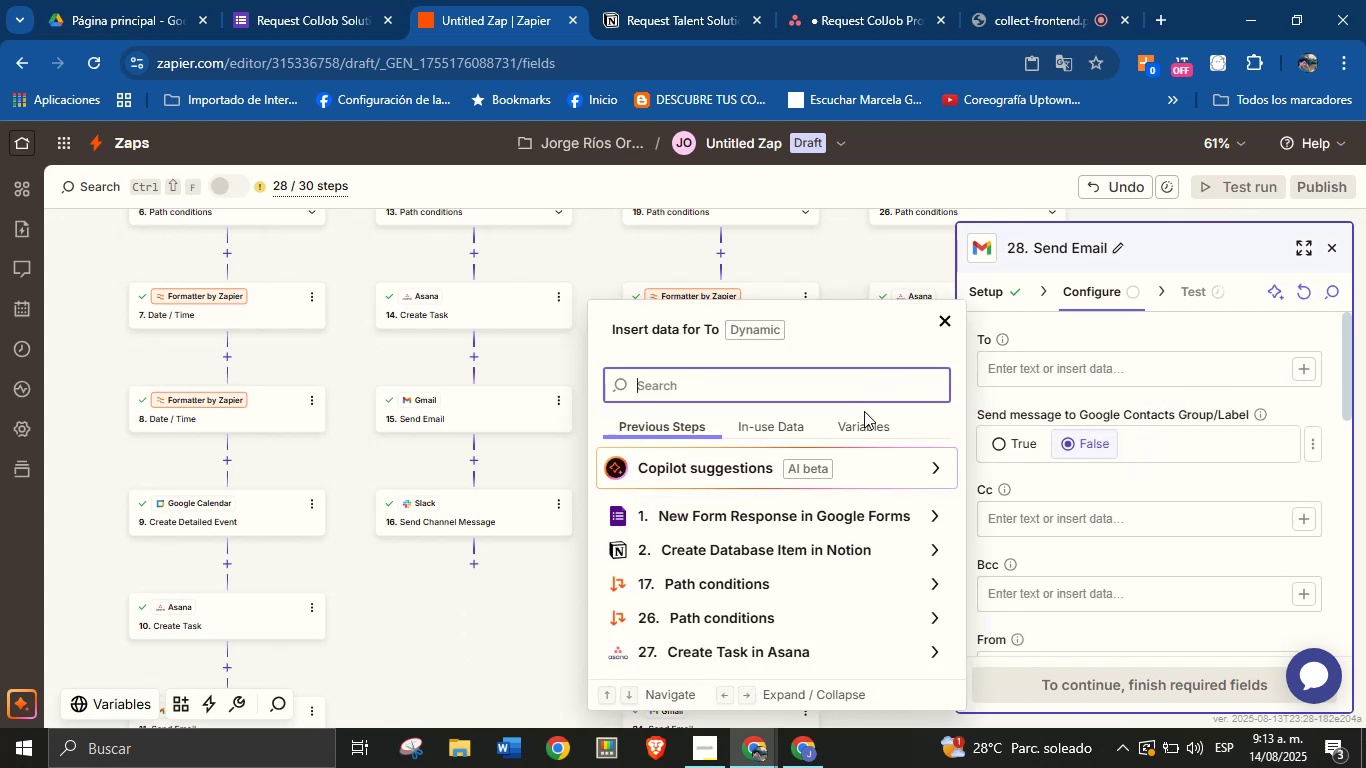 
left_click([893, 520])
 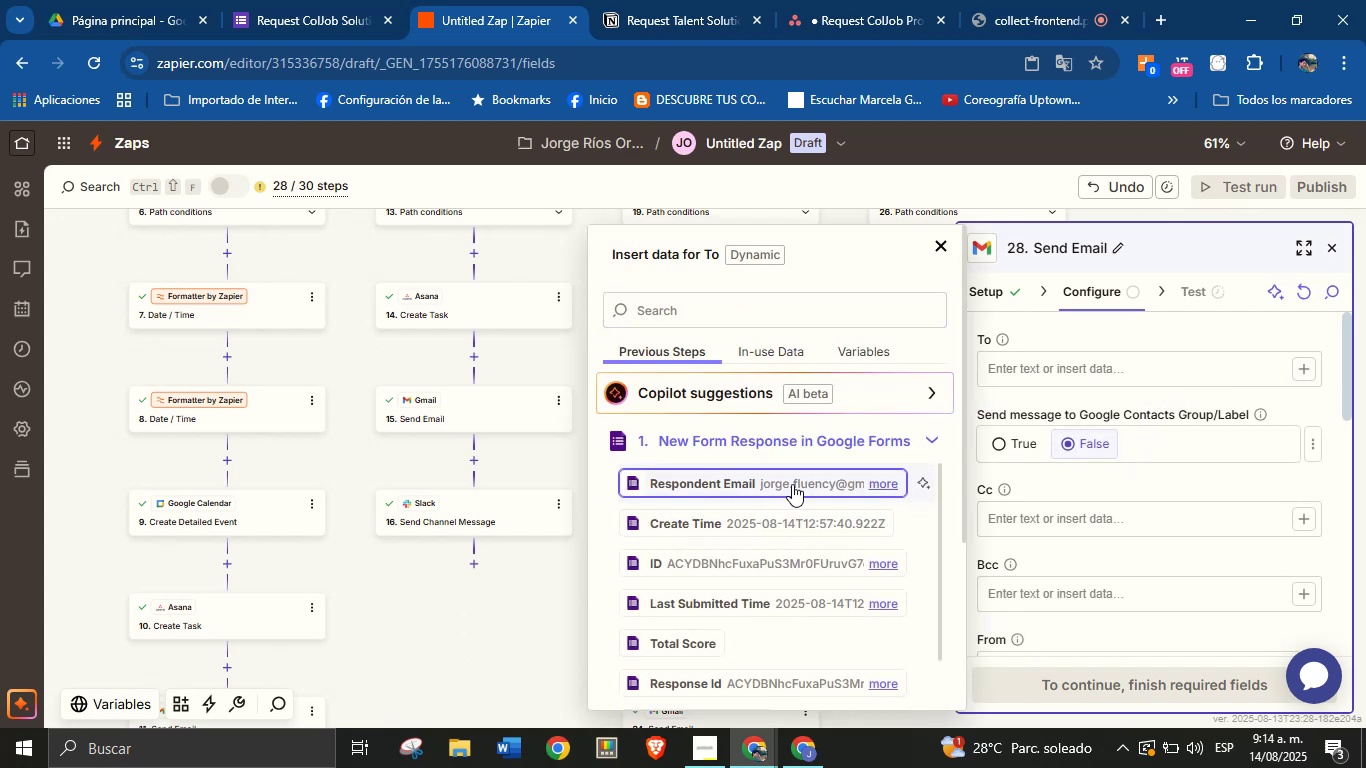 
left_click([933, 441])
 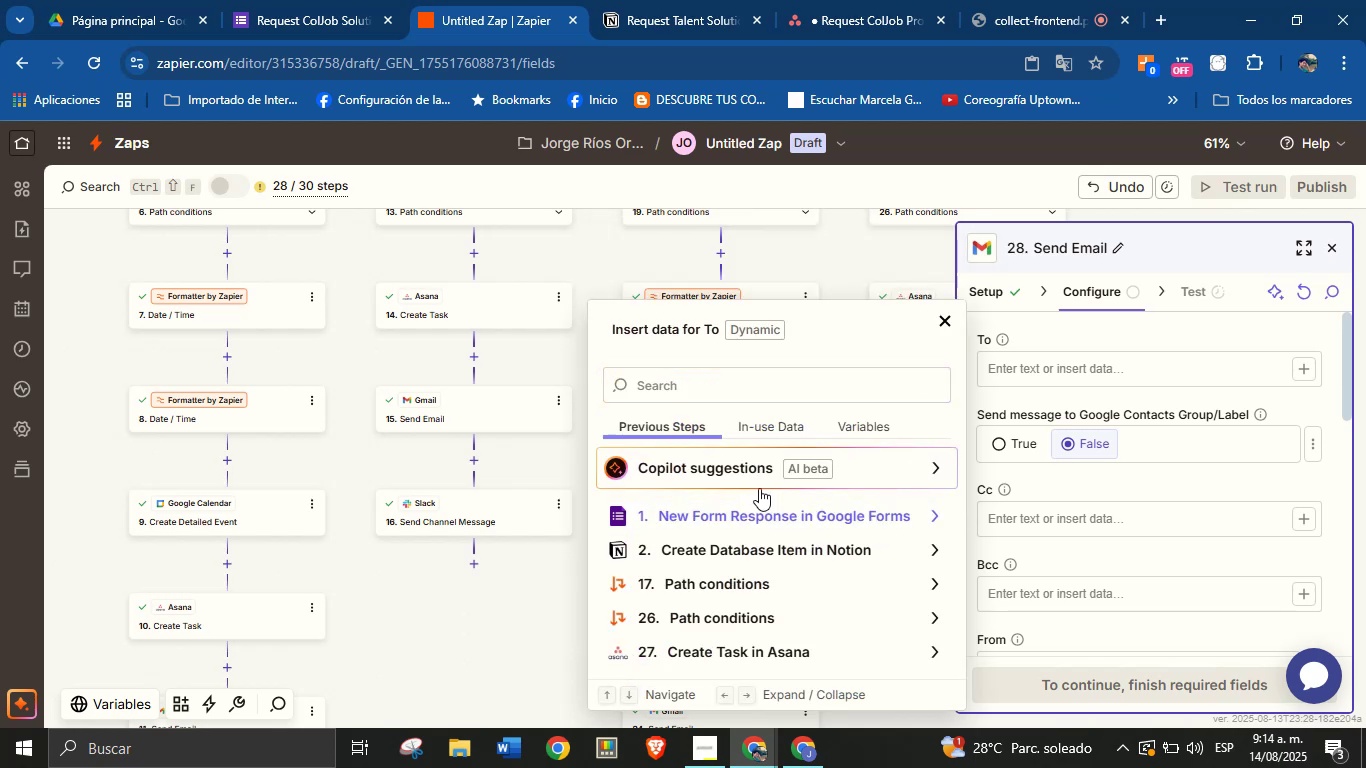 
left_click([757, 389])
 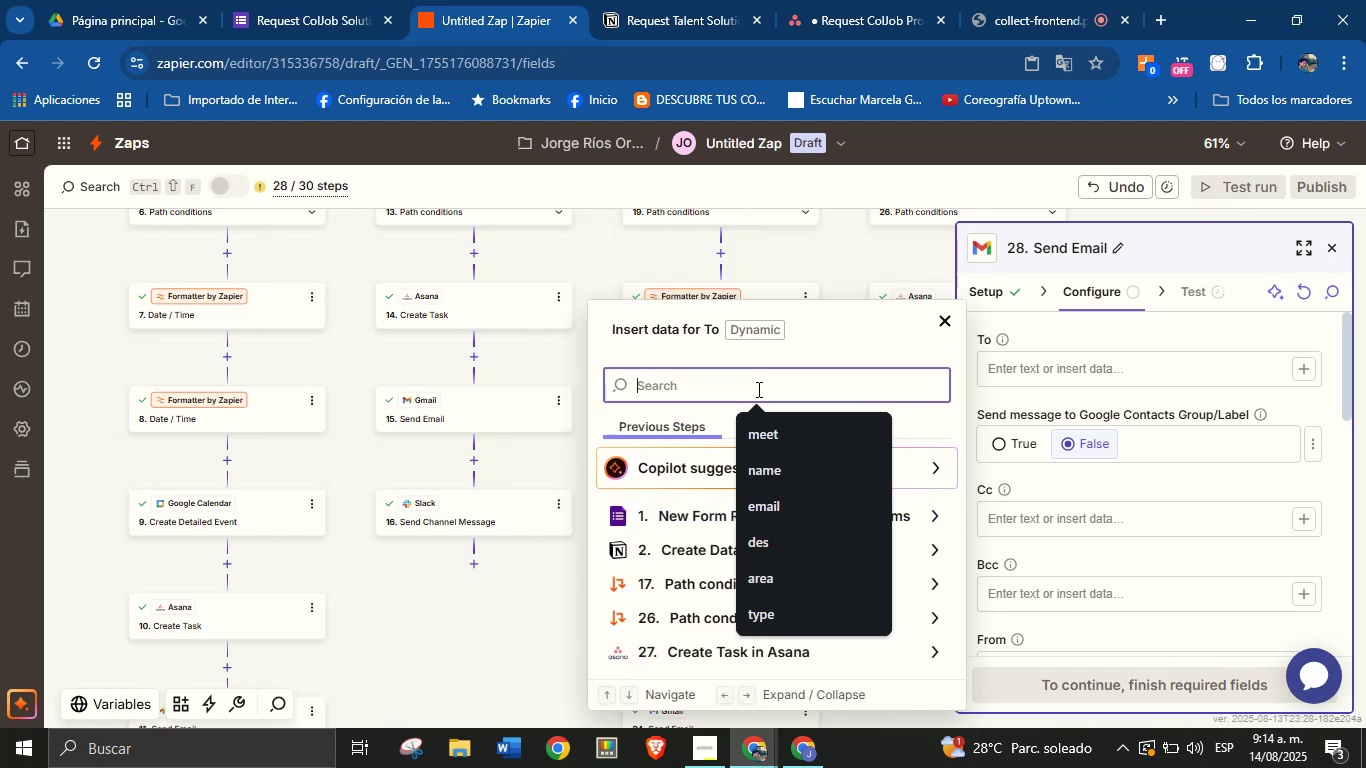 
type(email)
 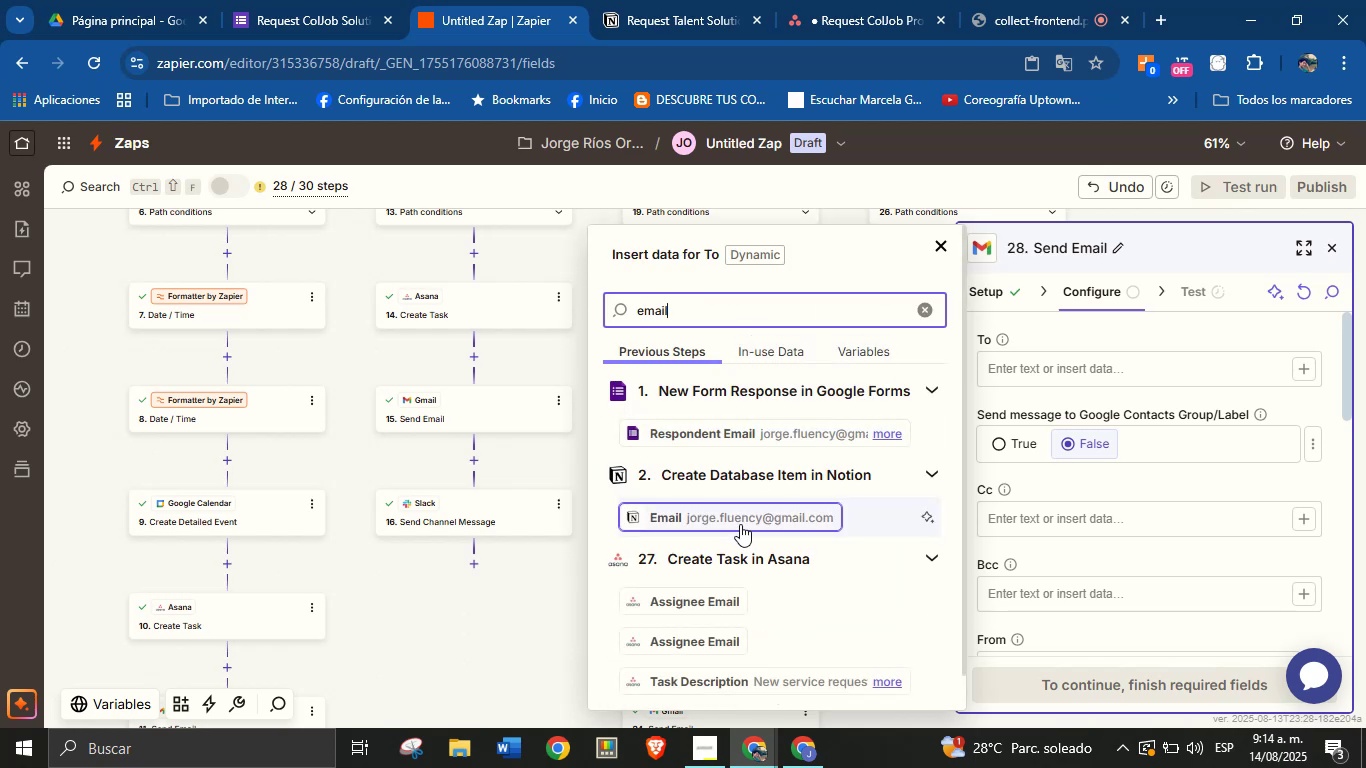 
scroll: coordinate [827, 542], scroll_direction: up, amount: 1.0
 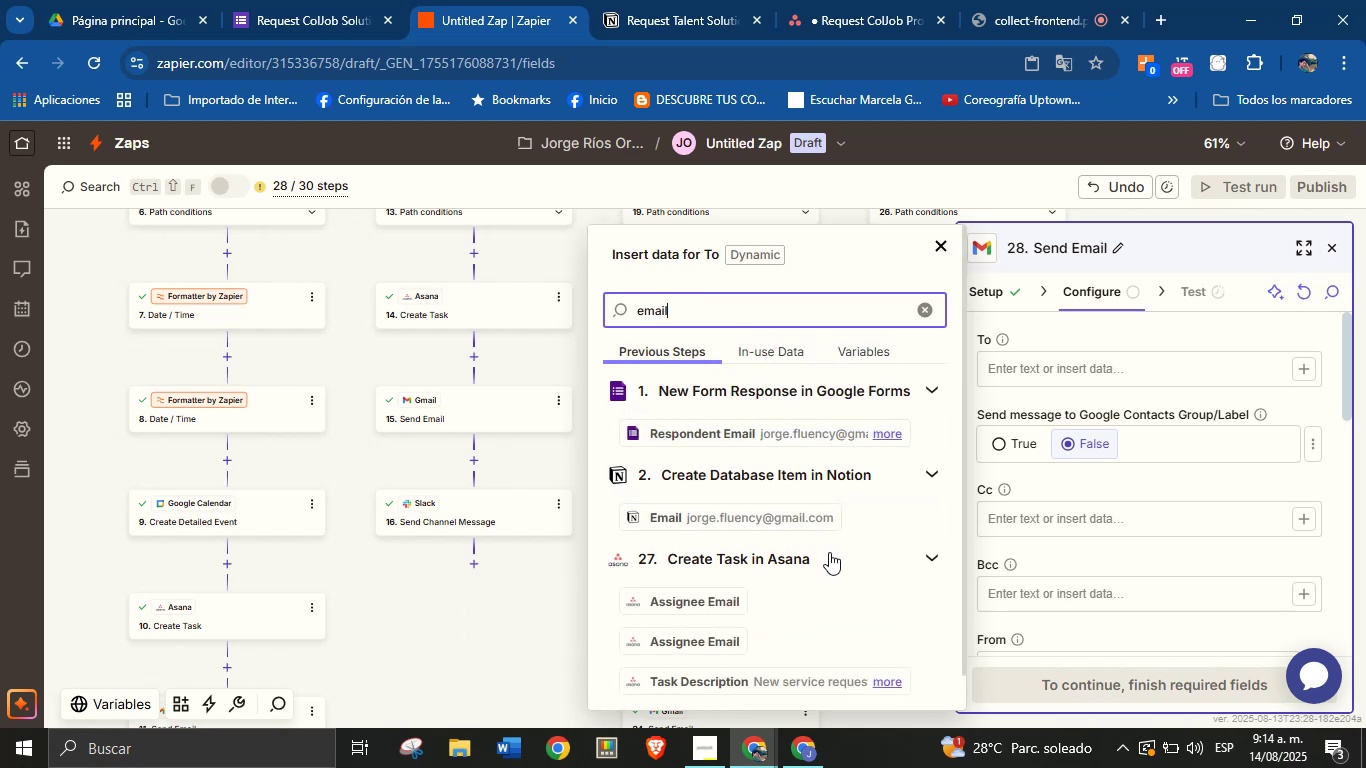 
scroll: coordinate [829, 604], scroll_direction: down, amount: 2.0
 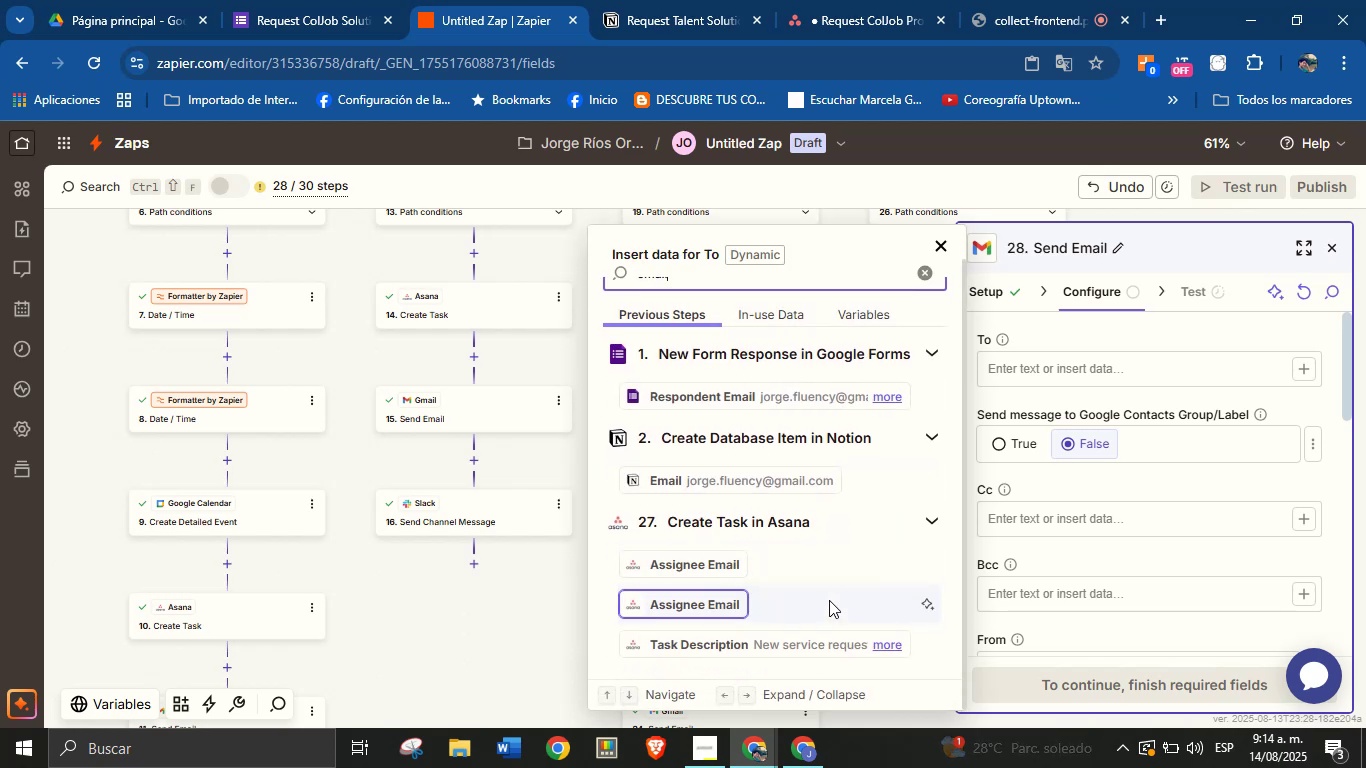 
scroll: coordinate [838, 561], scroll_direction: up, amount: 2.0
 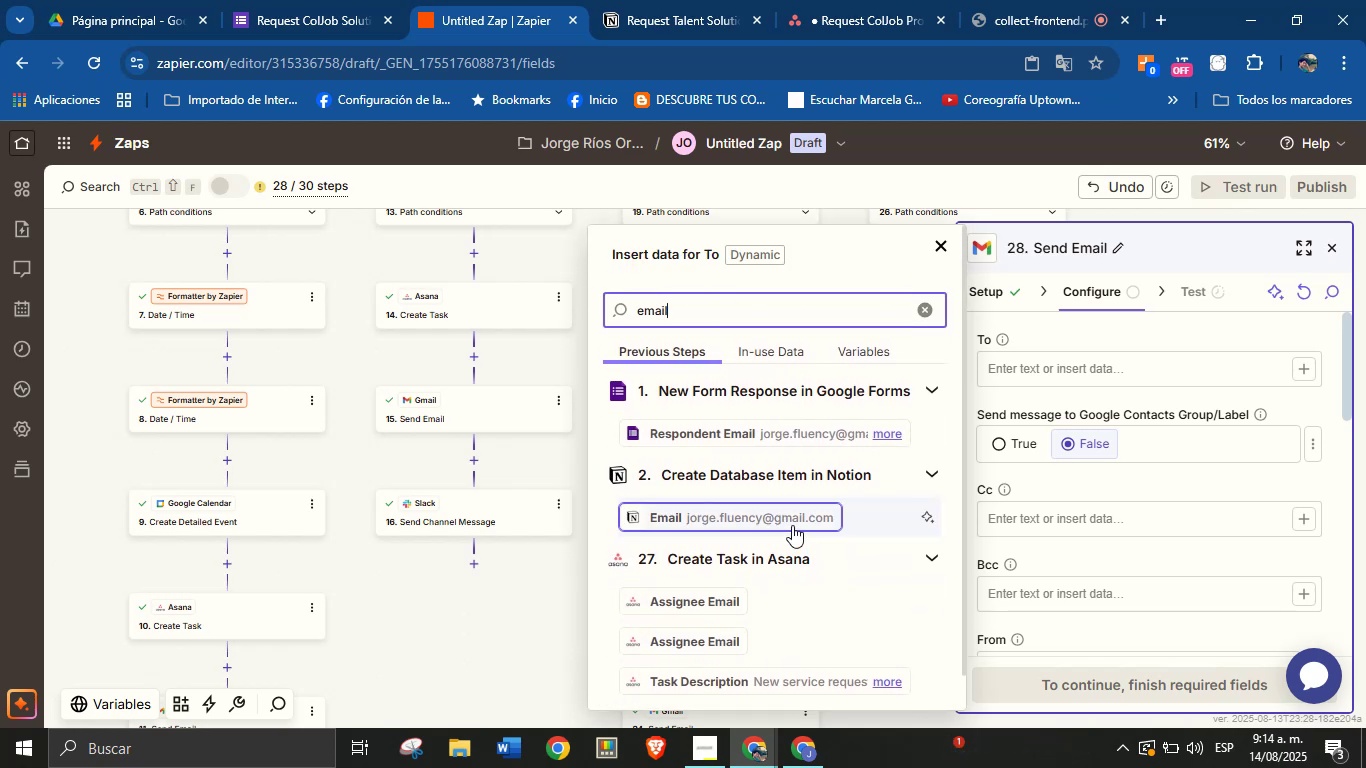 
left_click([792, 521])
 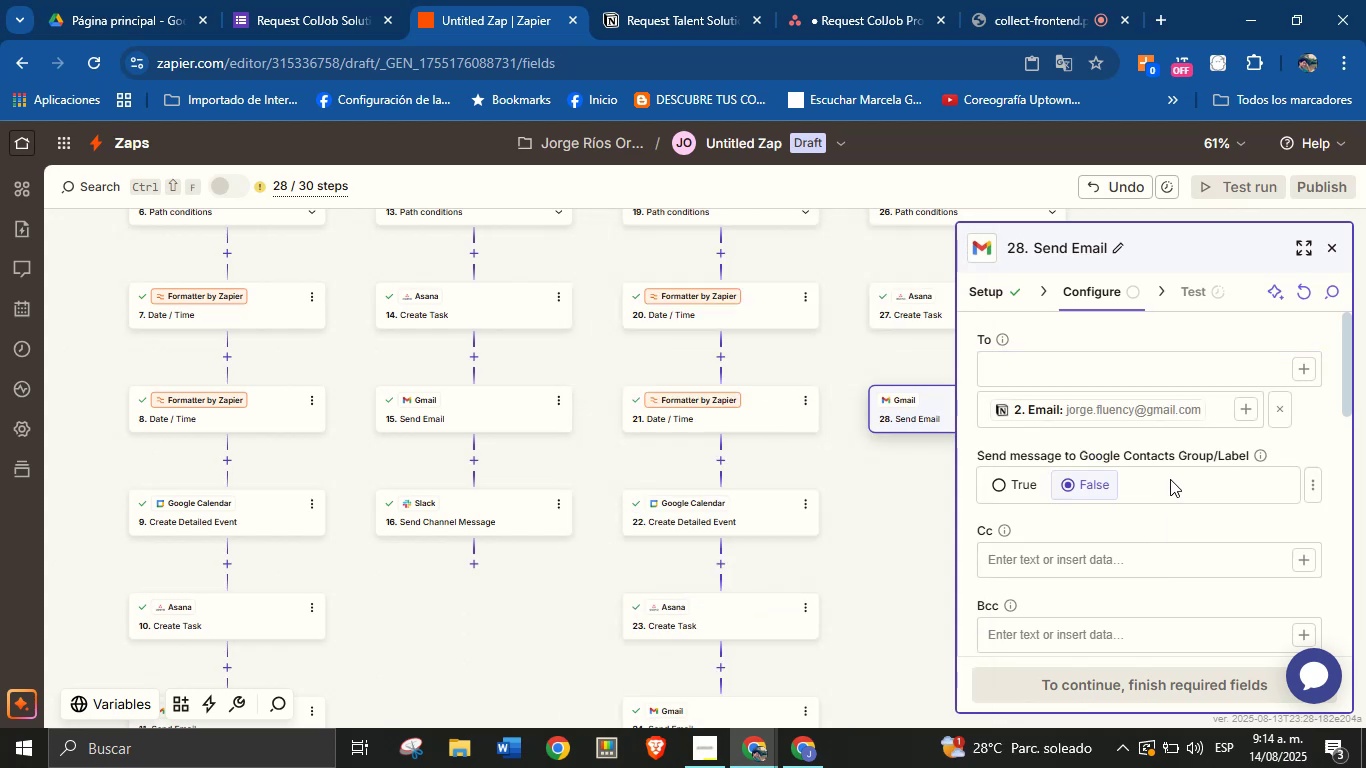 
scroll: coordinate [1183, 498], scroll_direction: down, amount: 1.0
 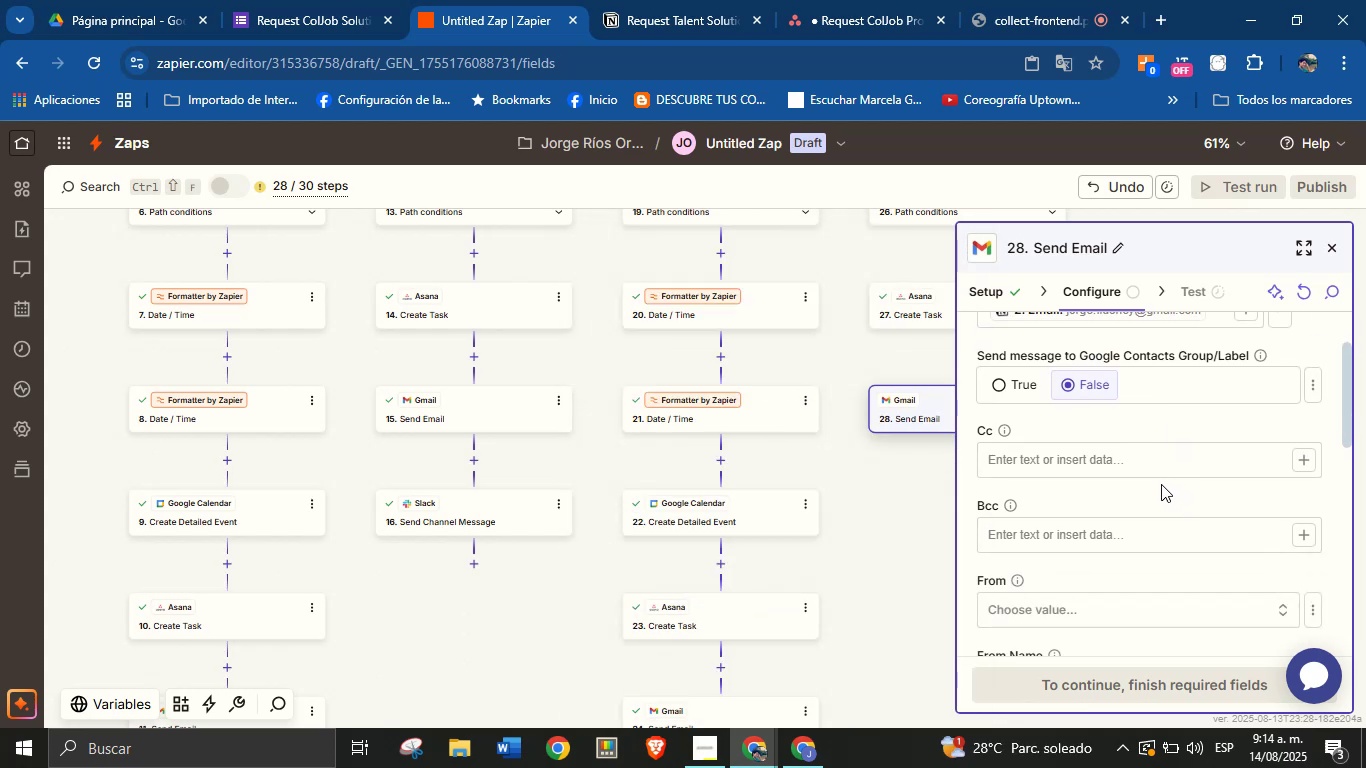 
left_click([916, 299])
 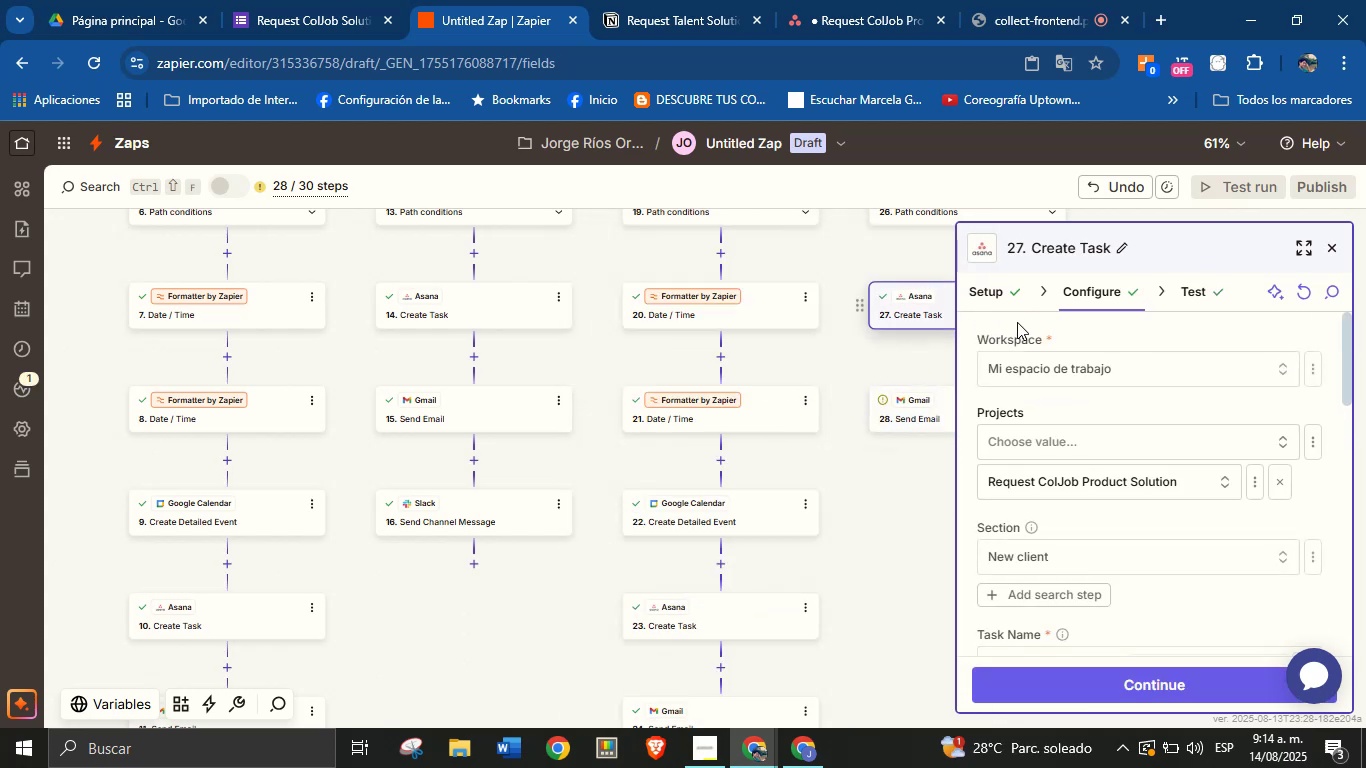 
scroll: coordinate [1124, 442], scroll_direction: down, amount: 2.0
 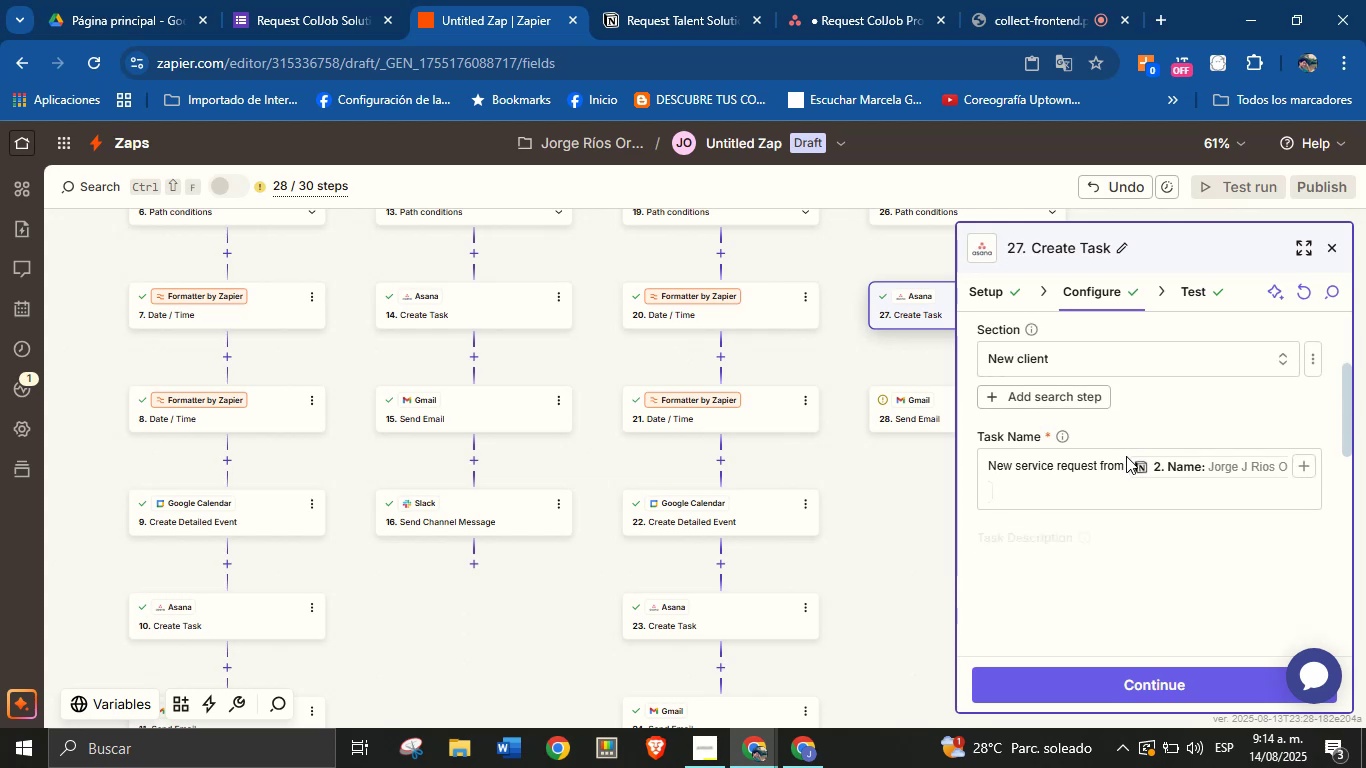 
scroll: coordinate [1126, 456], scroll_direction: up, amount: 1.0
 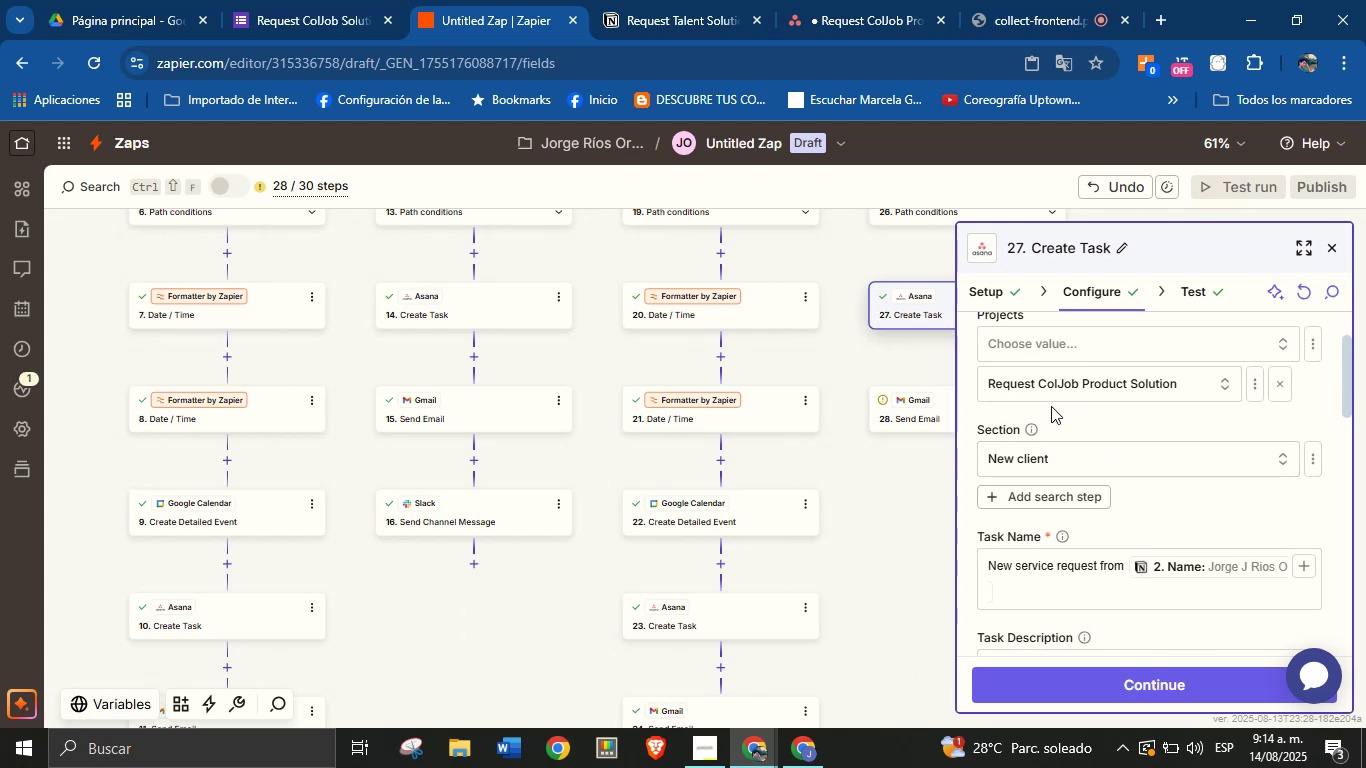 
scroll: coordinate [1139, 424], scroll_direction: down, amount: 1.0
 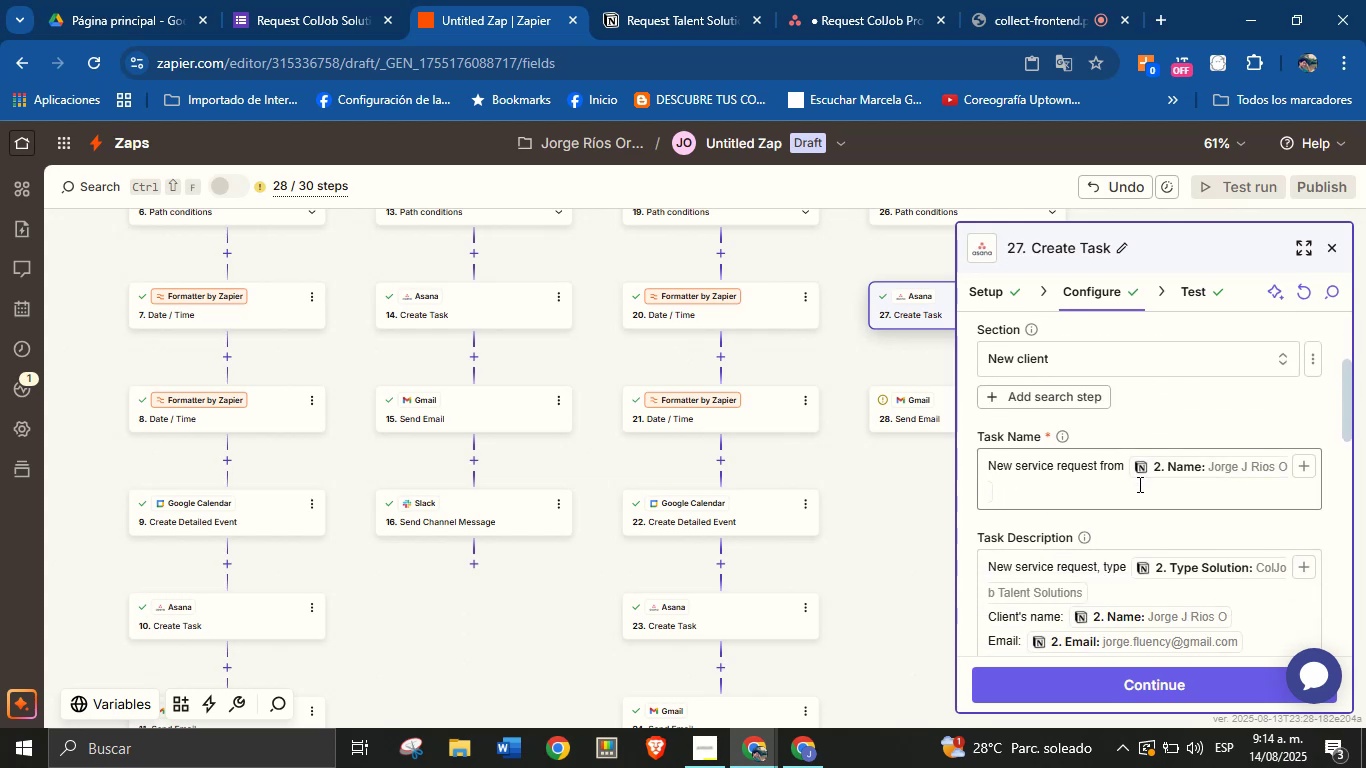 
scroll: coordinate [1133, 553], scroll_direction: none, amount: 0.0
 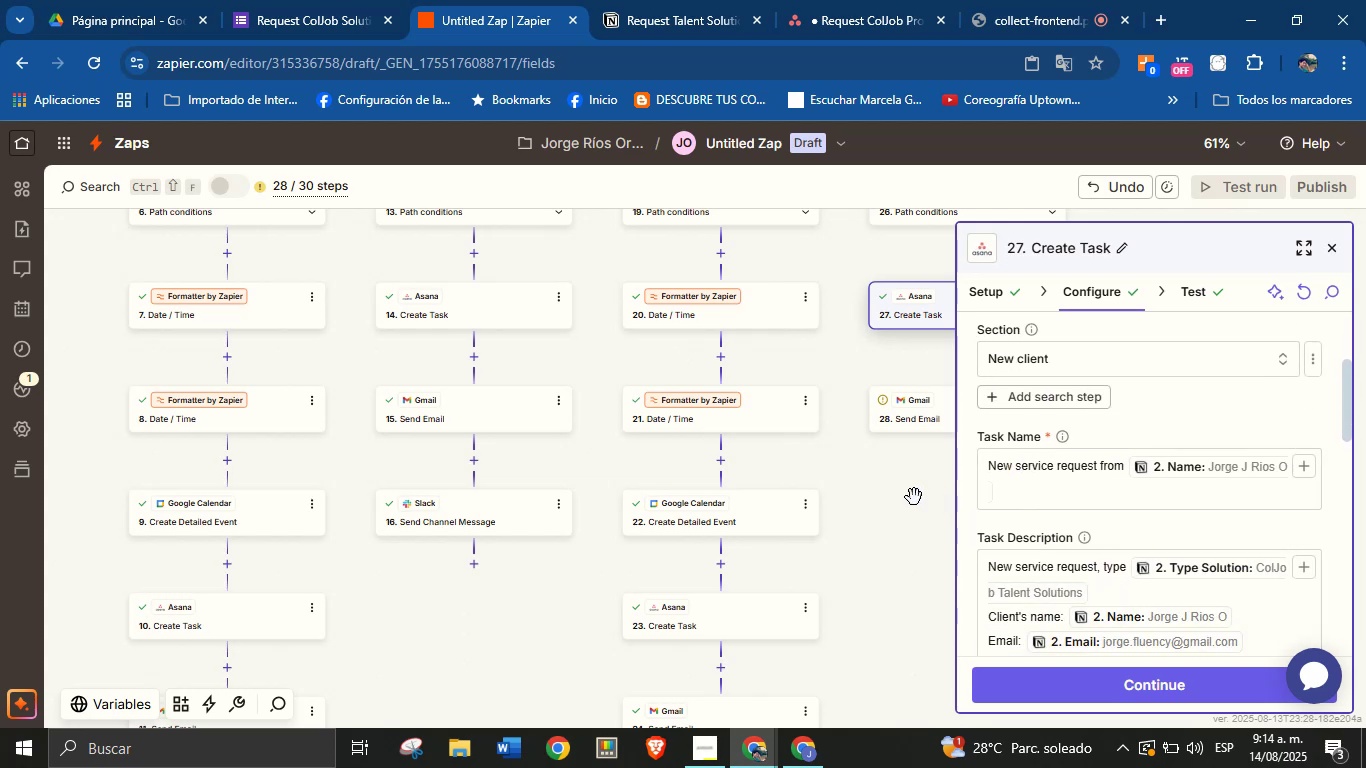 
left_click([902, 486])
 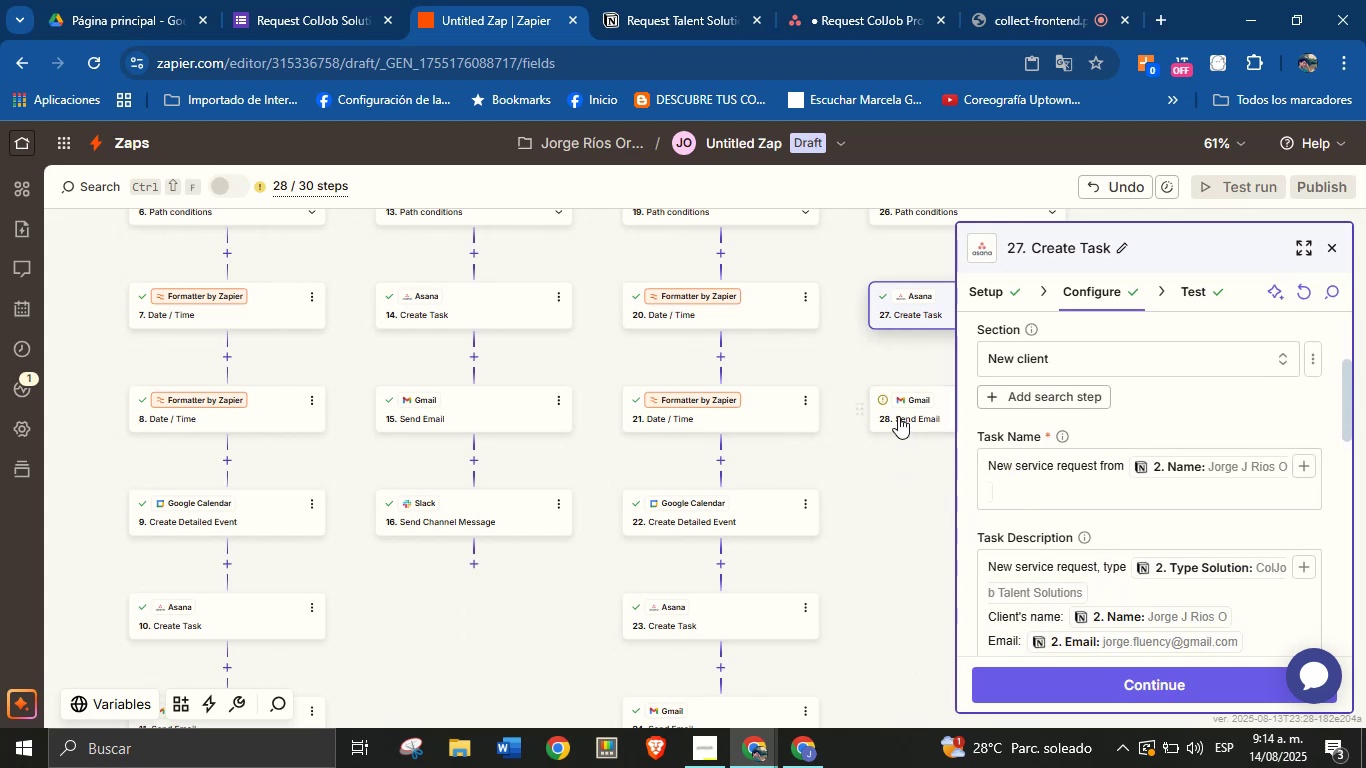 
left_click([898, 416])
 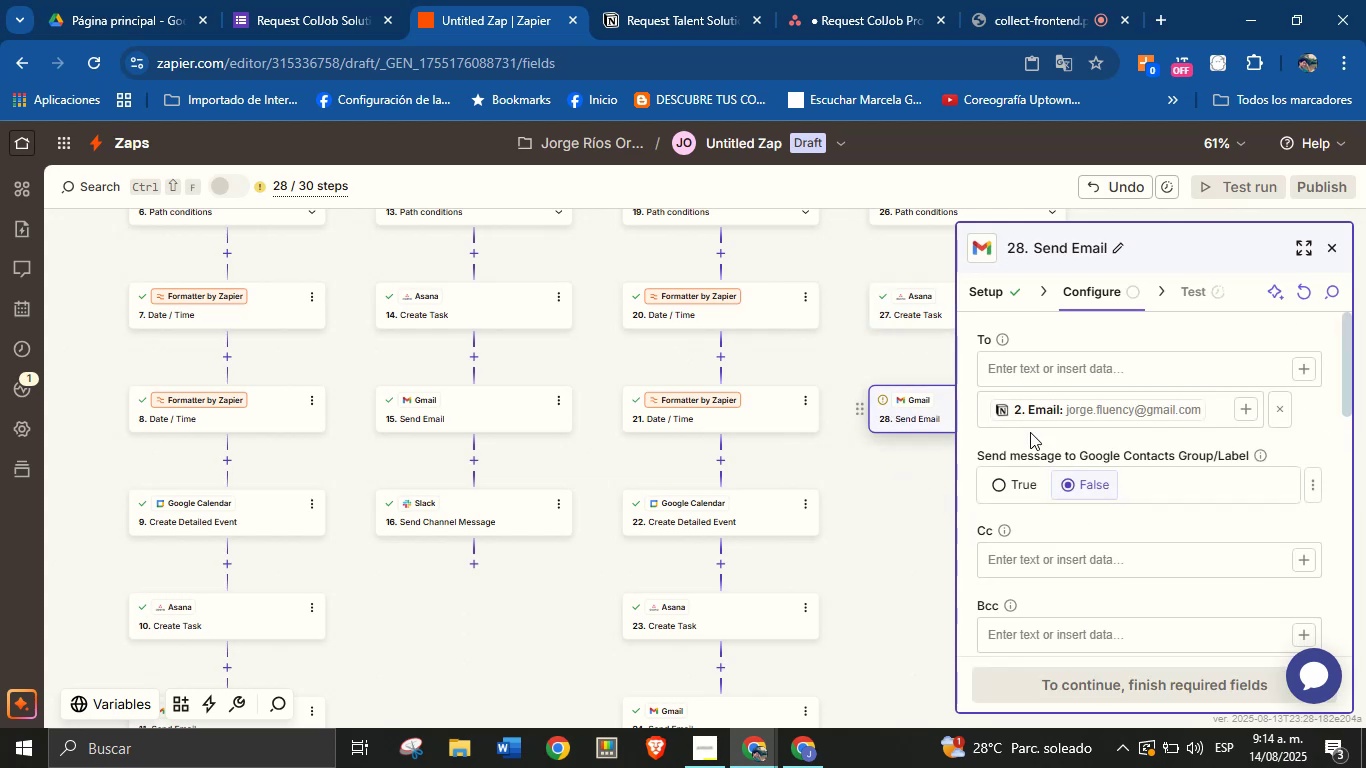 
scroll: coordinate [1159, 520], scroll_direction: down, amount: 2.0
 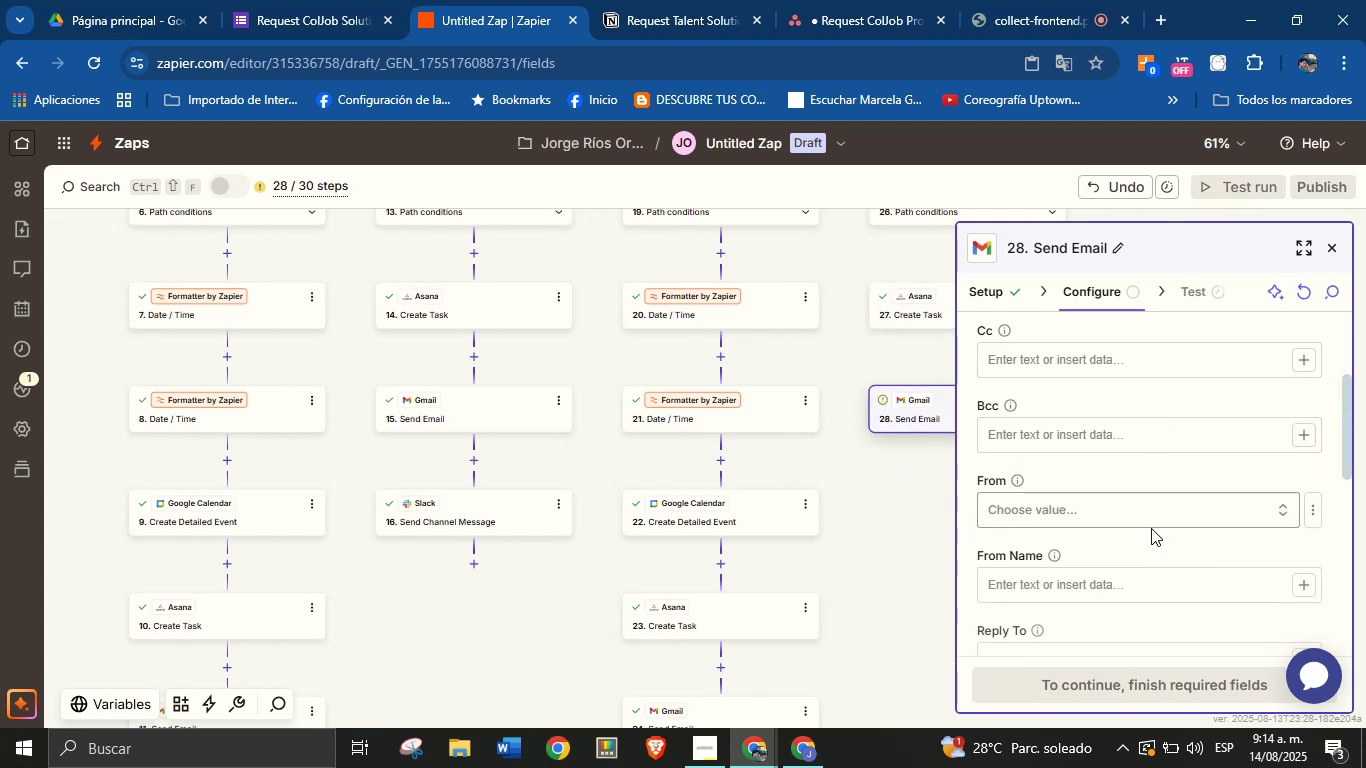 
left_click([1151, 512])
 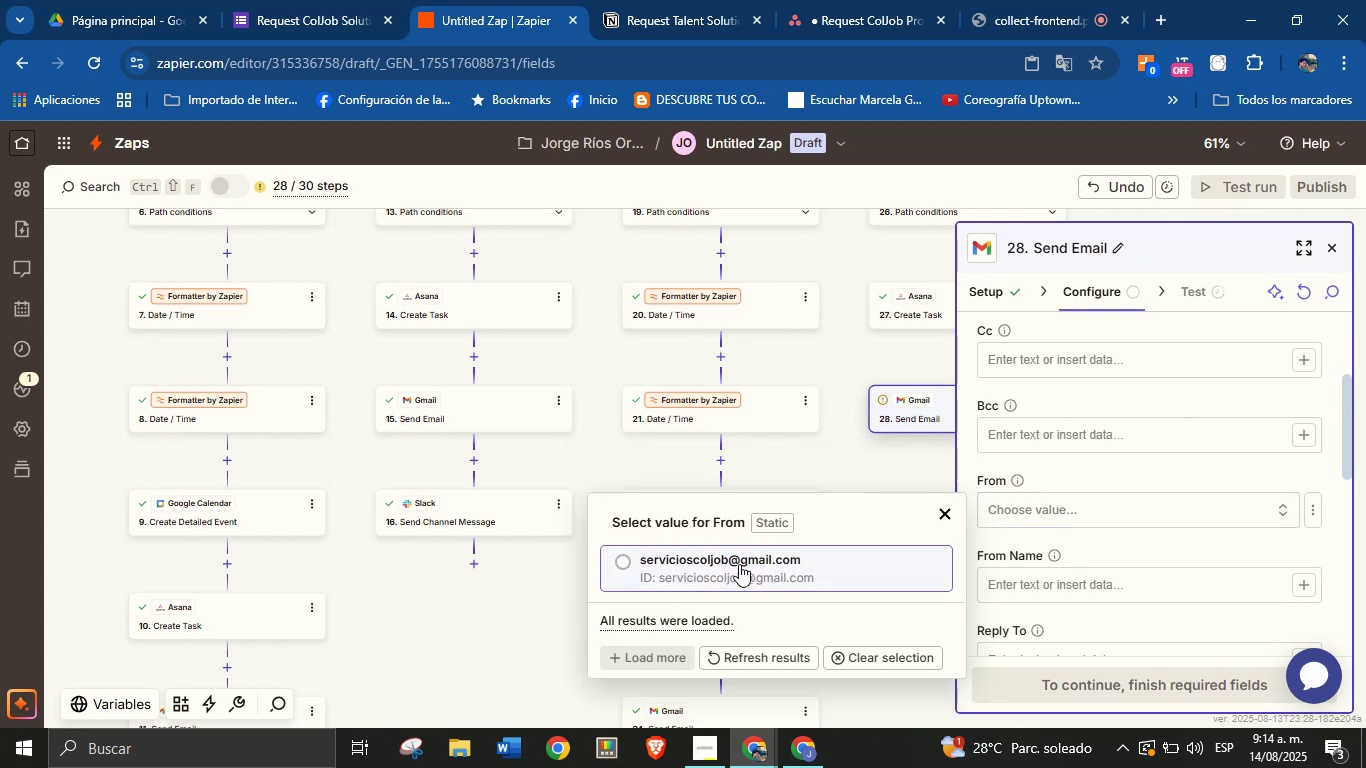 
double_click([736, 571])
 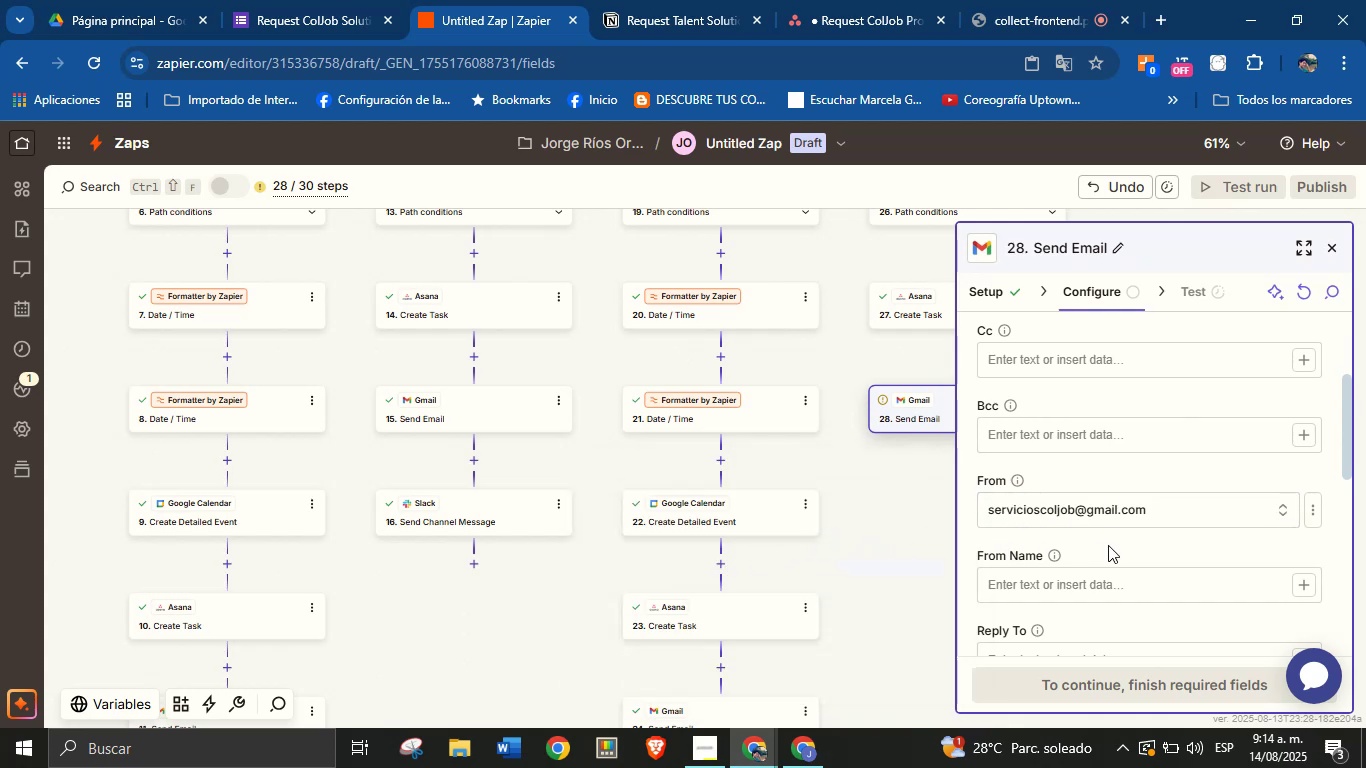 
scroll: coordinate [1149, 501], scroll_direction: down, amount: 2.0
 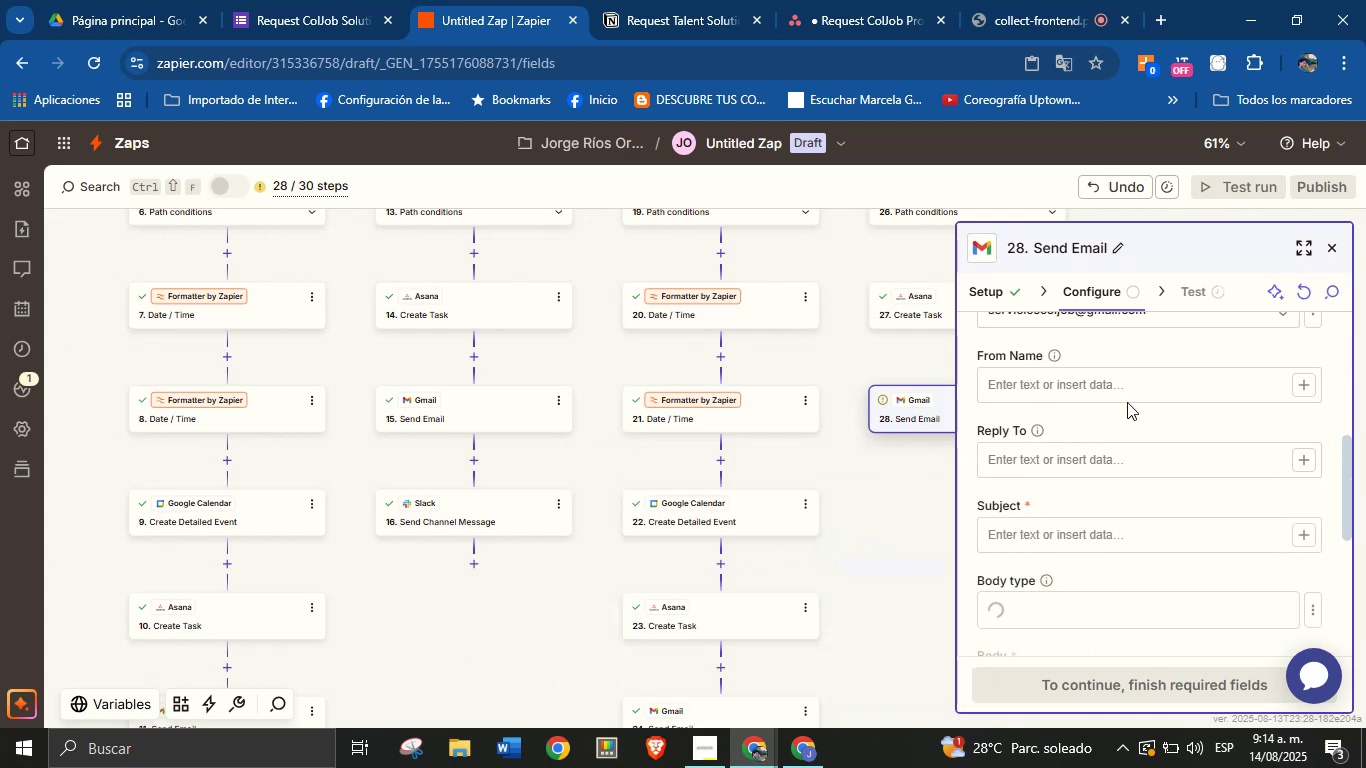 
left_click([1127, 397])
 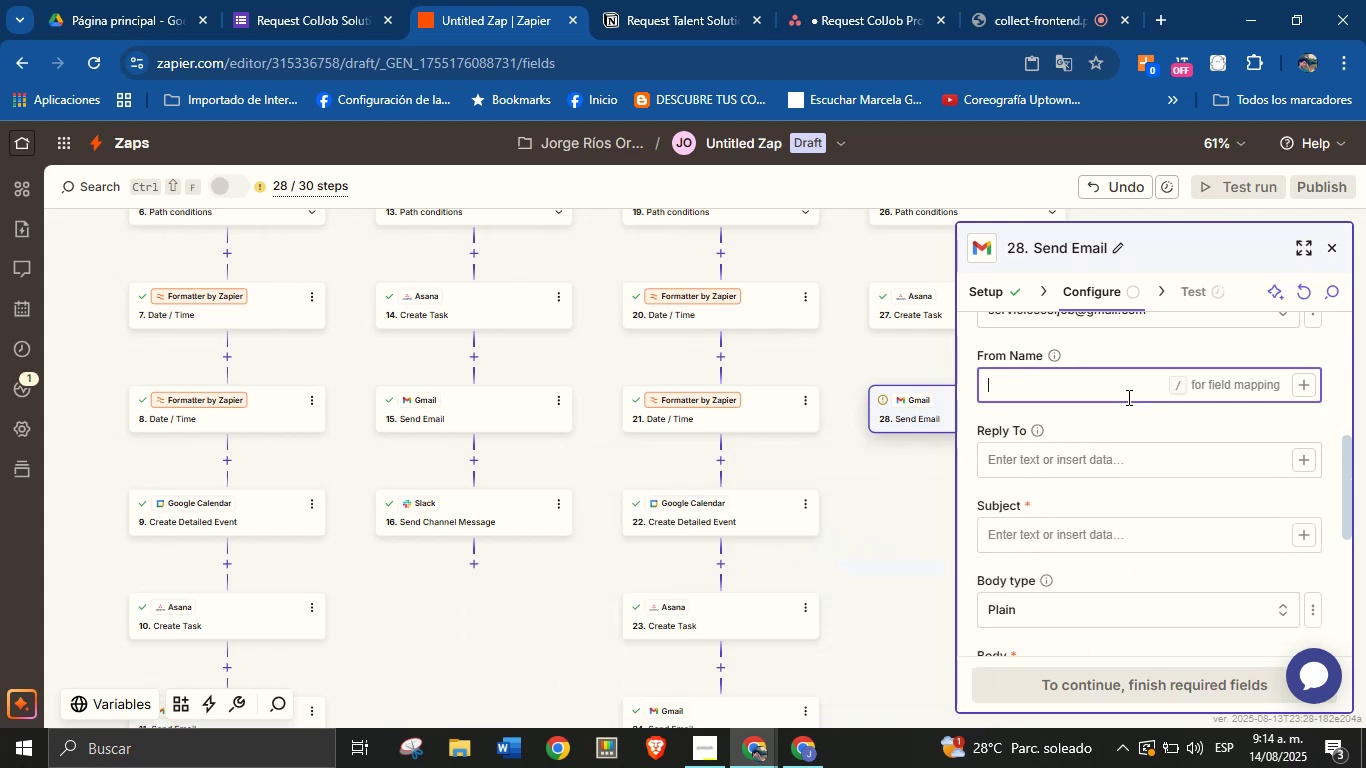 
type(Jorge from ColJob)
 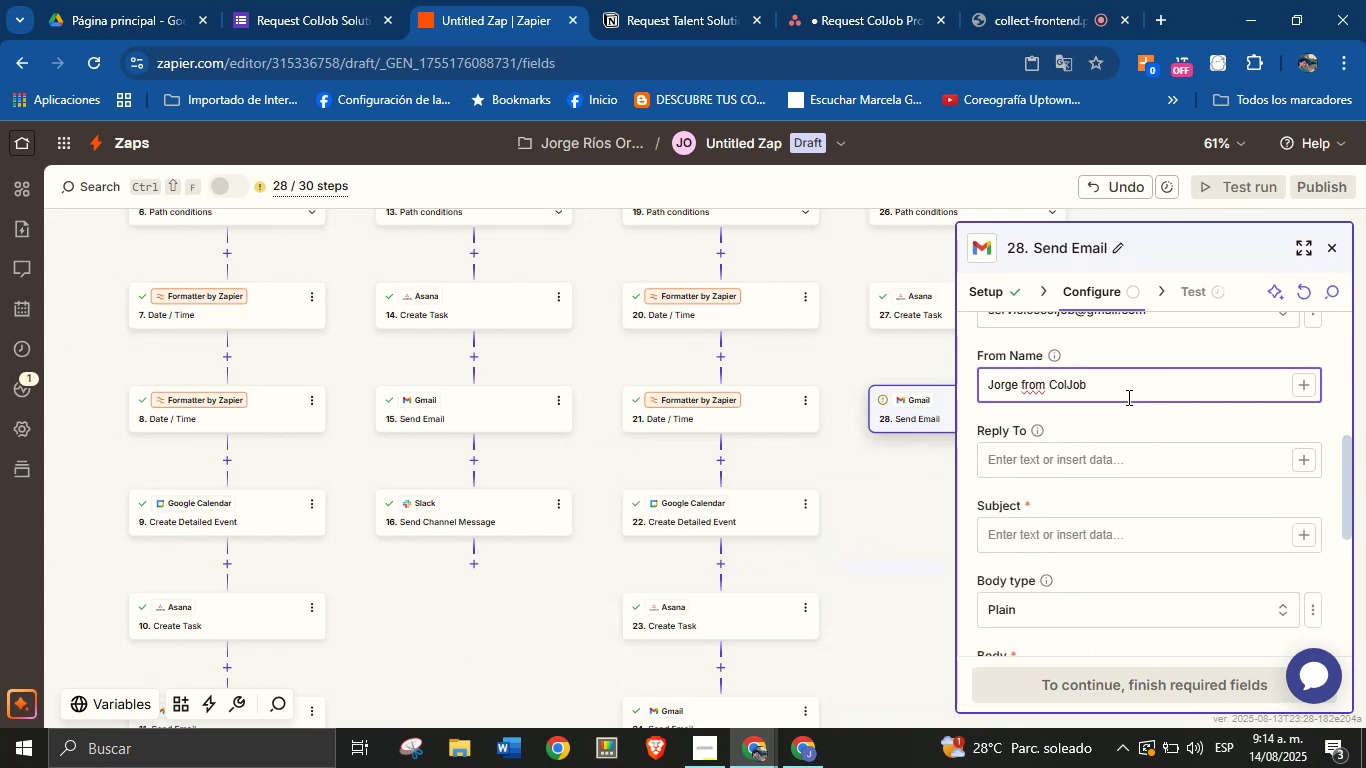 
left_click([1127, 406])
 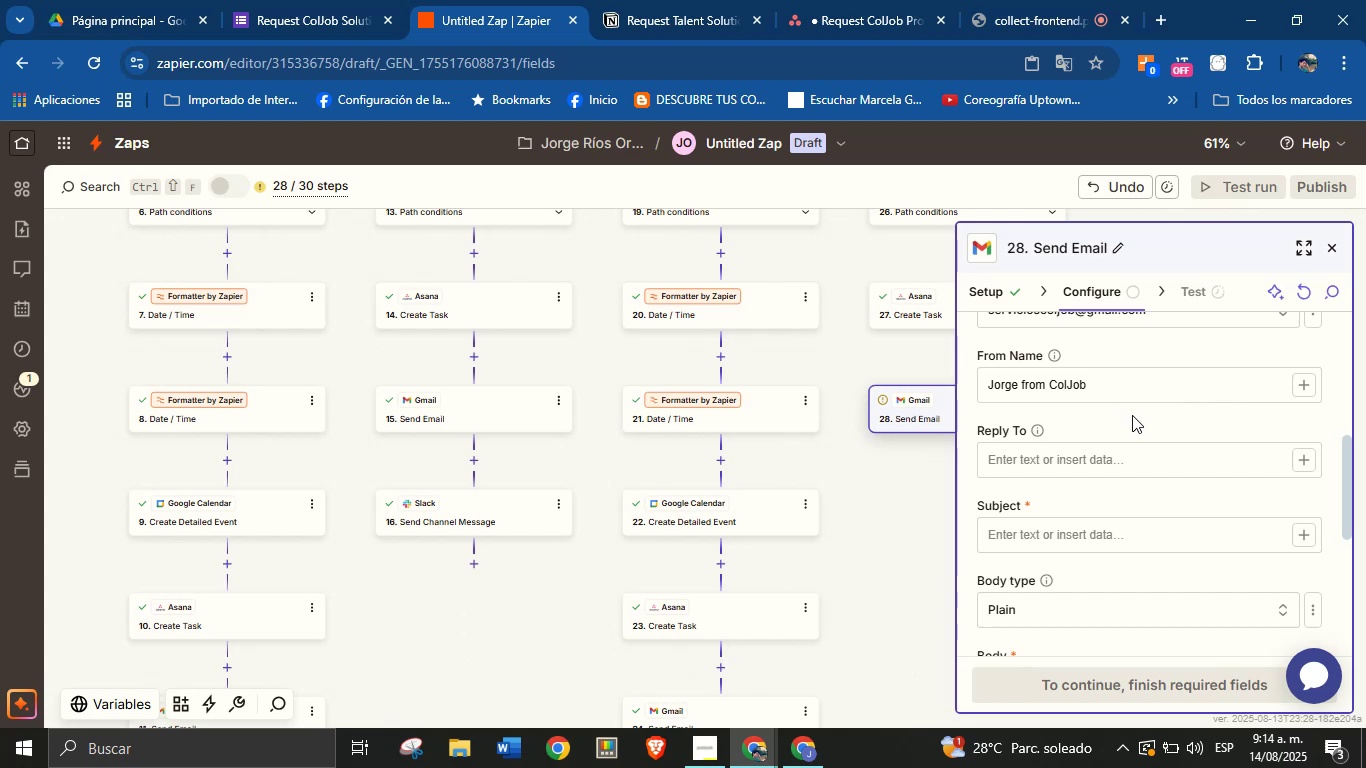 
scroll: coordinate [1136, 436], scroll_direction: down, amount: 2.0
 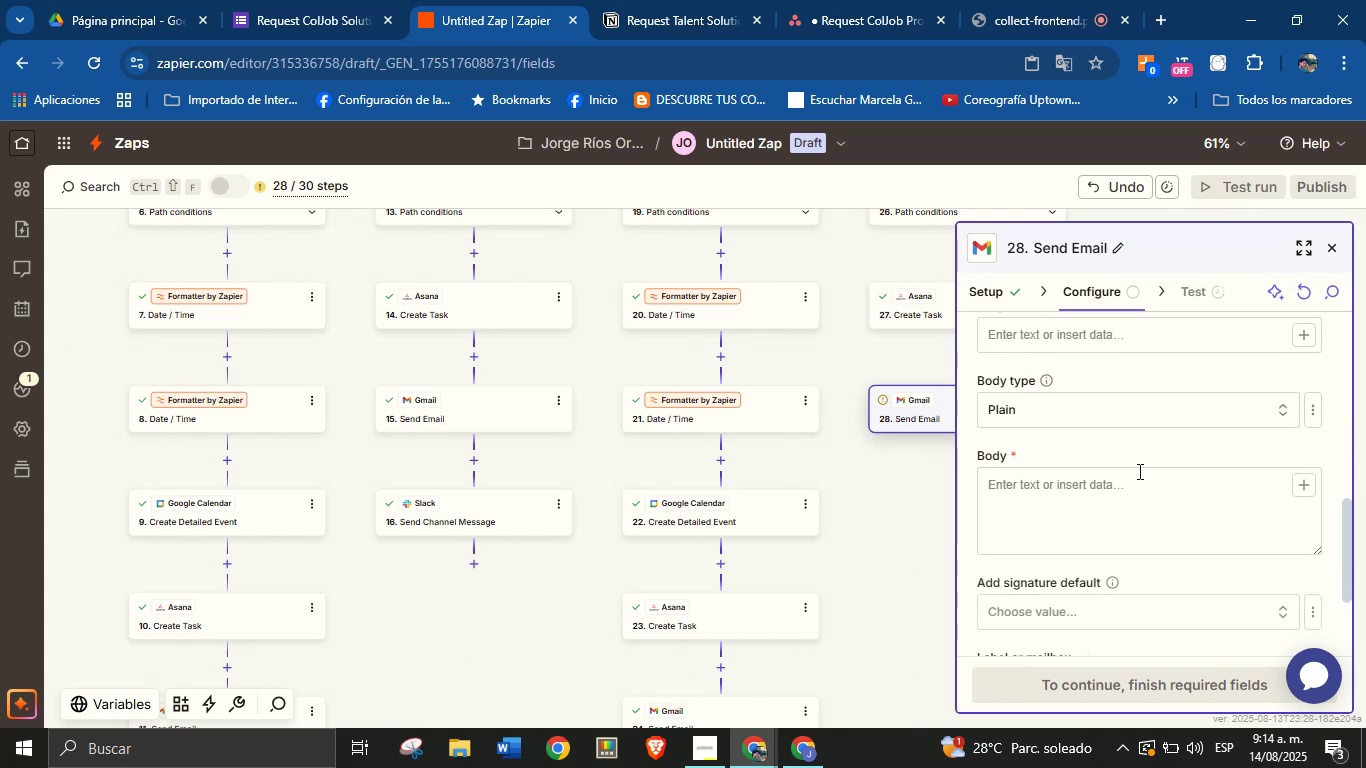 
scroll: coordinate [1138, 486], scroll_direction: up, amount: 2.0
 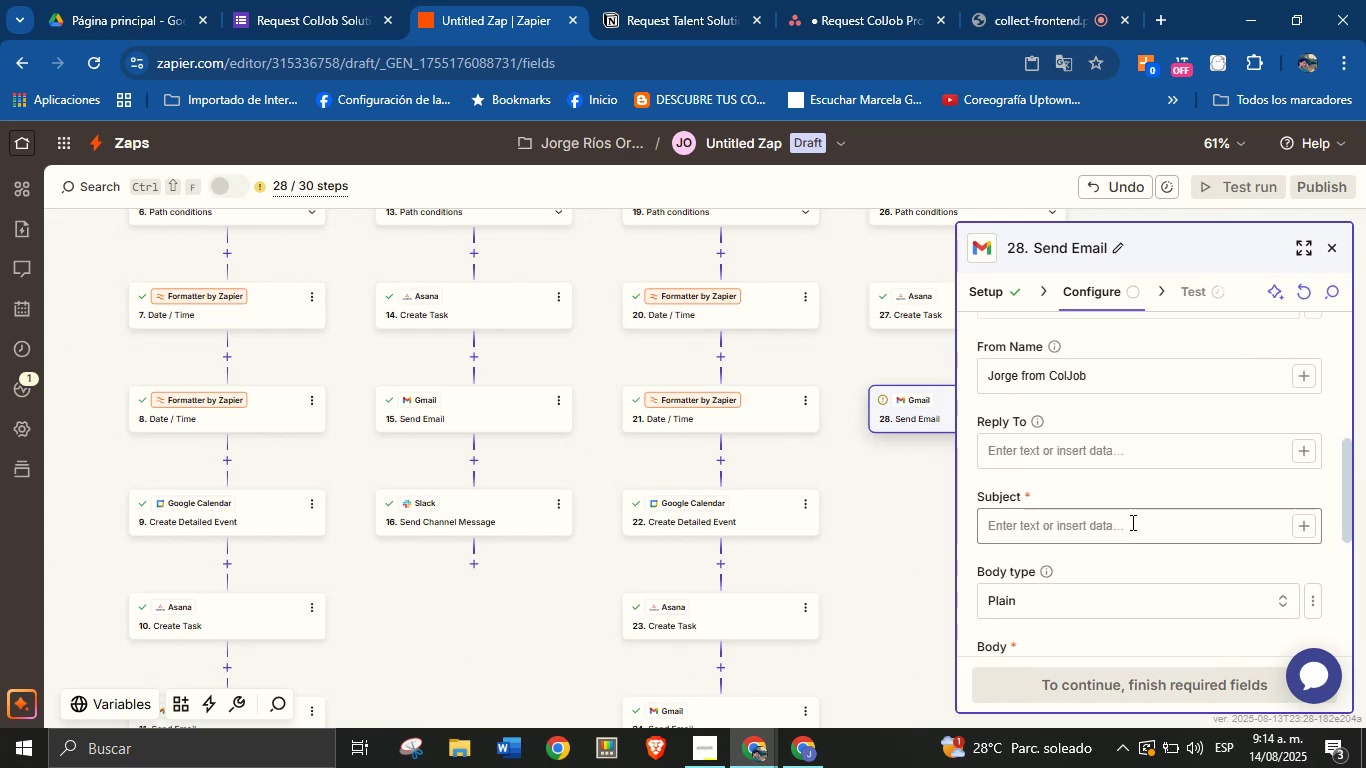 
left_click([1131, 522])
 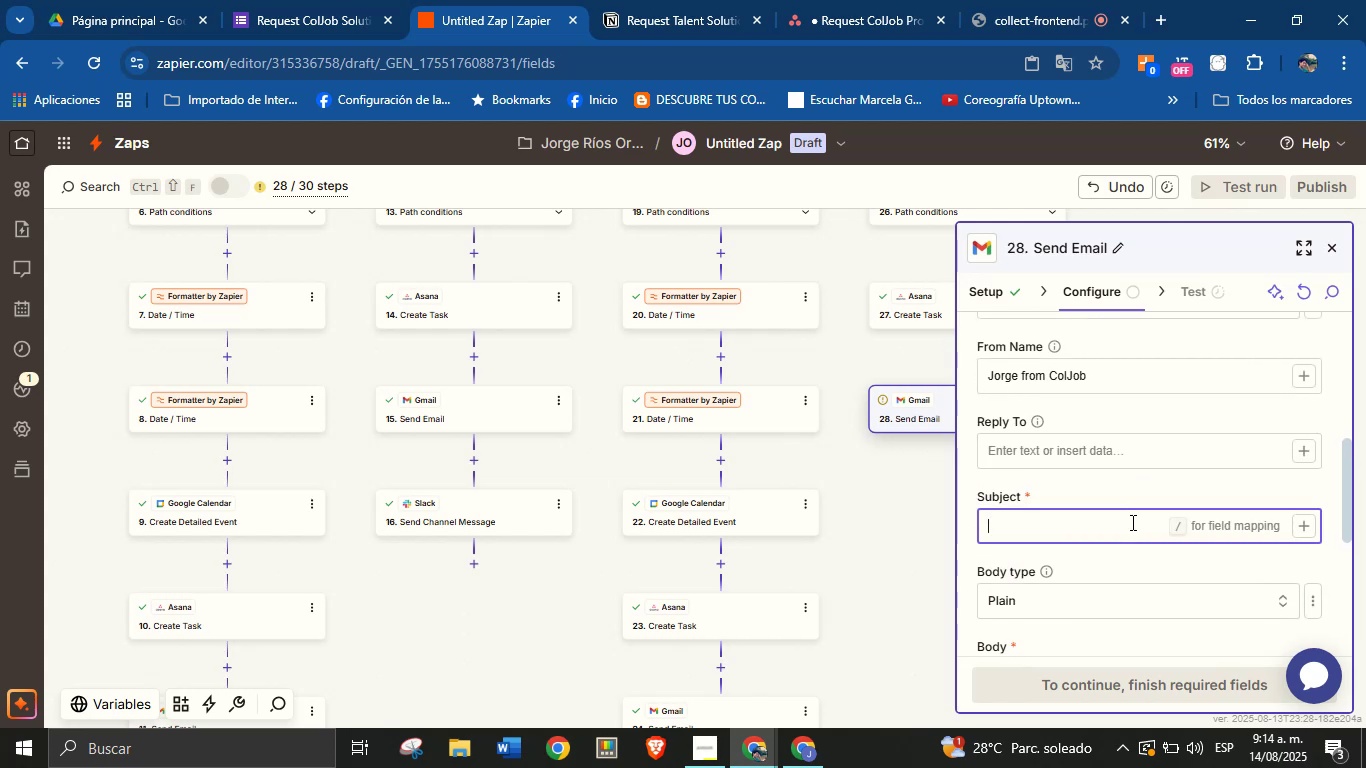 
wait(7.48)
 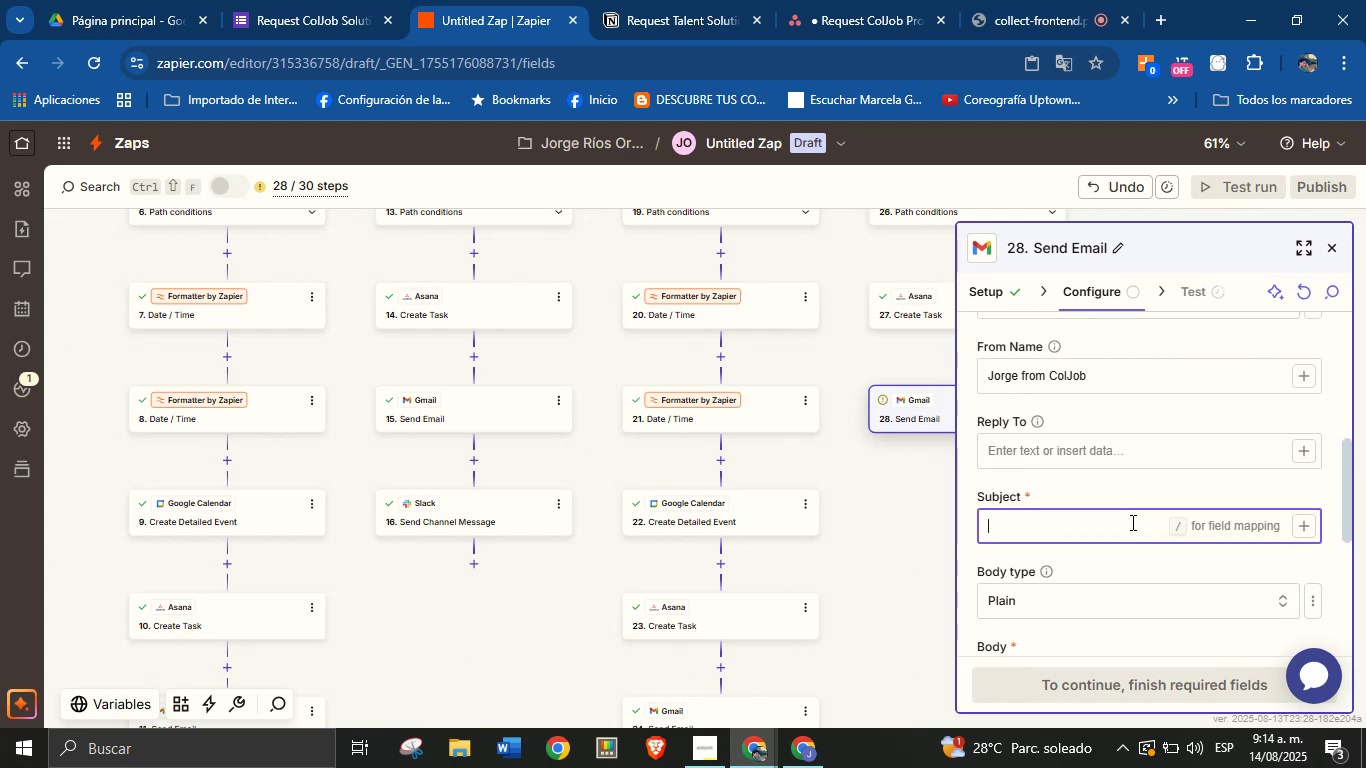 
type(Thank you for choosing our services!)
 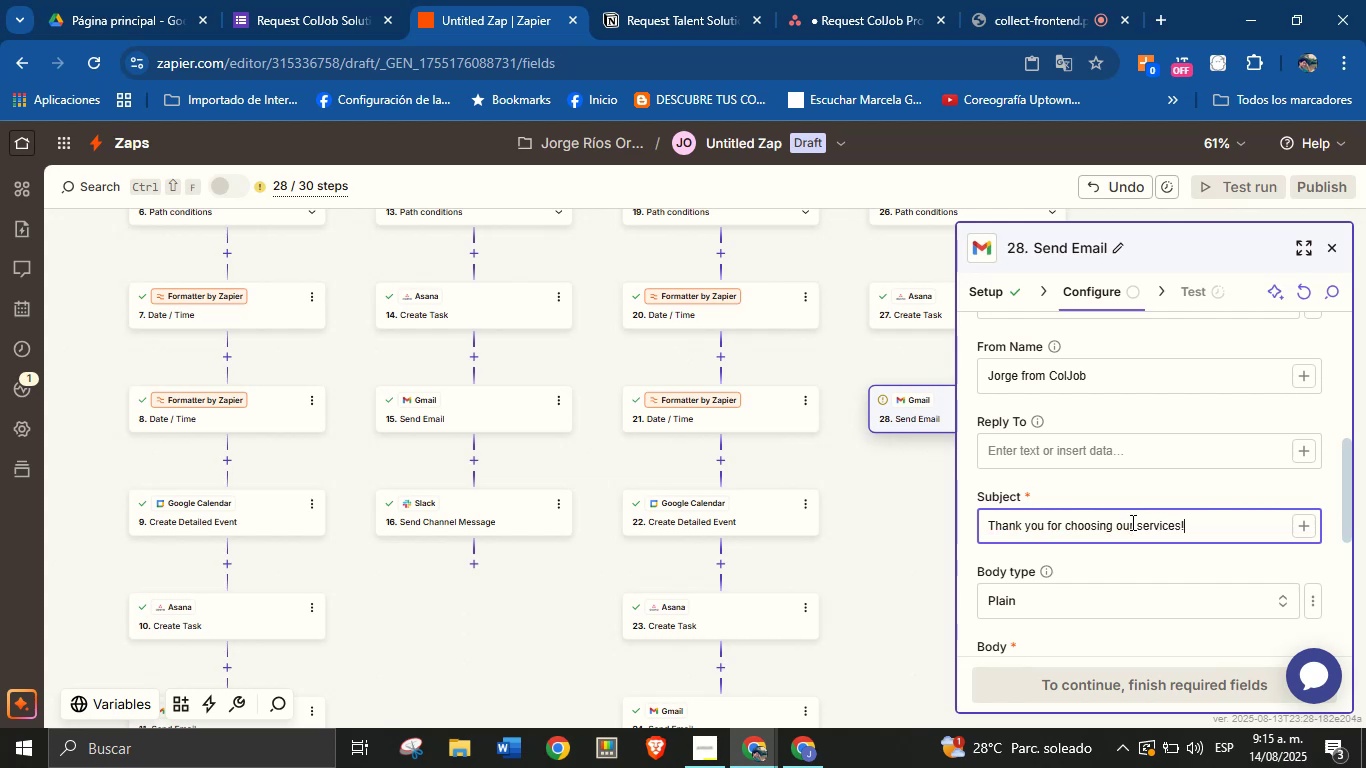 
left_click([1111, 557])
 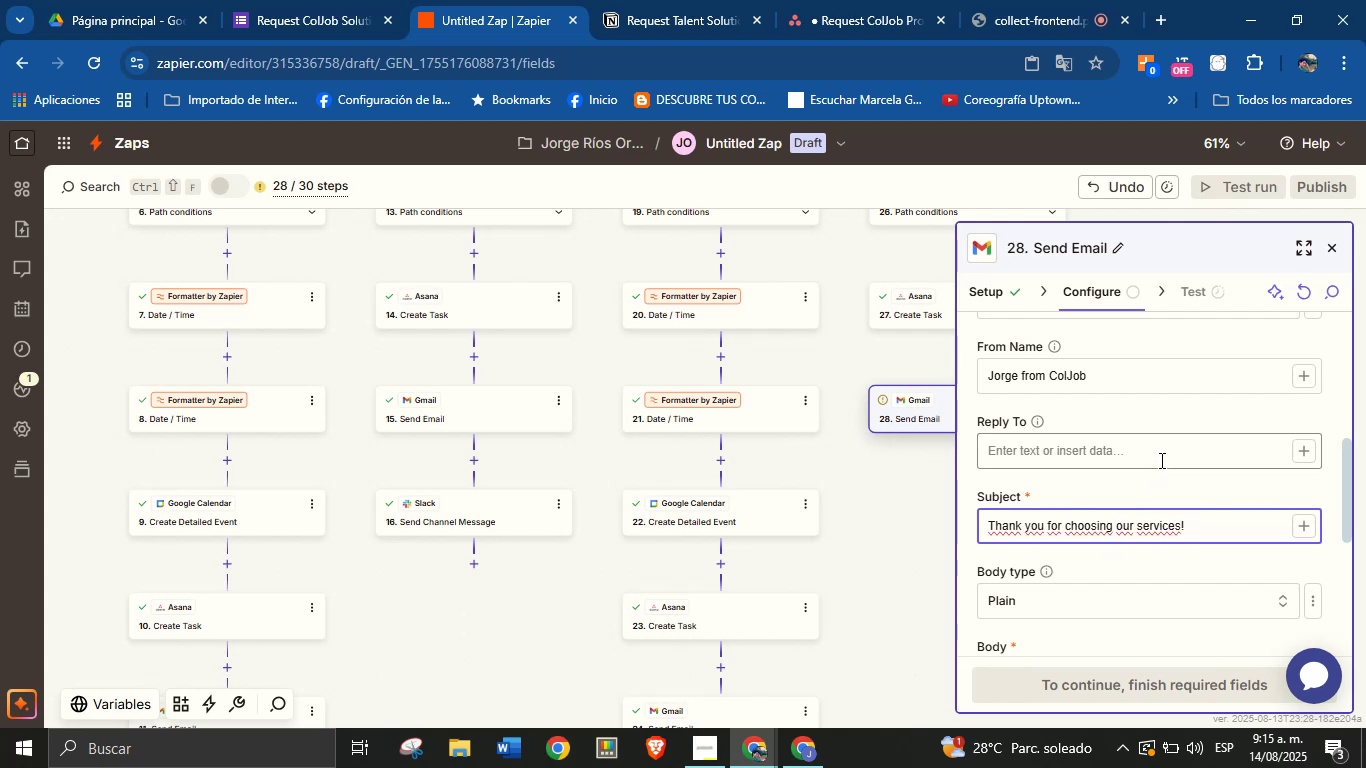 
left_click([1173, 495])
 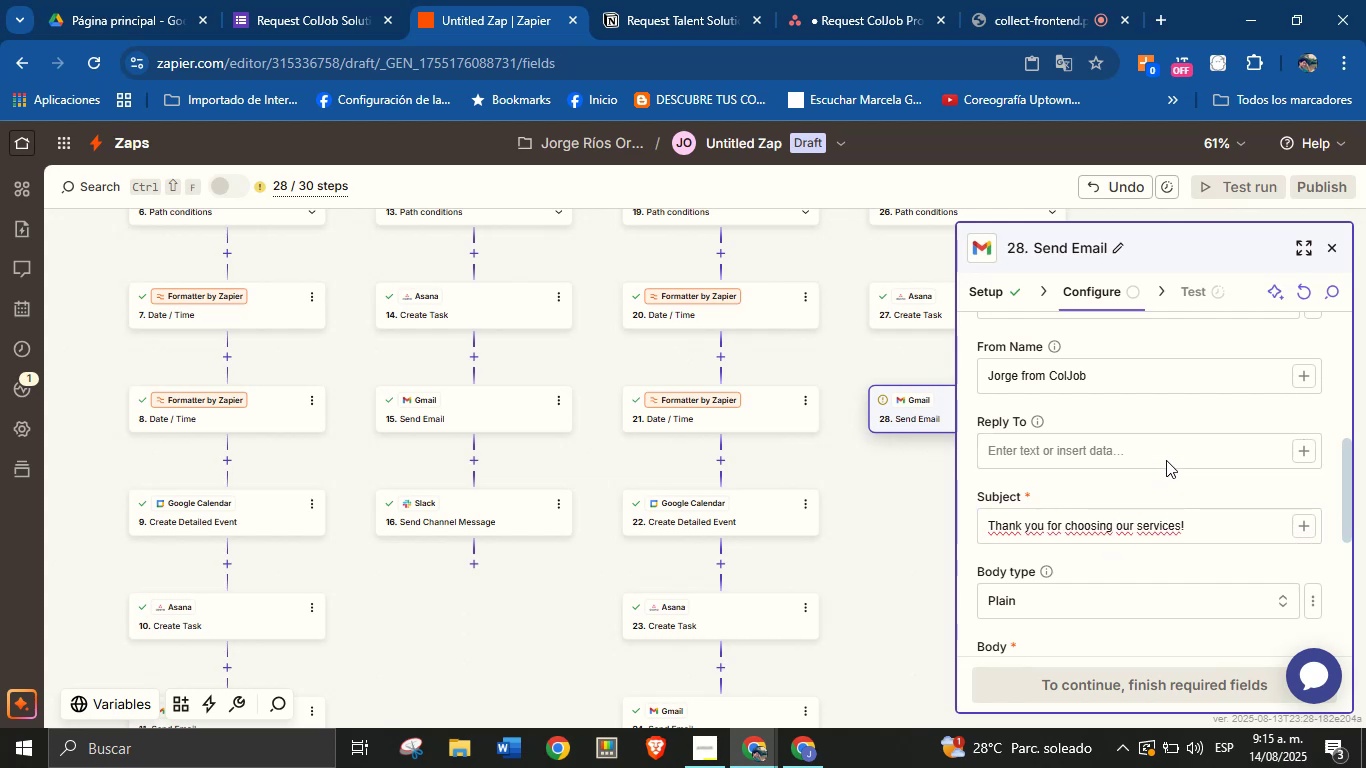 
scroll: coordinate [1163, 444], scroll_direction: down, amount: 1.0
 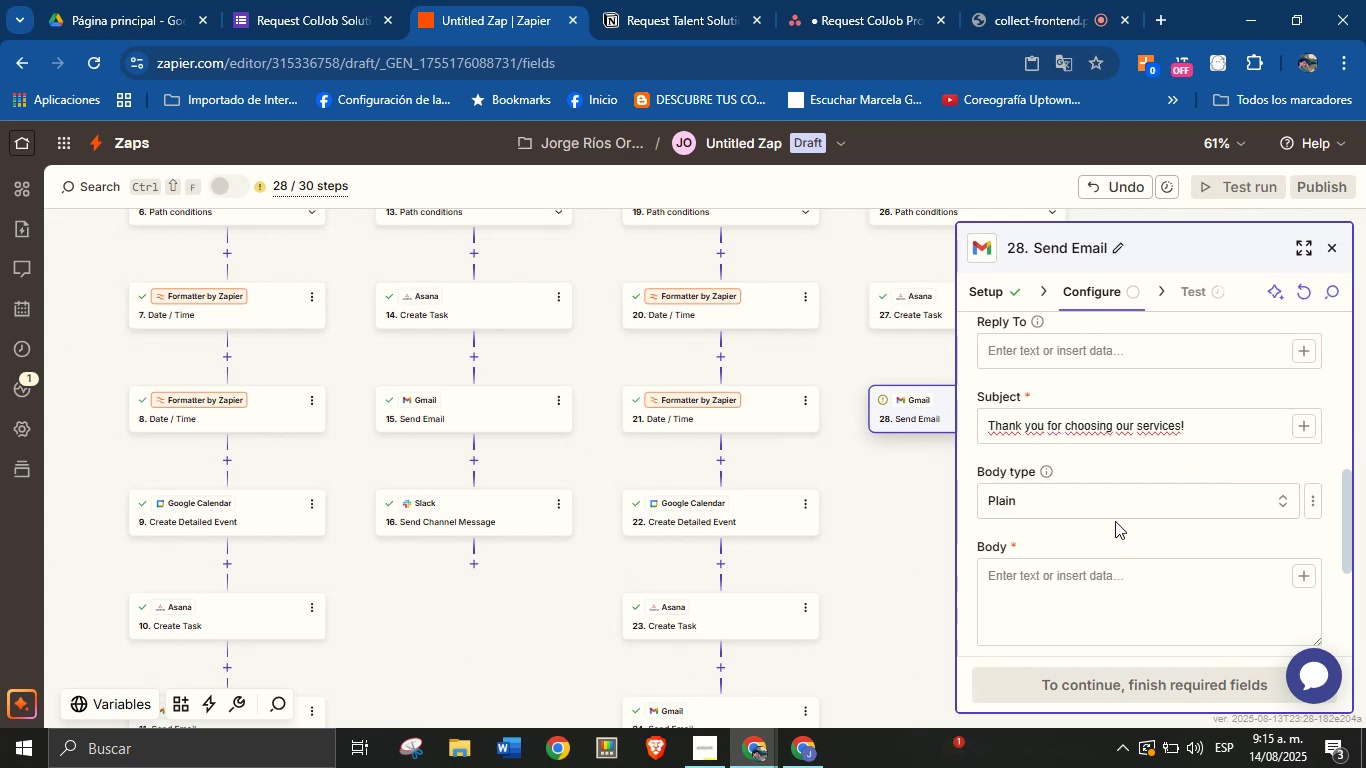 
left_click([1101, 591])
 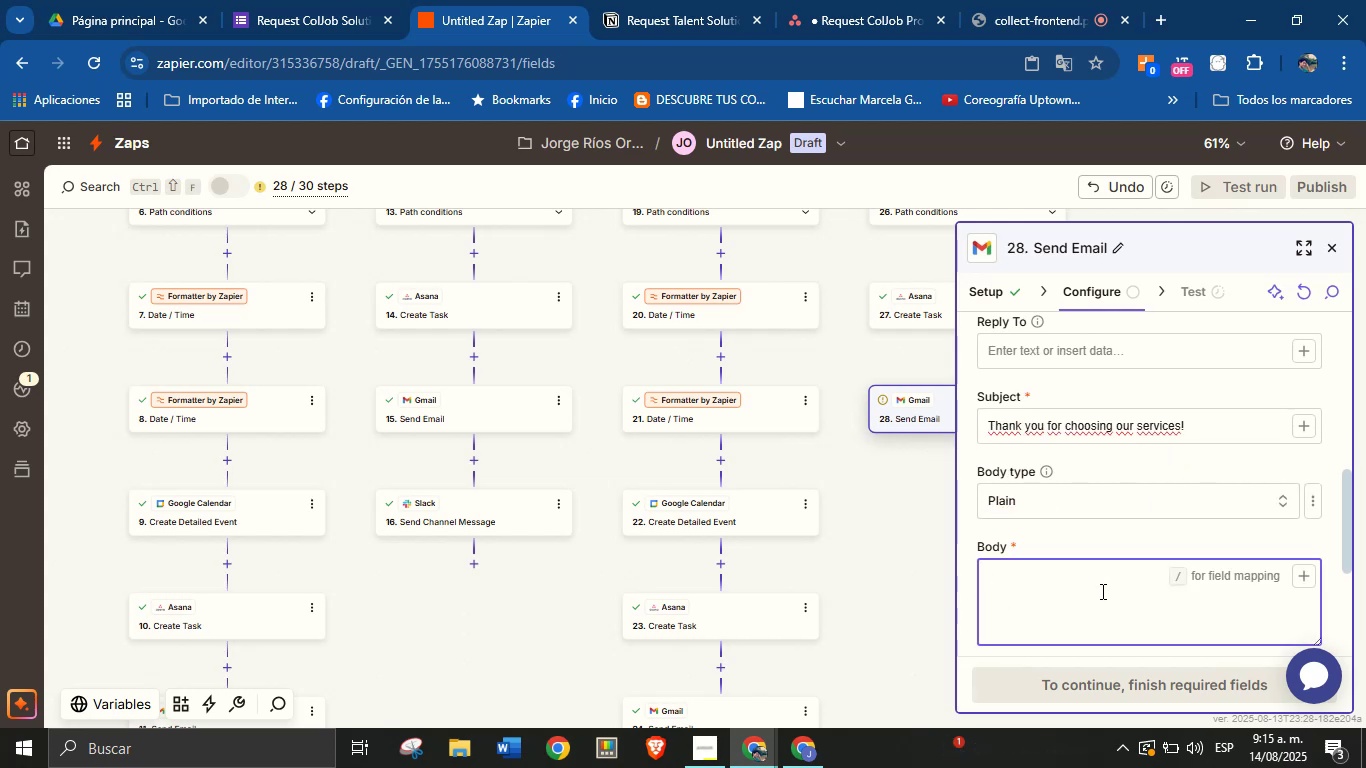 
key(CapsLock)
 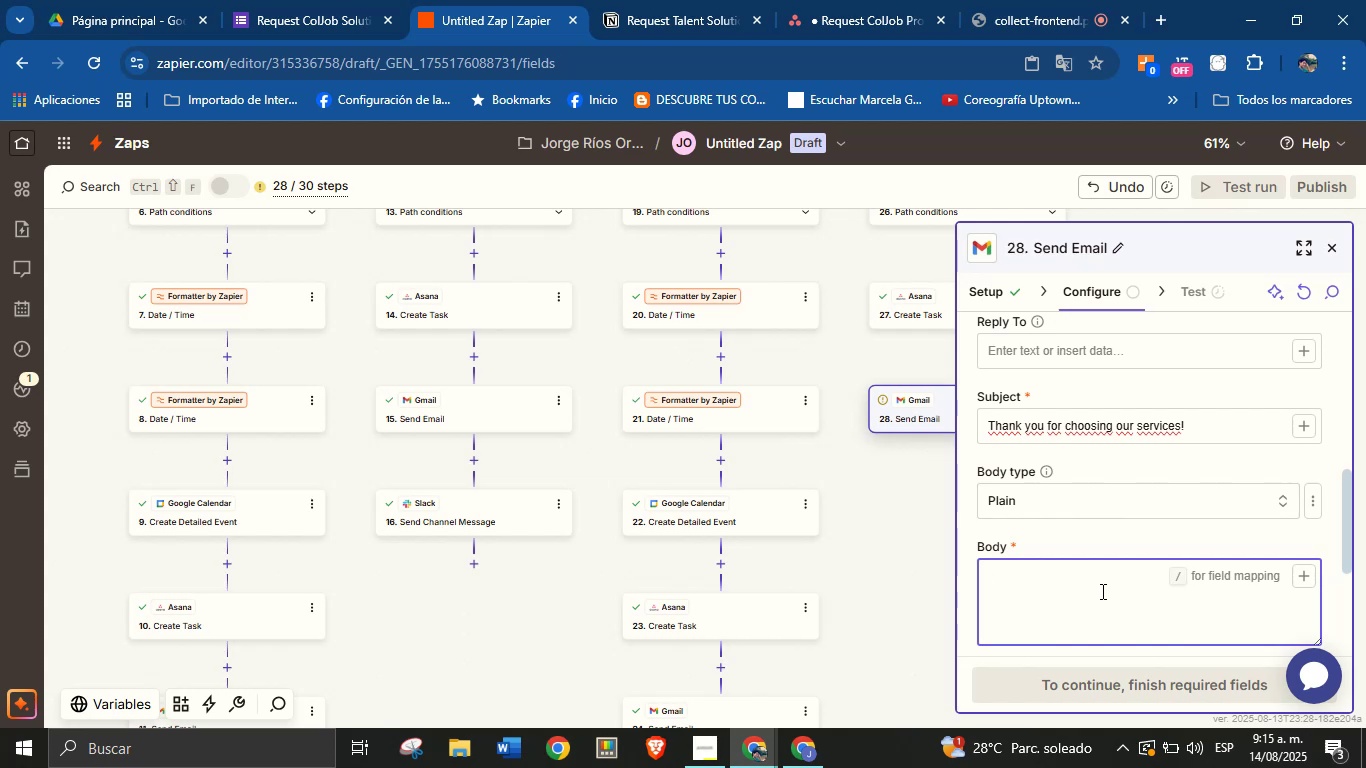 
wait(12.94)
 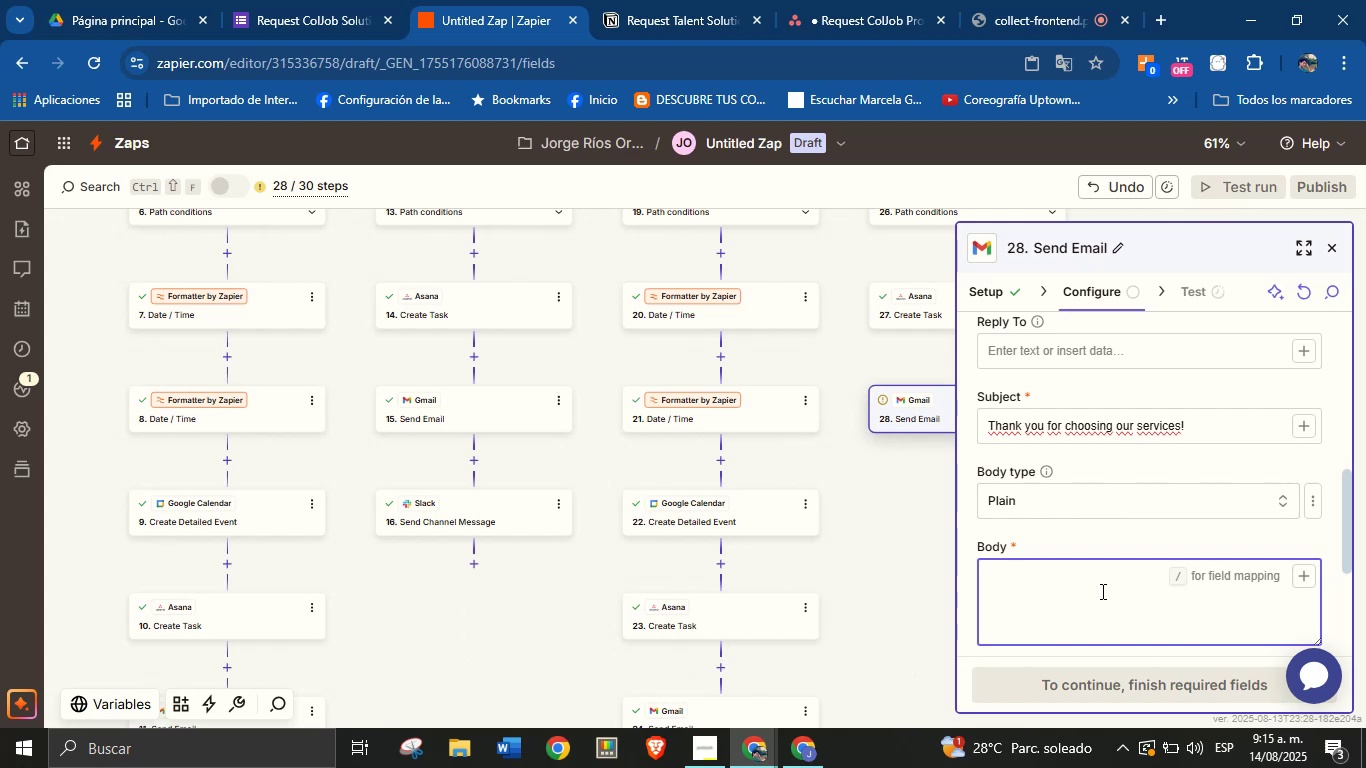 
type(Thank you for requesting our services!)
 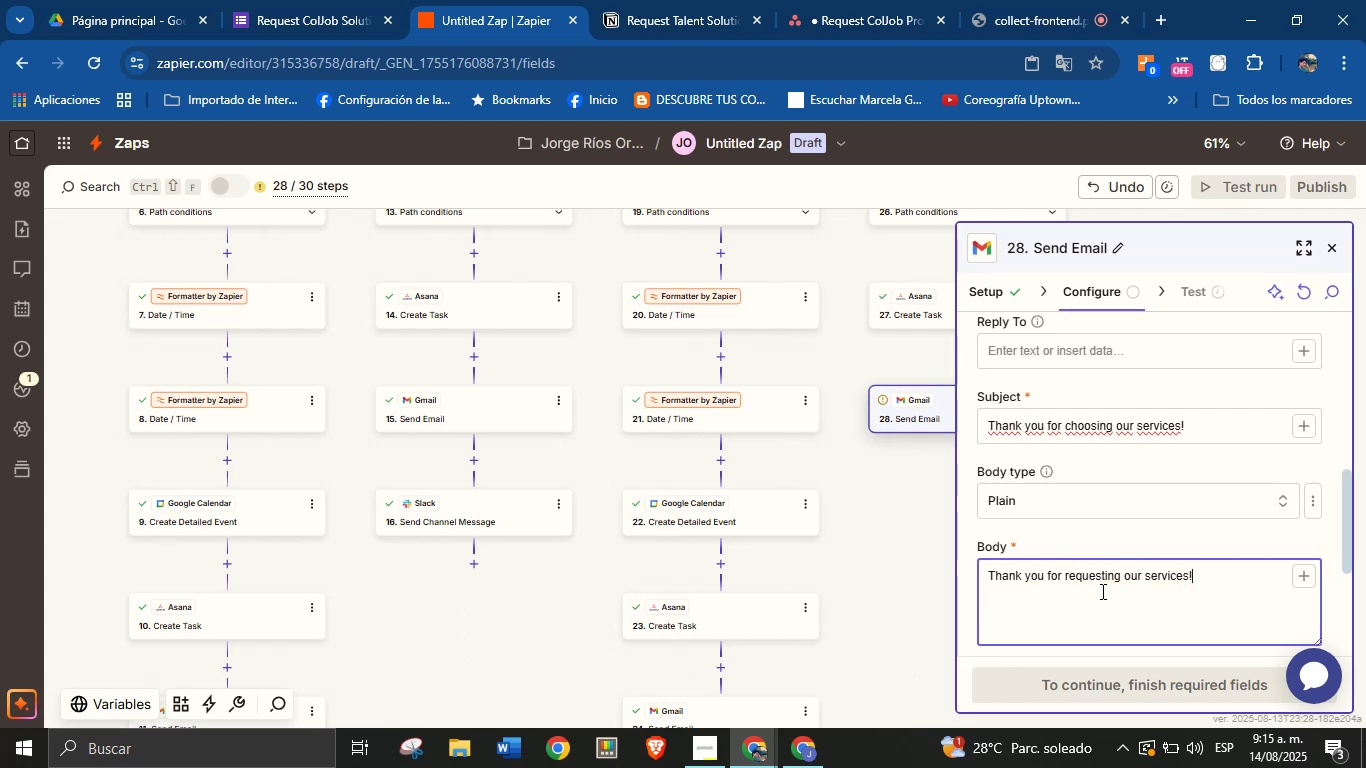 
key(Enter)
 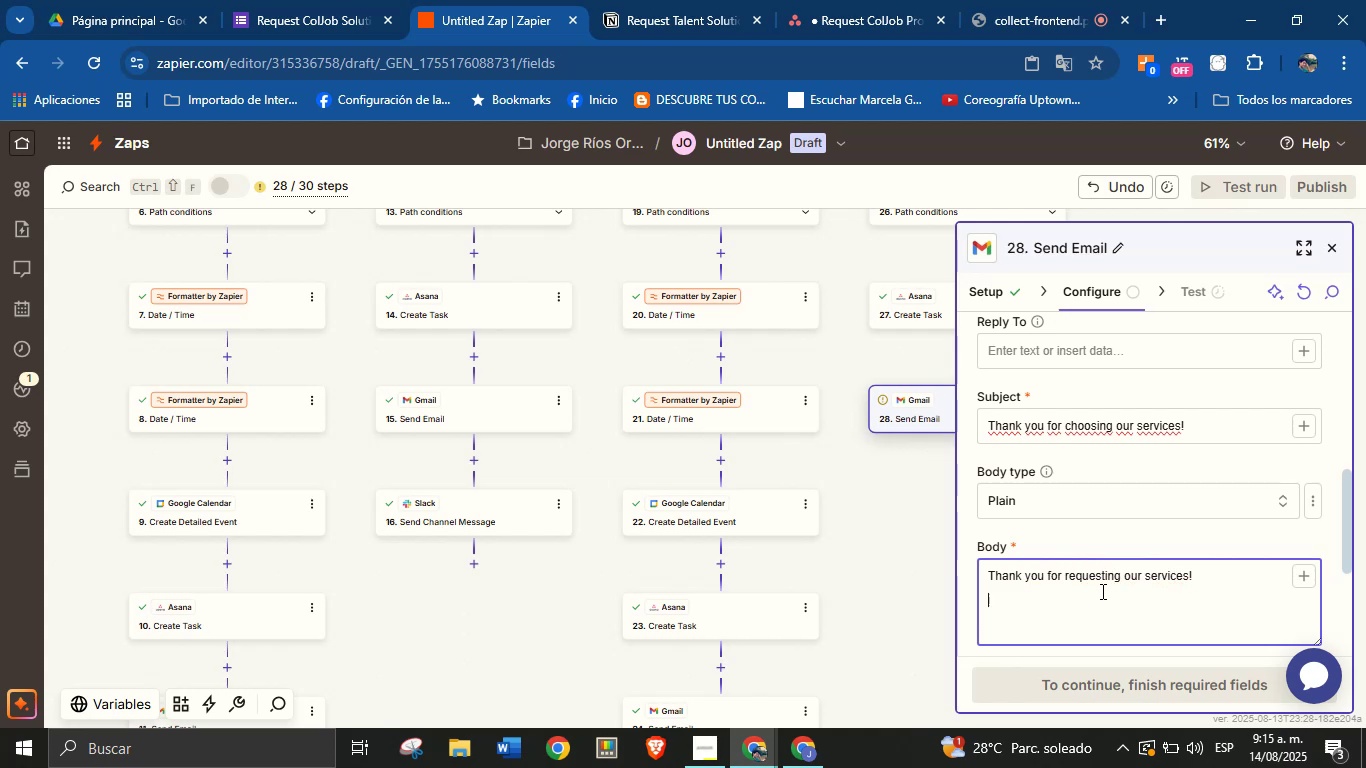 
type(We truly appreciate the r)
key(Backspace)
type(trust you[ve placed in us )
key(Backspace)
type(.)
 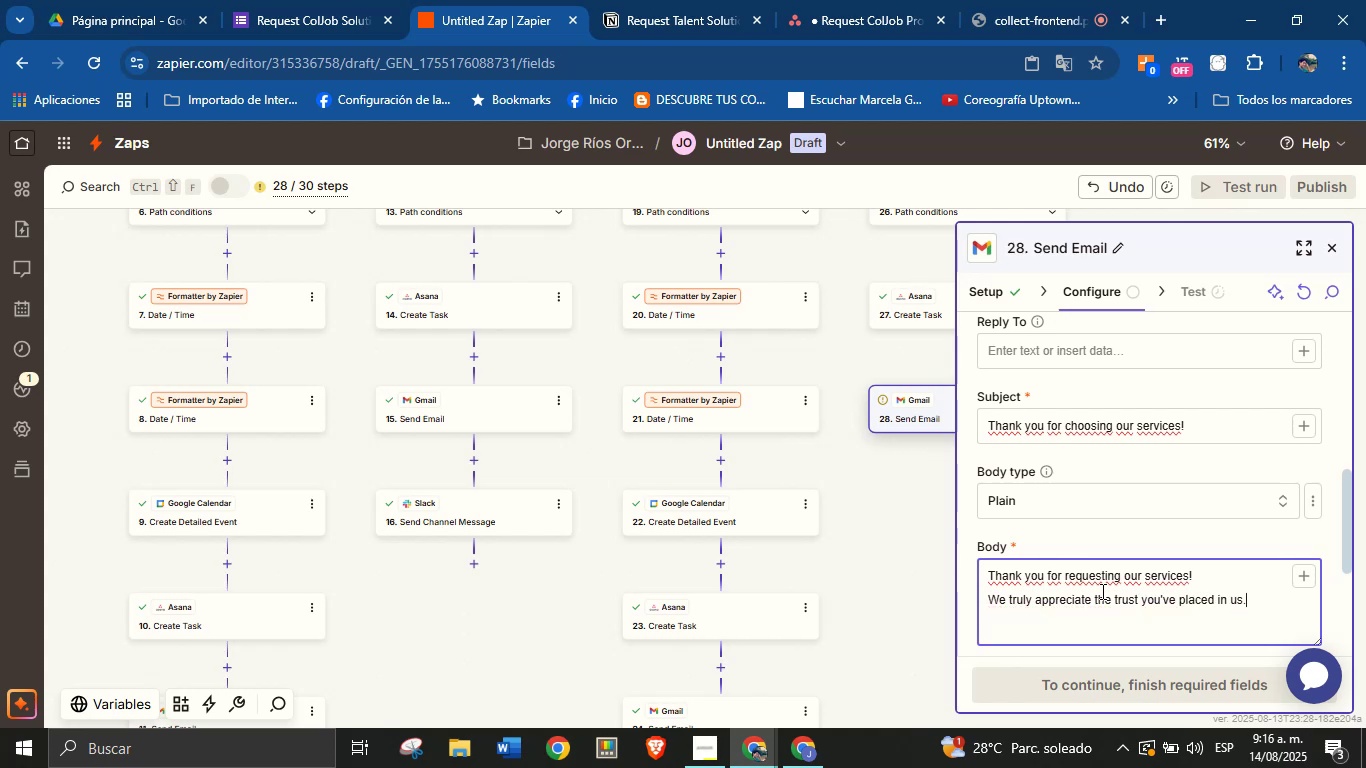 
key(Enter)
 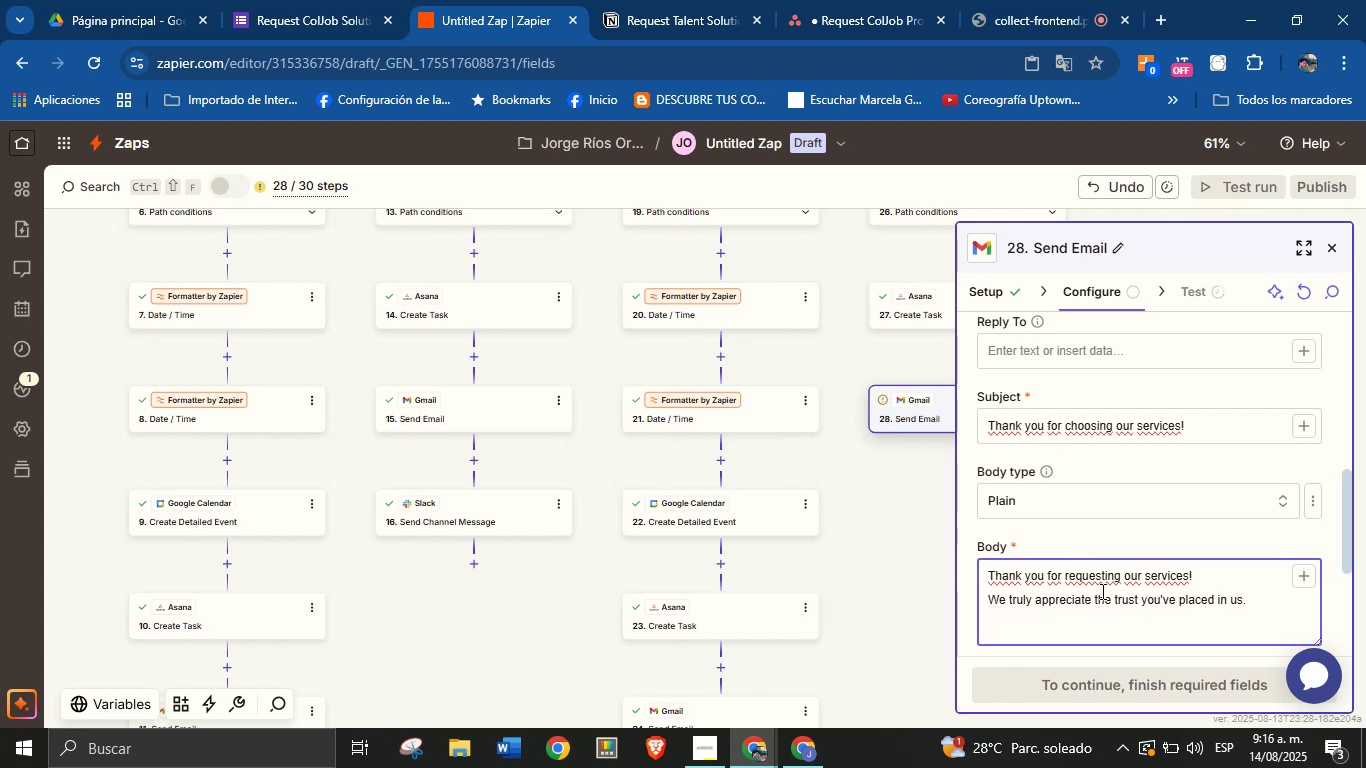 
key(Enter)
 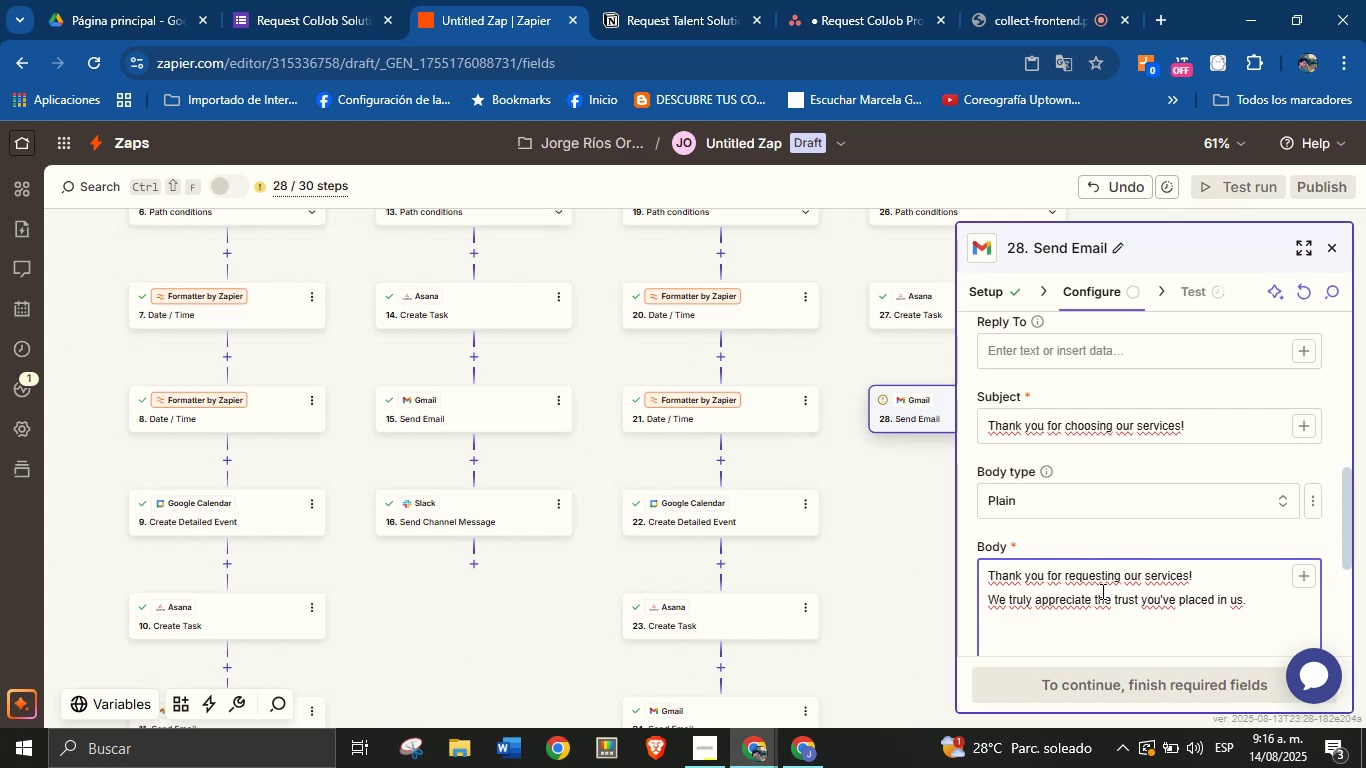 
type(We will in touch with you very soon.)
 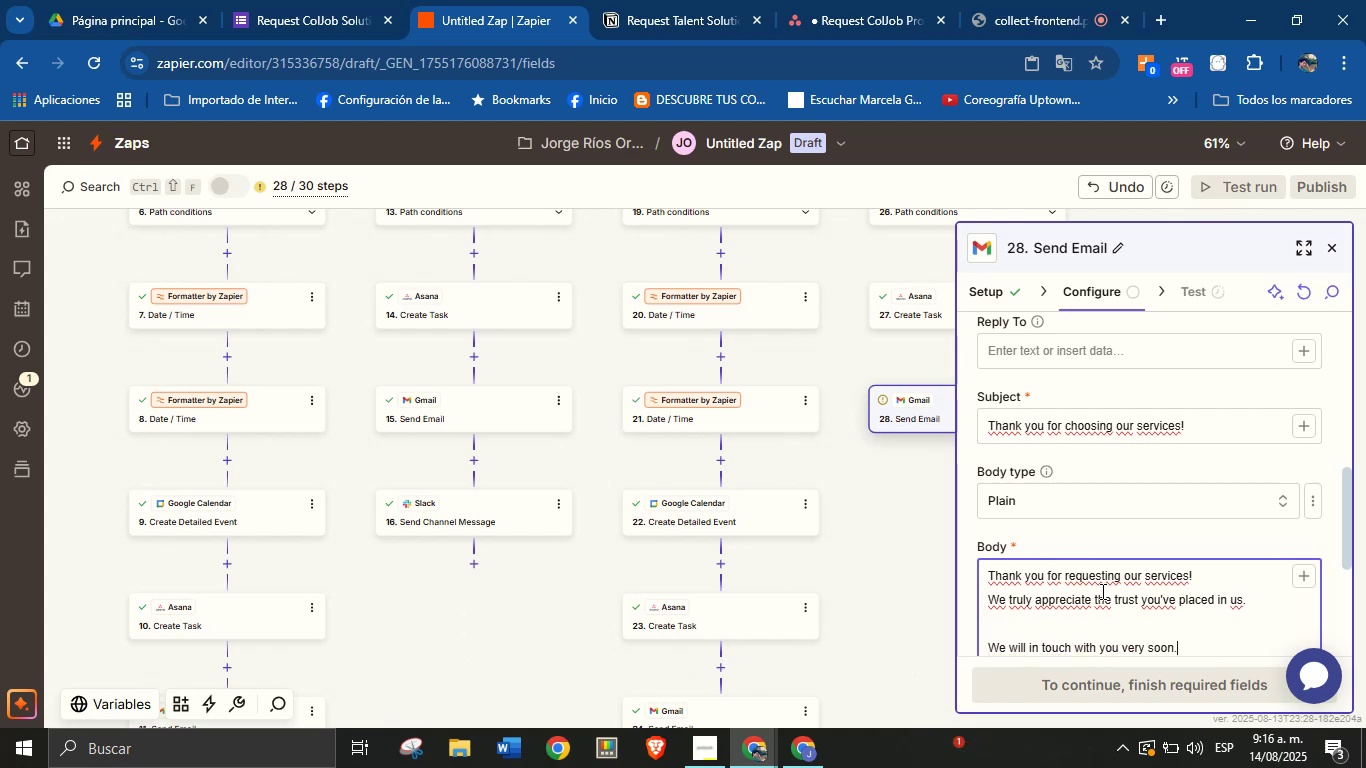 
key(Enter)
 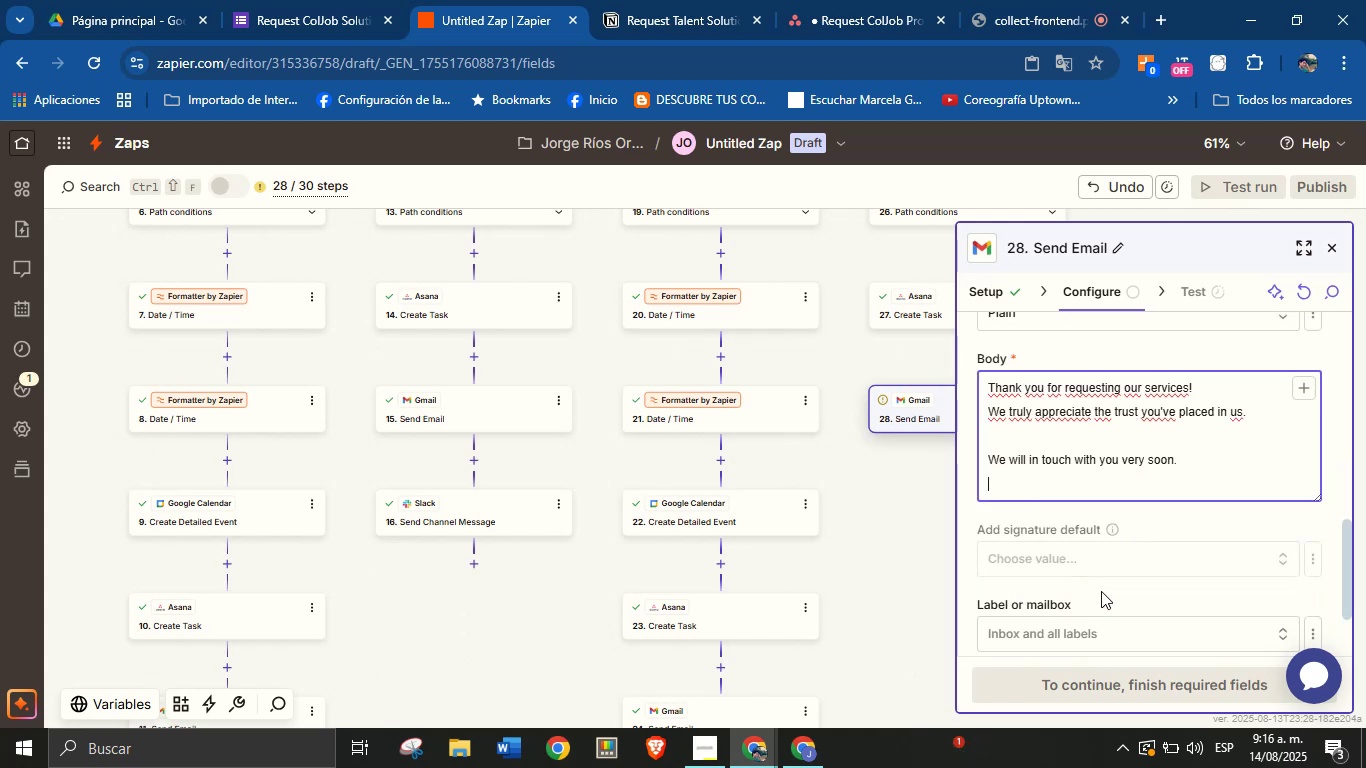 
key(Enter)
 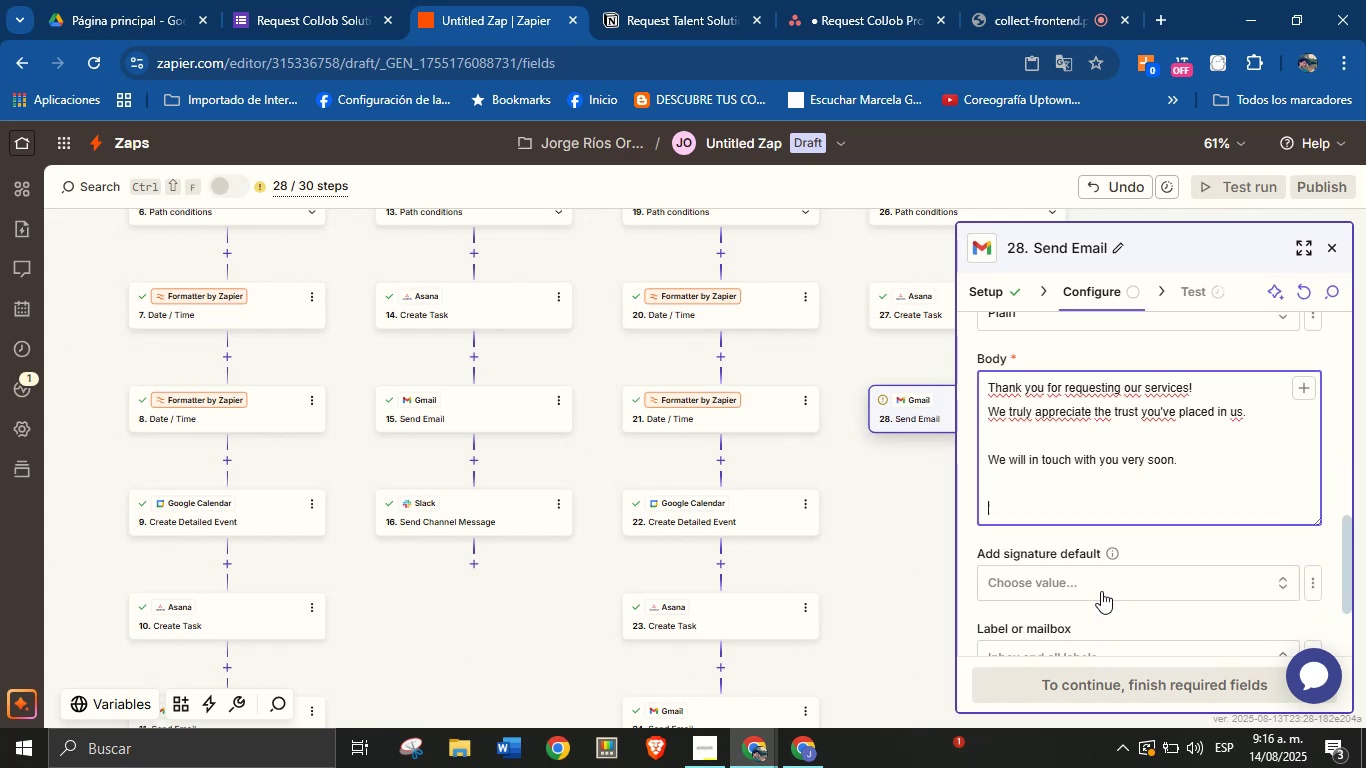 
type(Best regards,)
 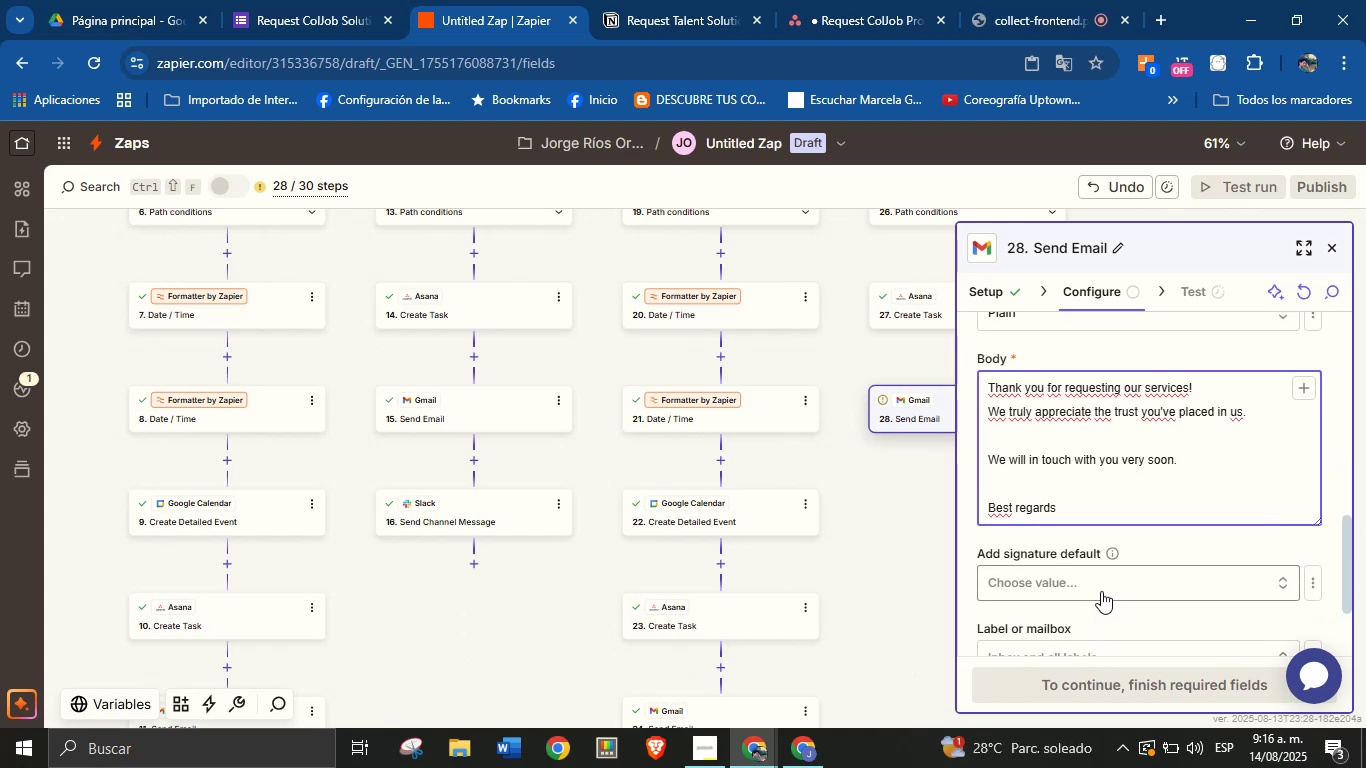 
key(Enter)
 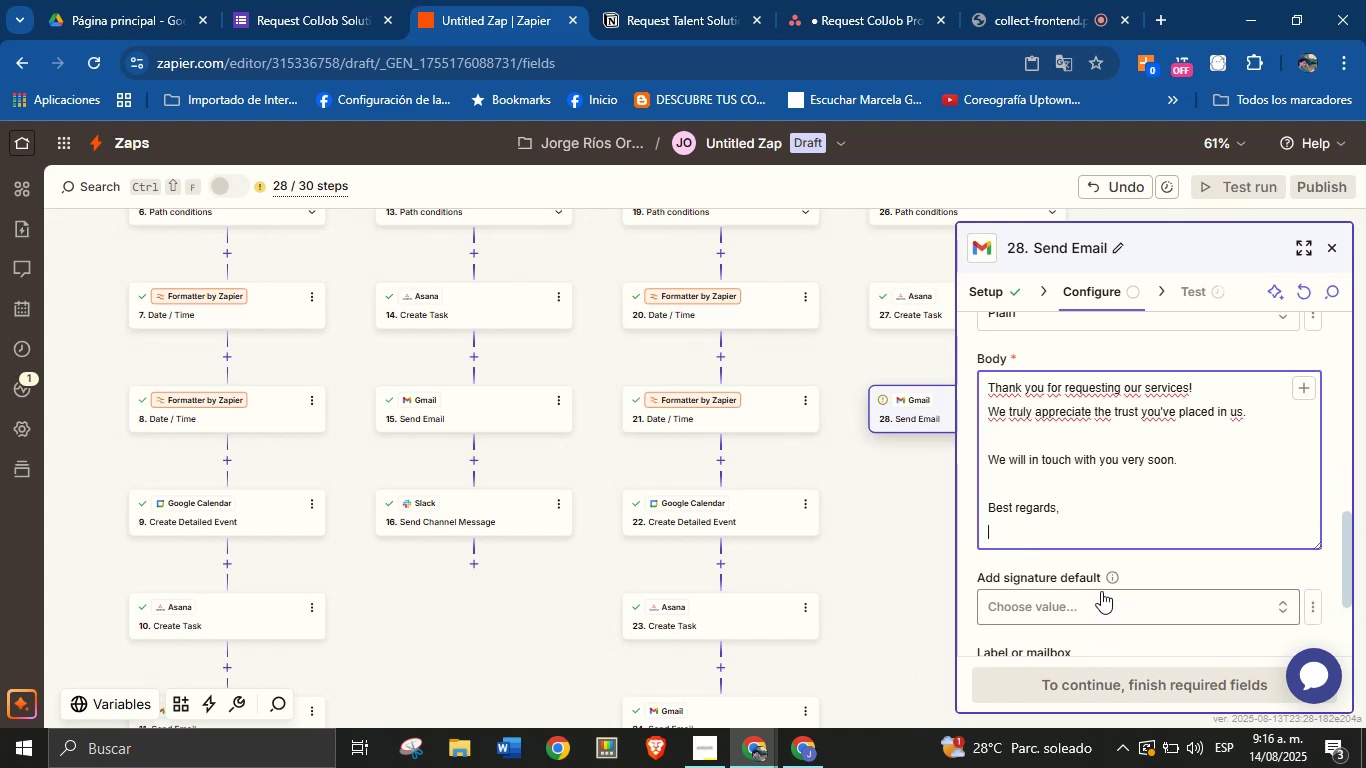 
type(Jorge \ ColJob Team Solutions)
 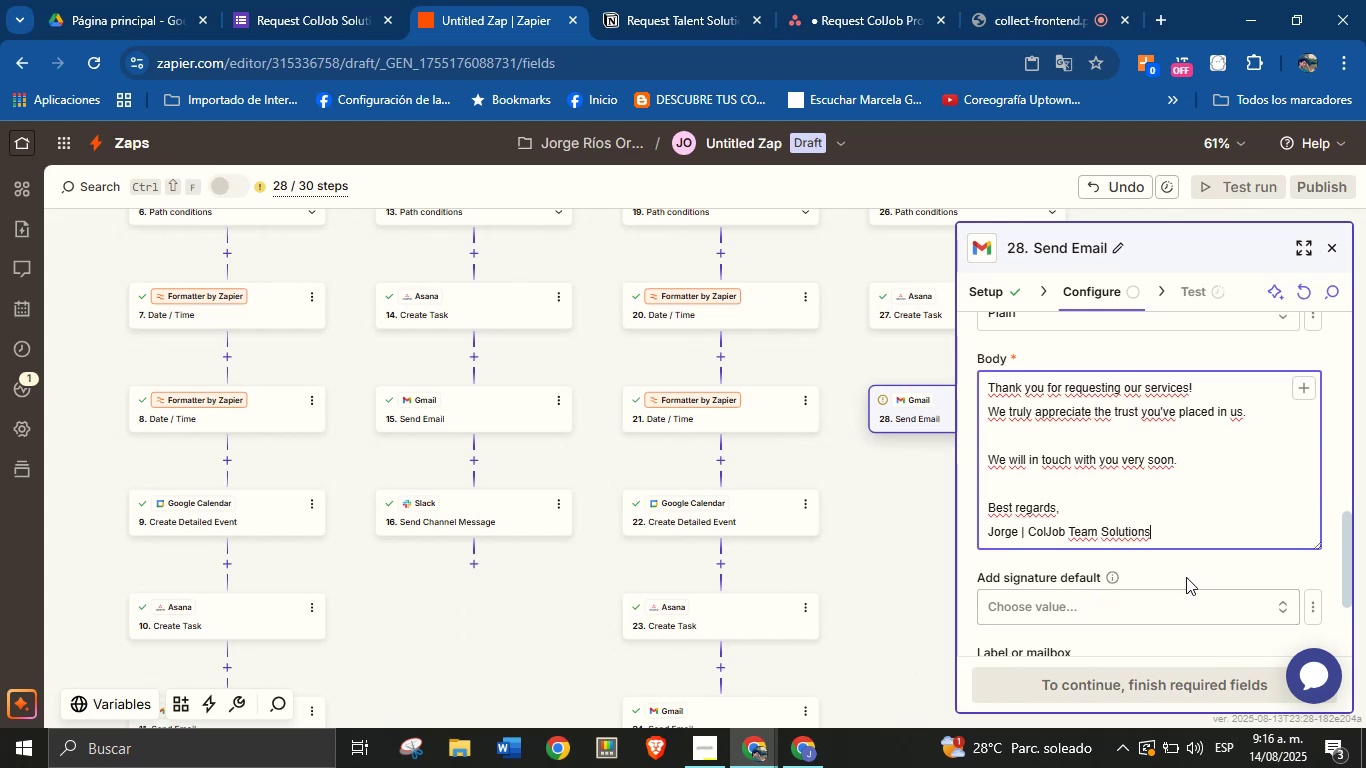 
left_click([1190, 573])
 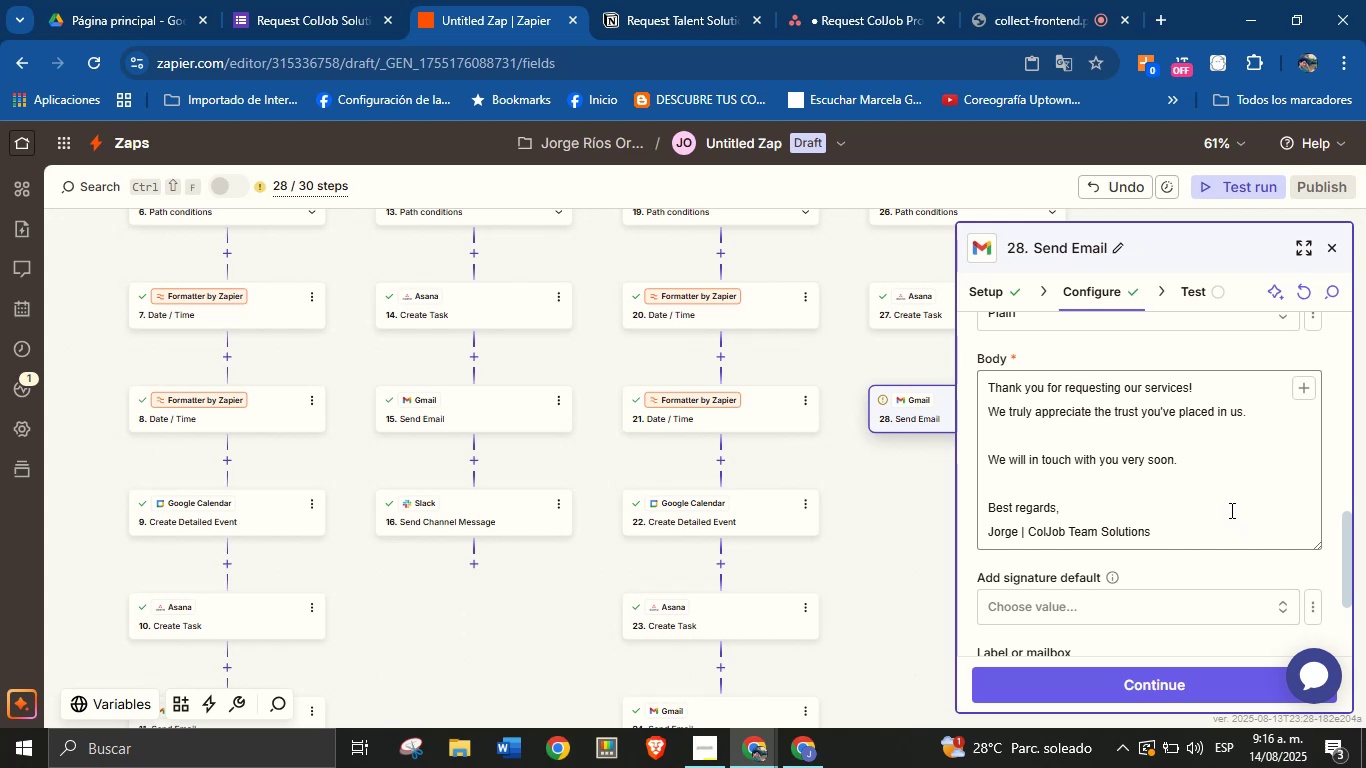 
left_click([1229, 568])
 